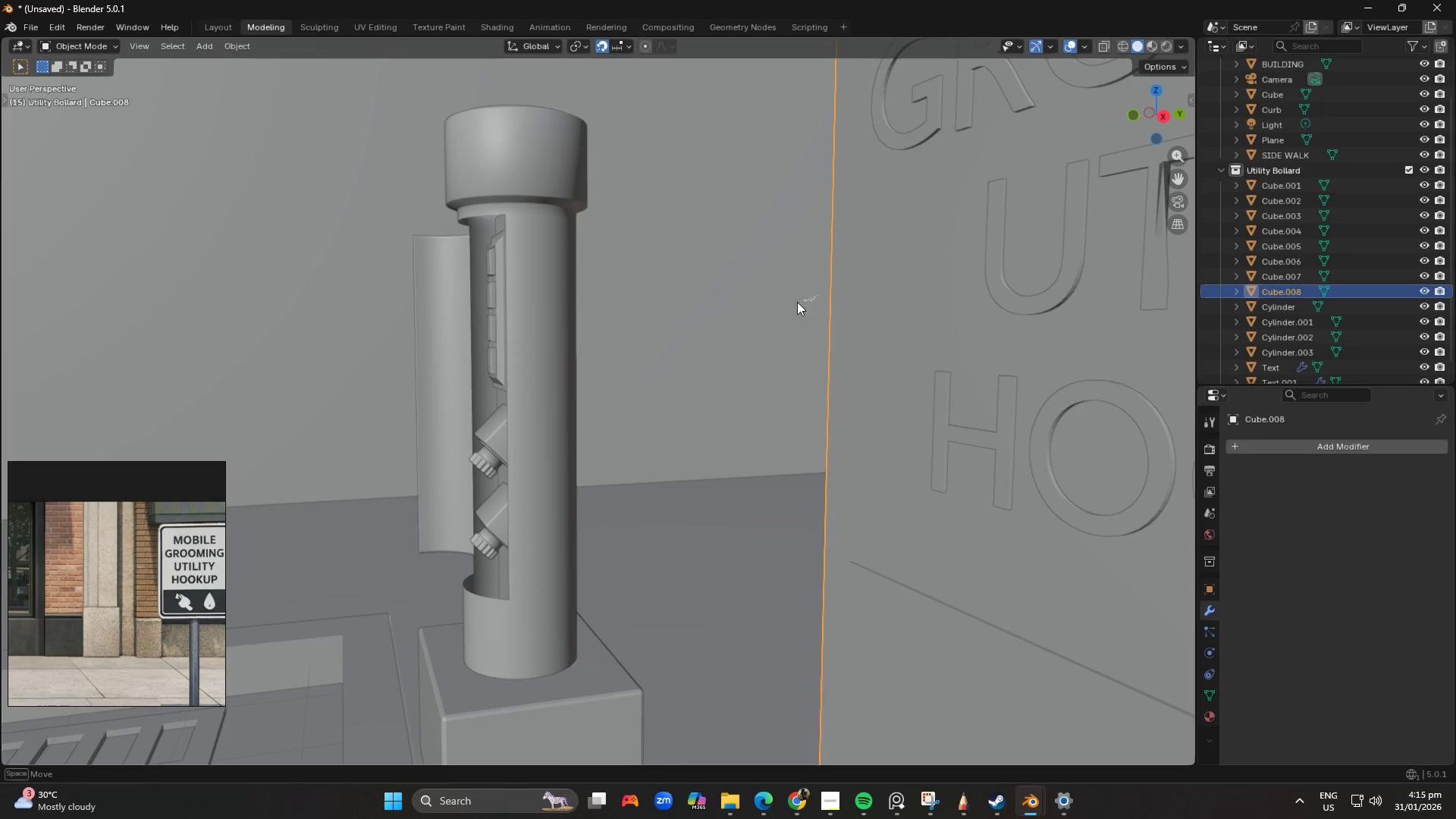 
hold_key(key=ControlLeft, duration=1.51)
 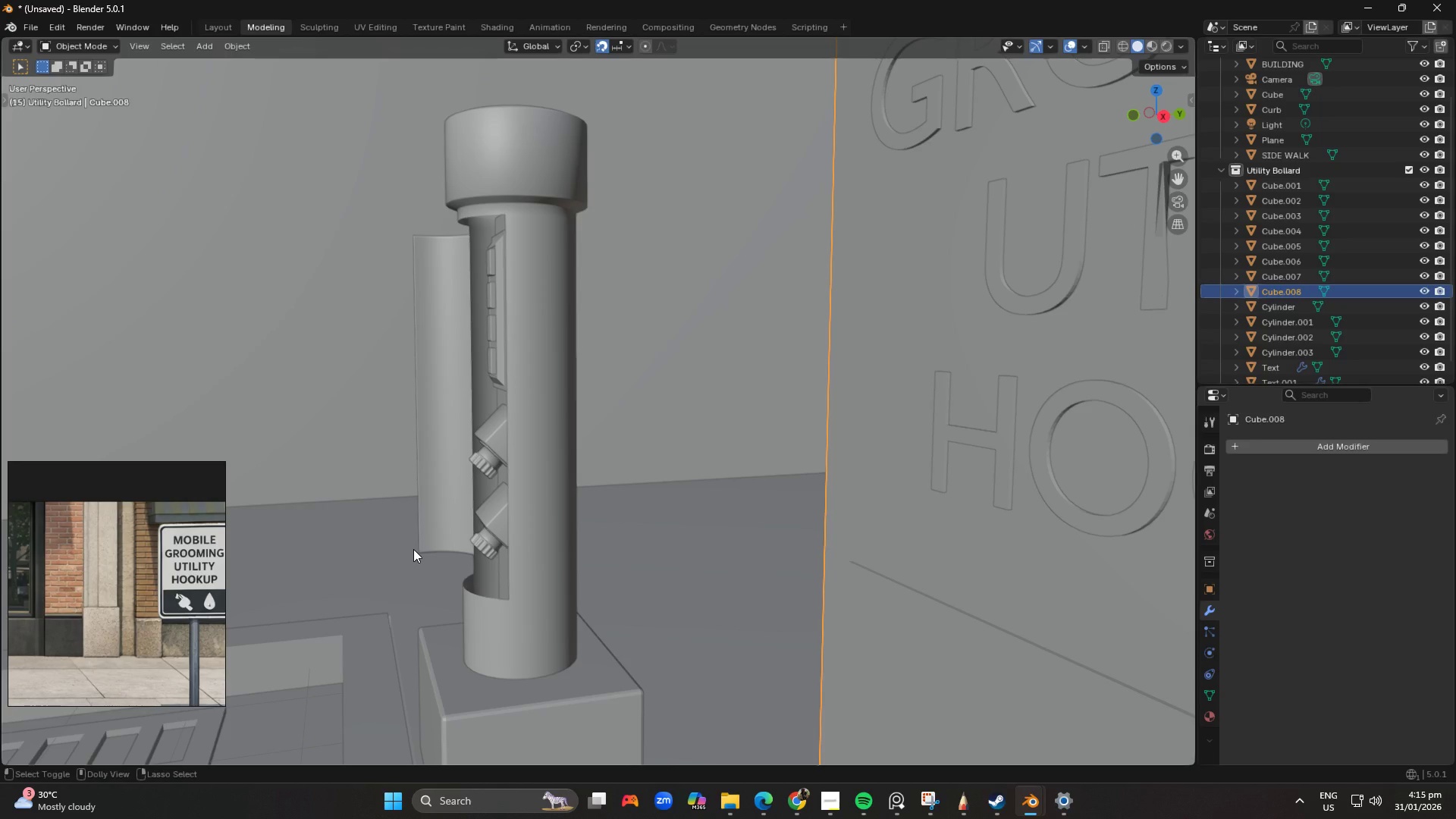 
scroll: coordinate [762, 309], scroll_direction: down, amount: 6.0
 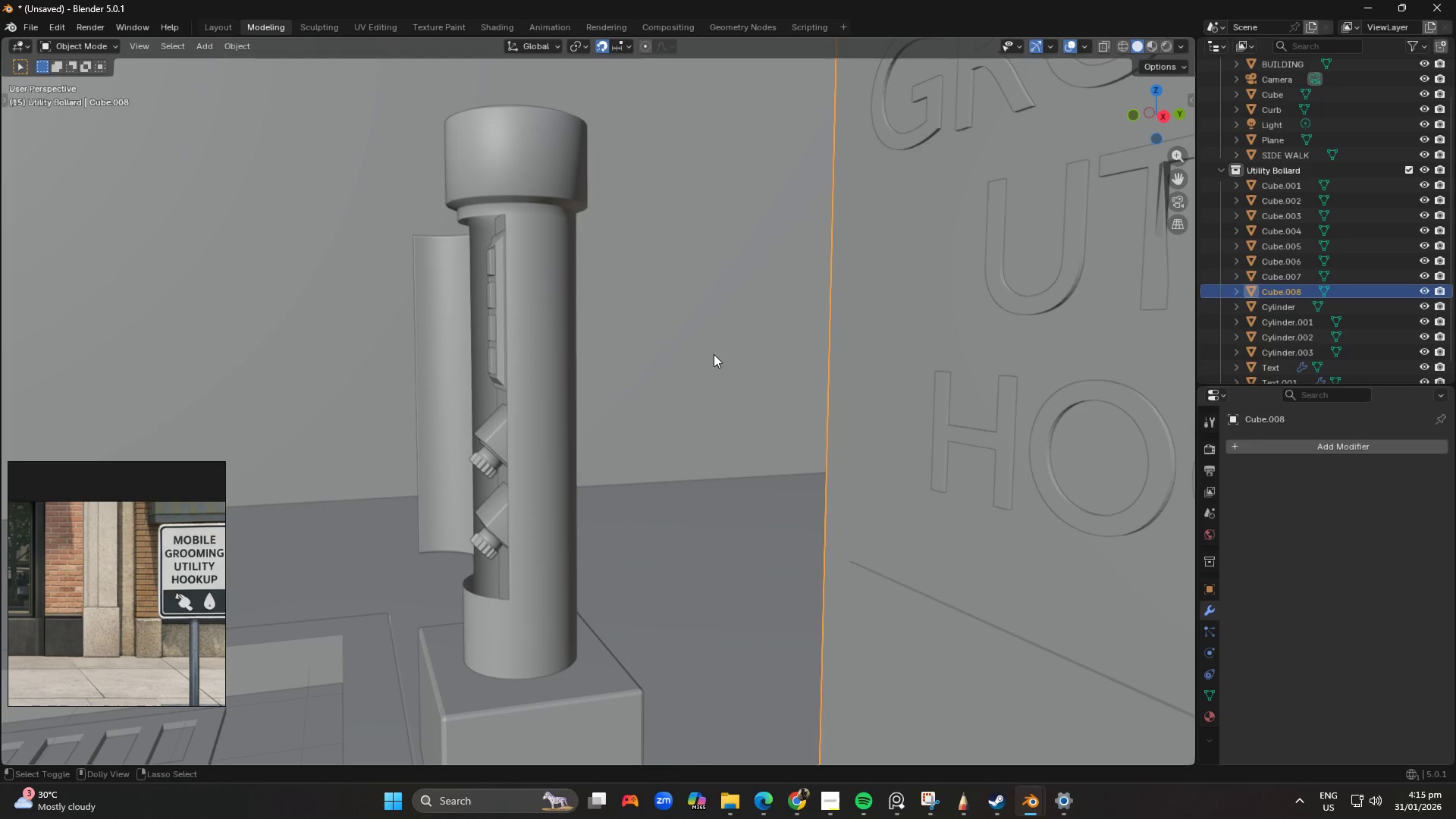 
hold_key(key=ControlLeft, duration=1.52)
 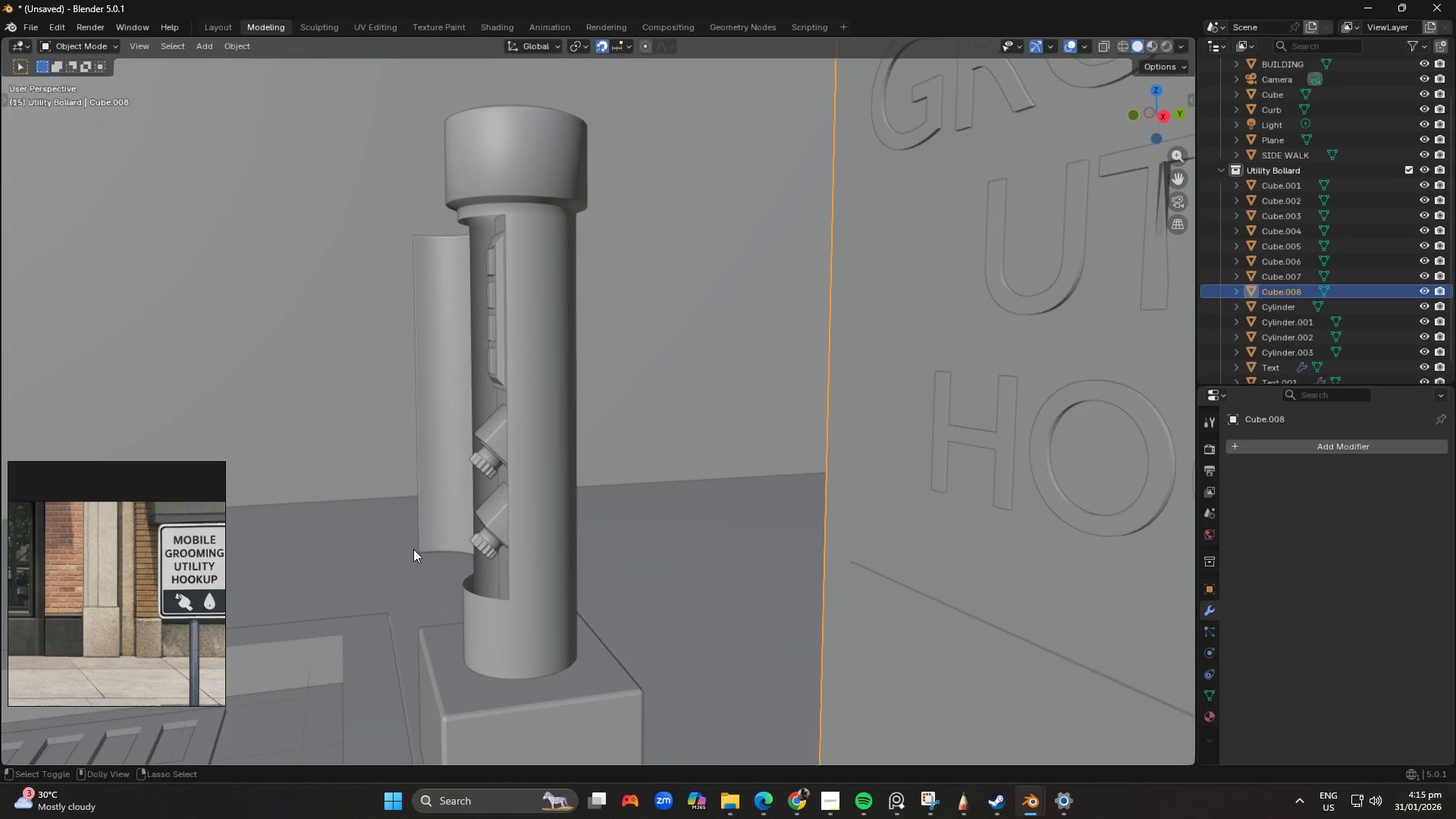 
hold_key(key=ControlLeft, duration=1.5)
 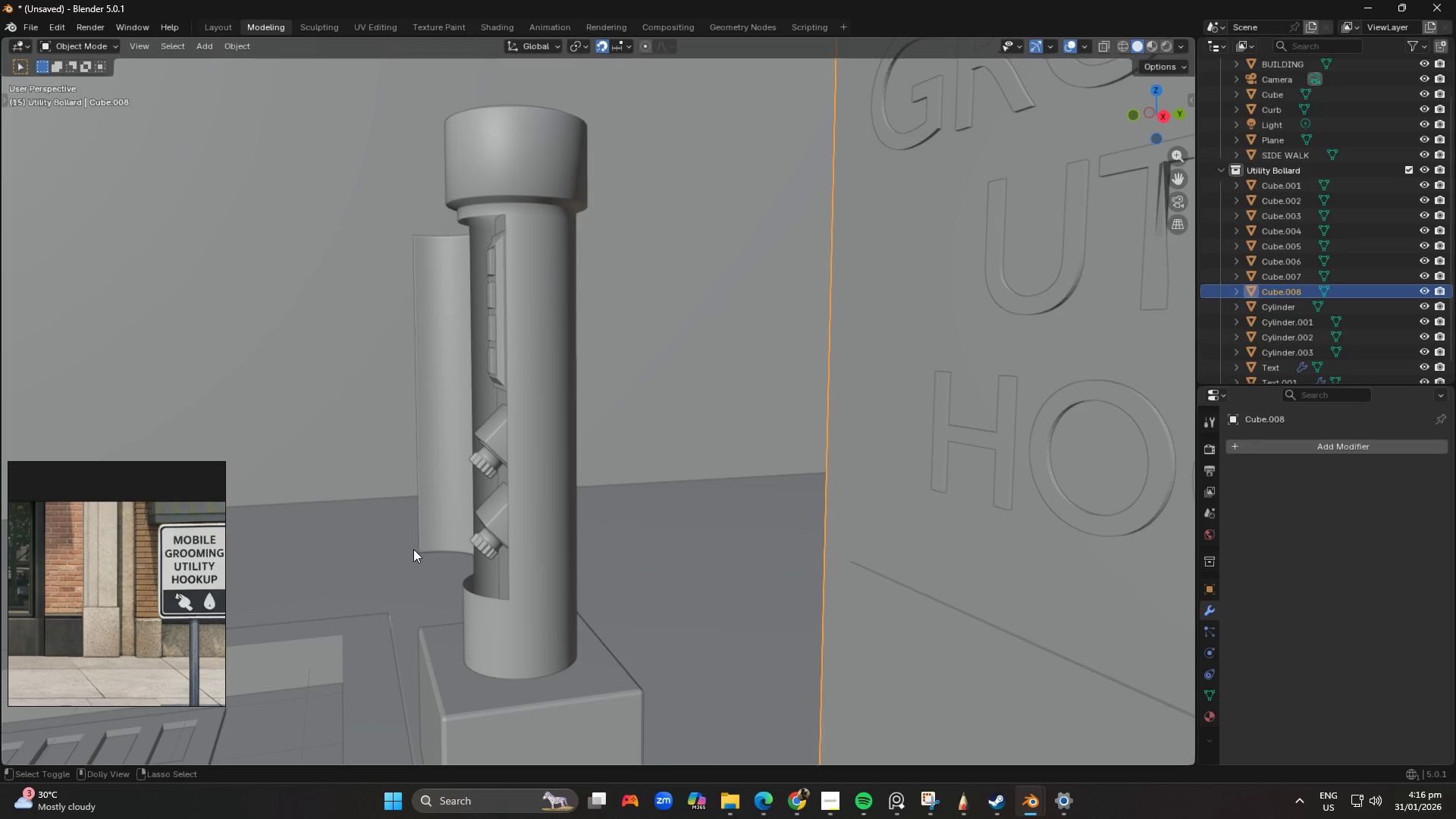 
hold_key(key=ControlLeft, duration=1.5)
 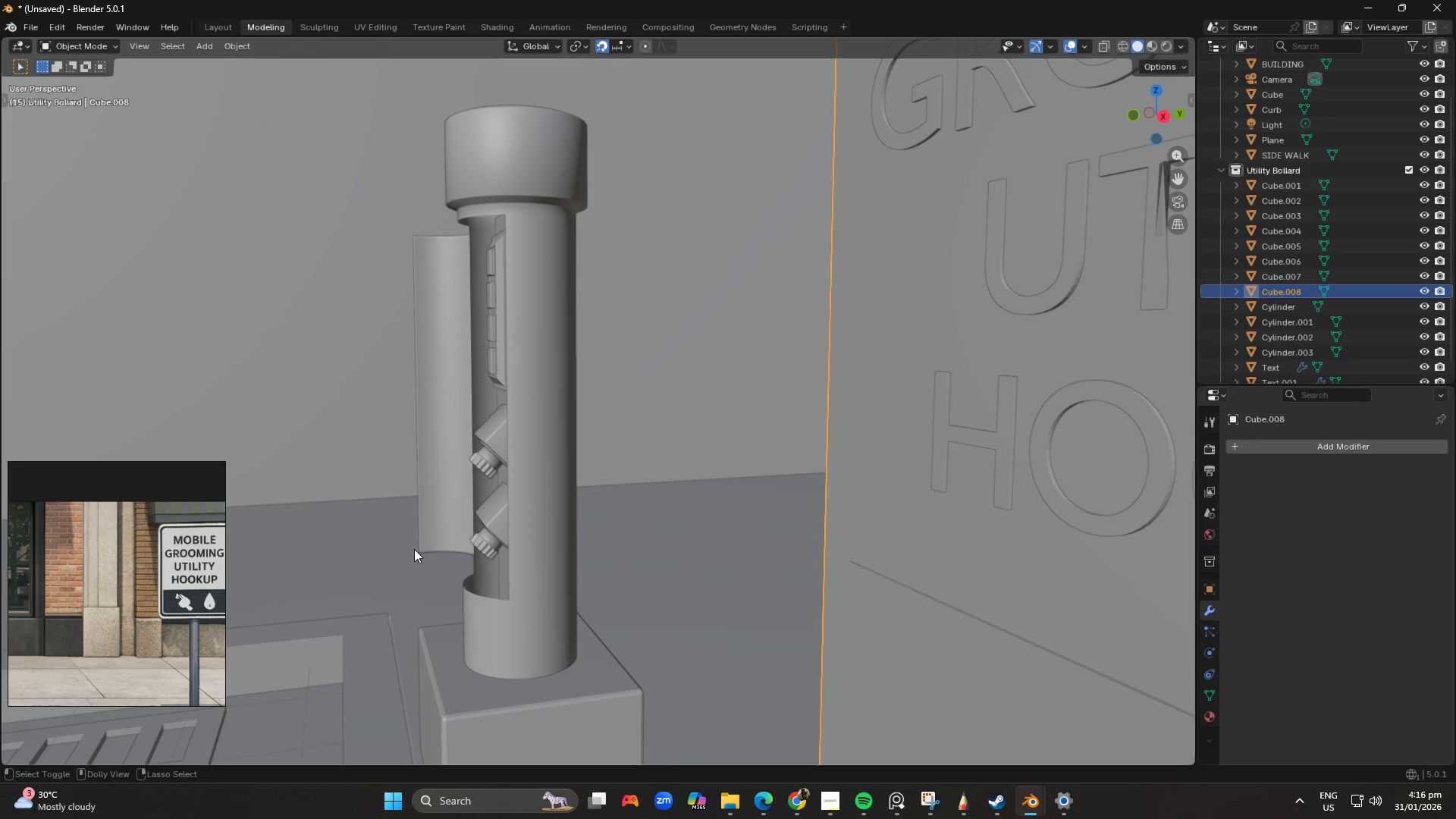 
hold_key(key=ControlLeft, duration=1.5)
 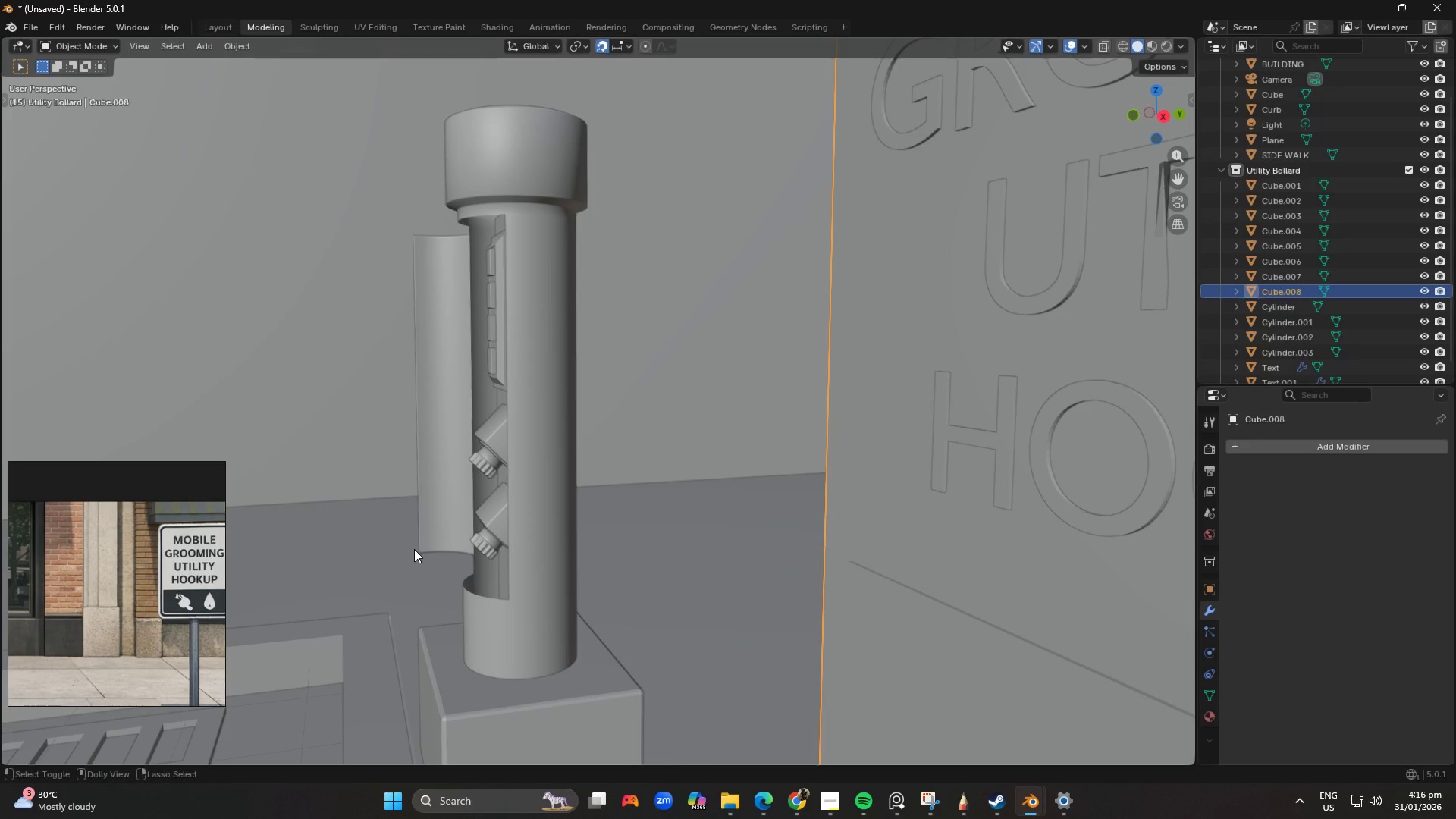 
hold_key(key=ControlLeft, duration=1.52)
 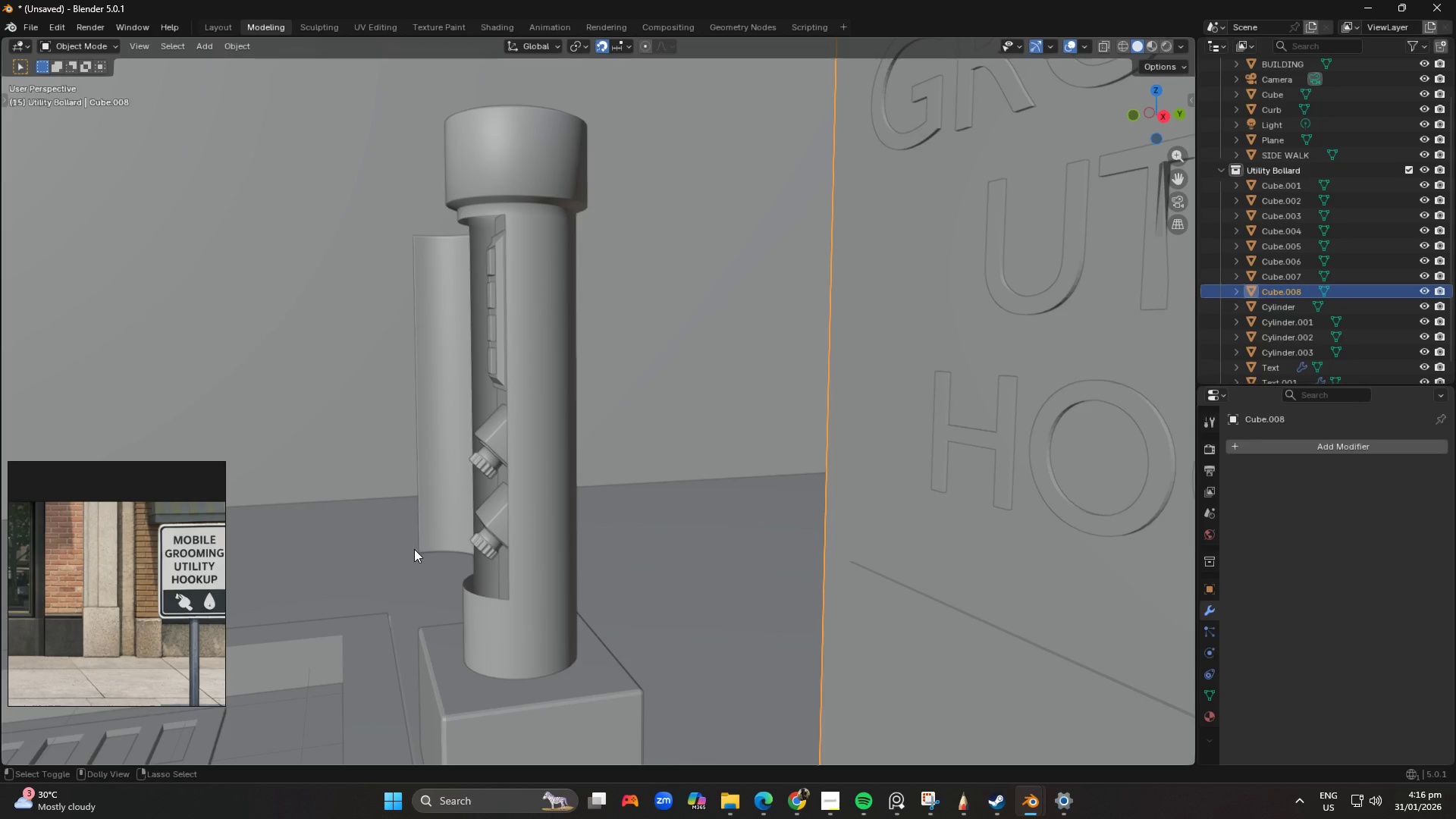 
hold_key(key=ControlLeft, duration=1.51)
 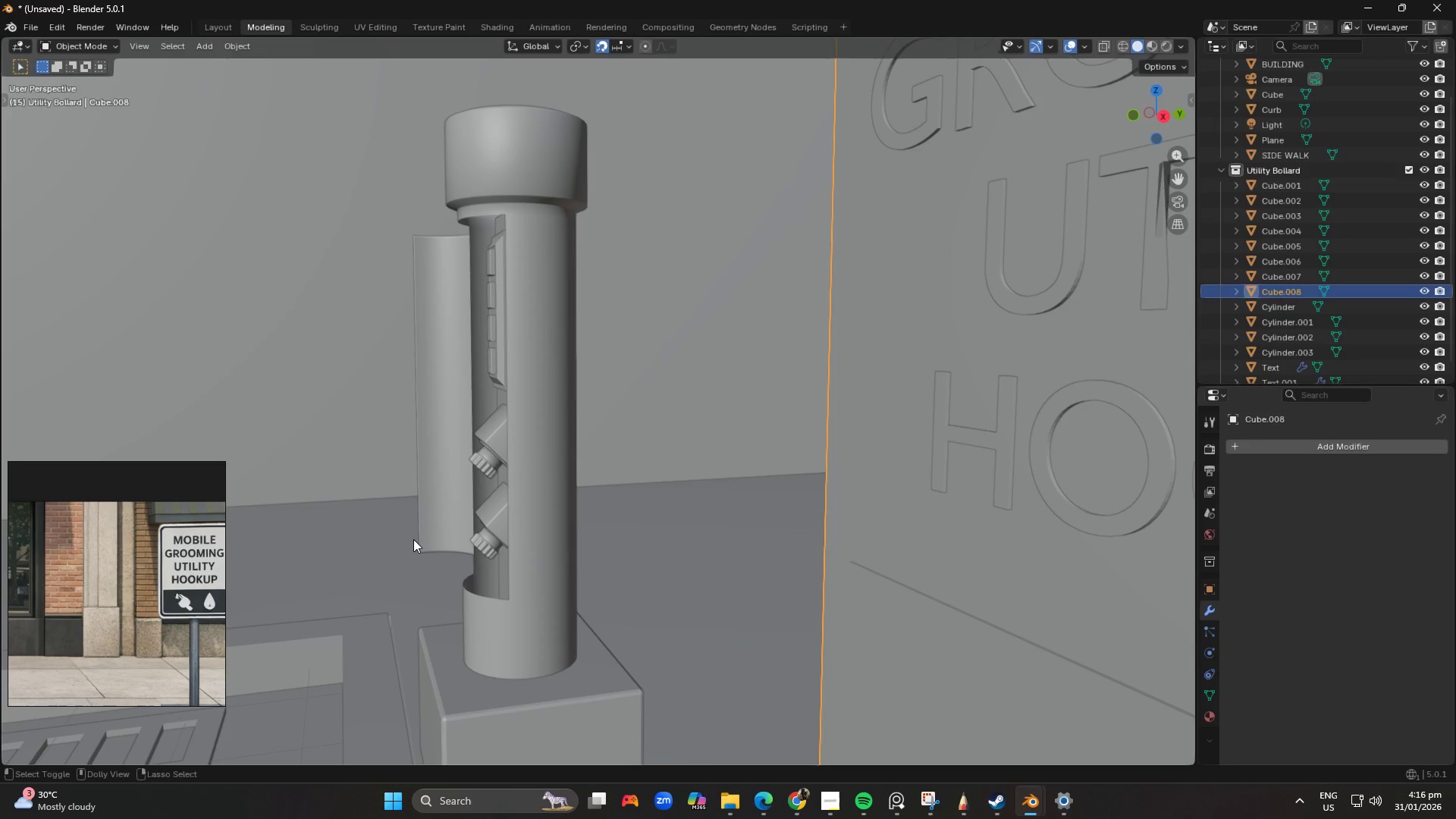 
hold_key(key=ControlLeft, duration=1.52)
 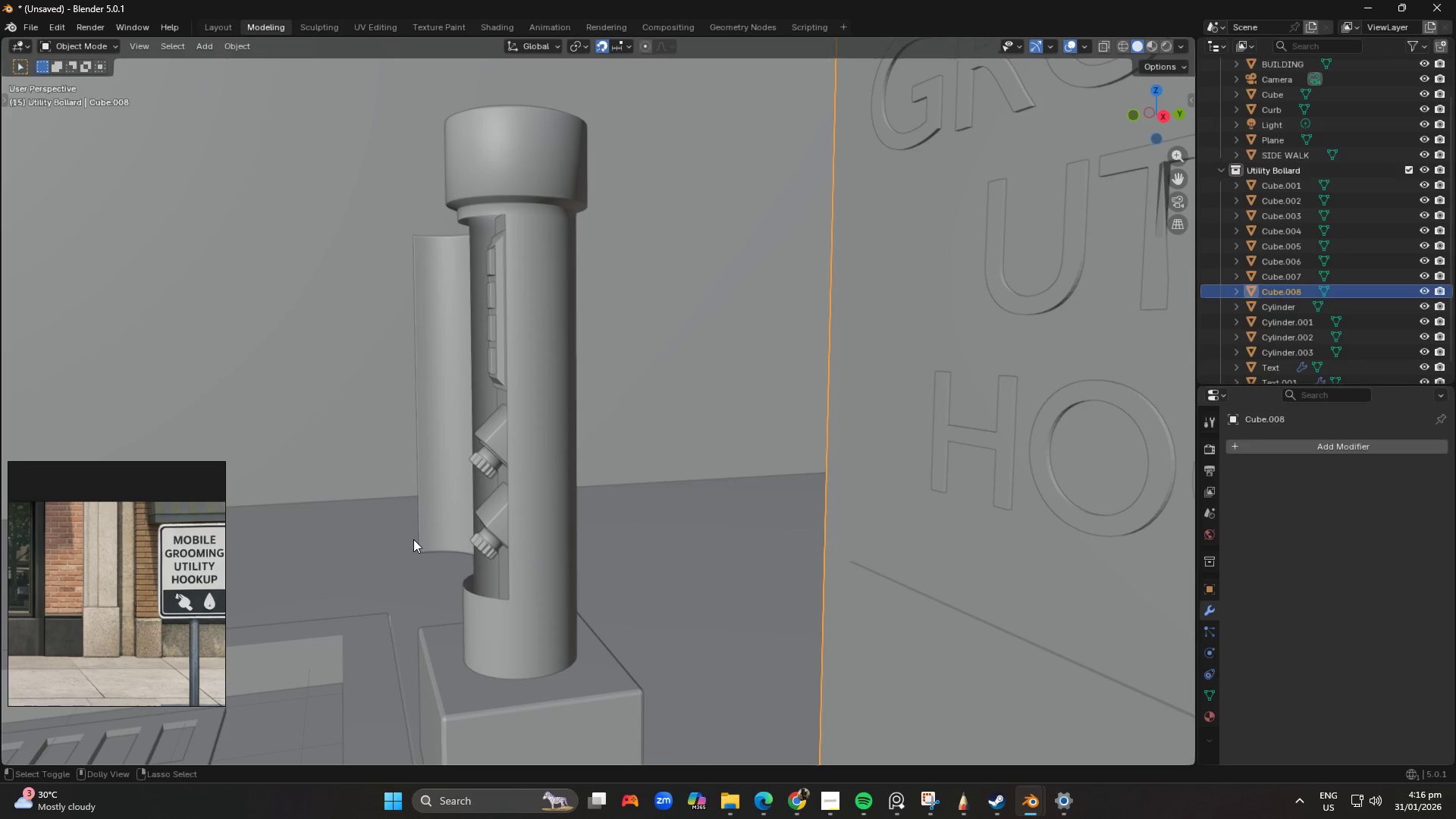 
hold_key(key=ControlLeft, duration=1.52)
 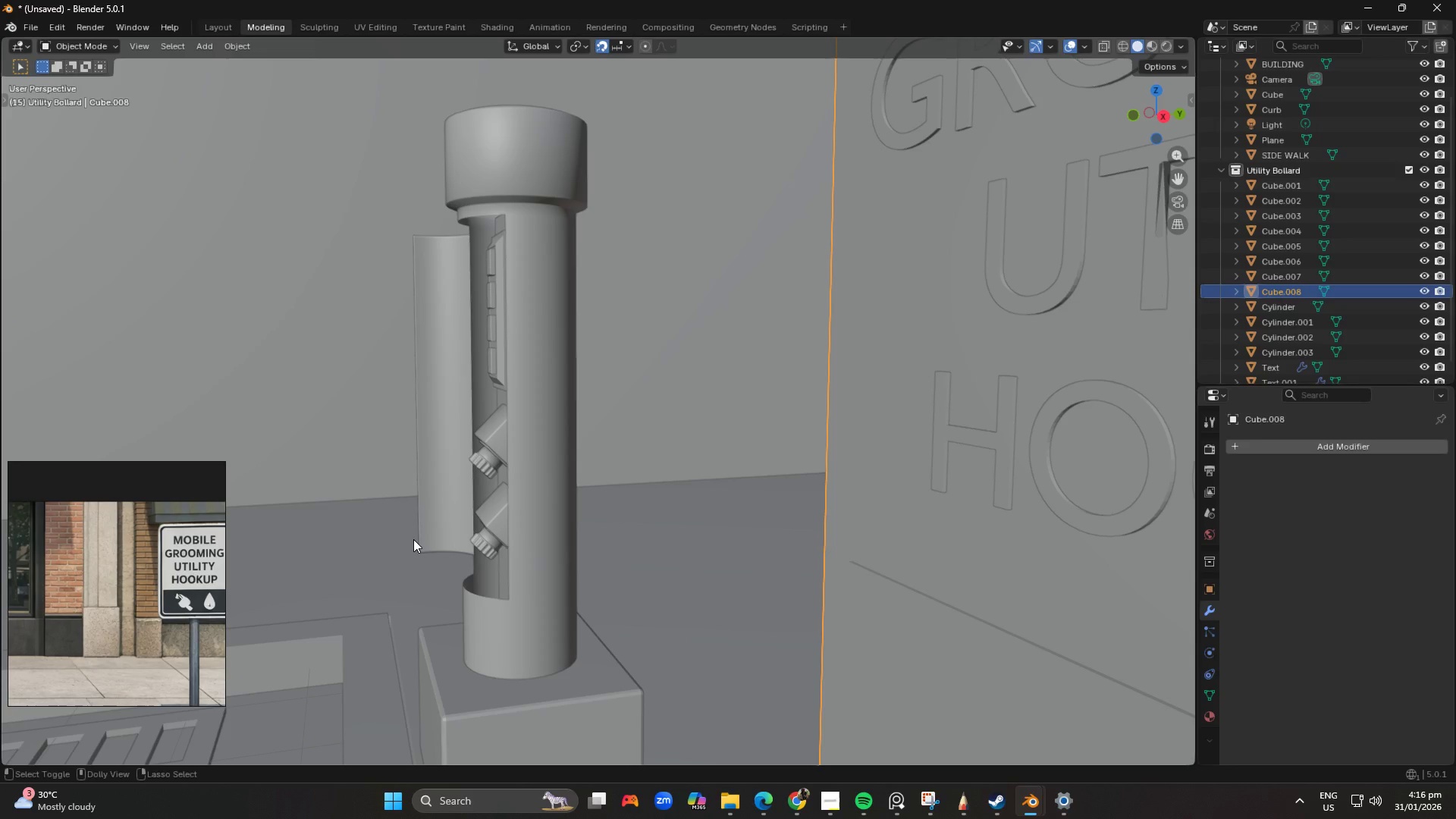 
hold_key(key=ControlLeft, duration=1.51)
 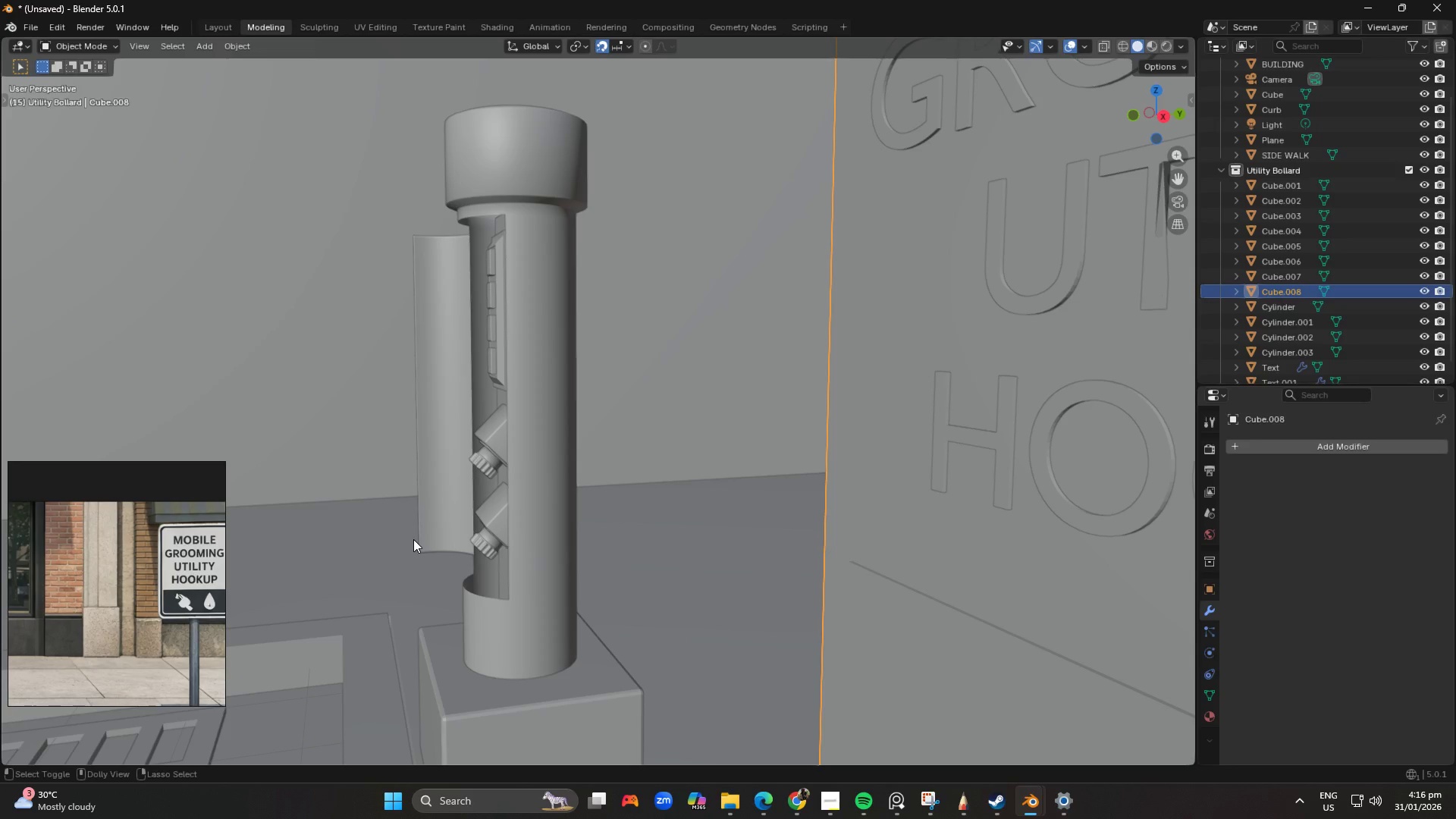 
hold_key(key=ControlLeft, duration=1.52)
 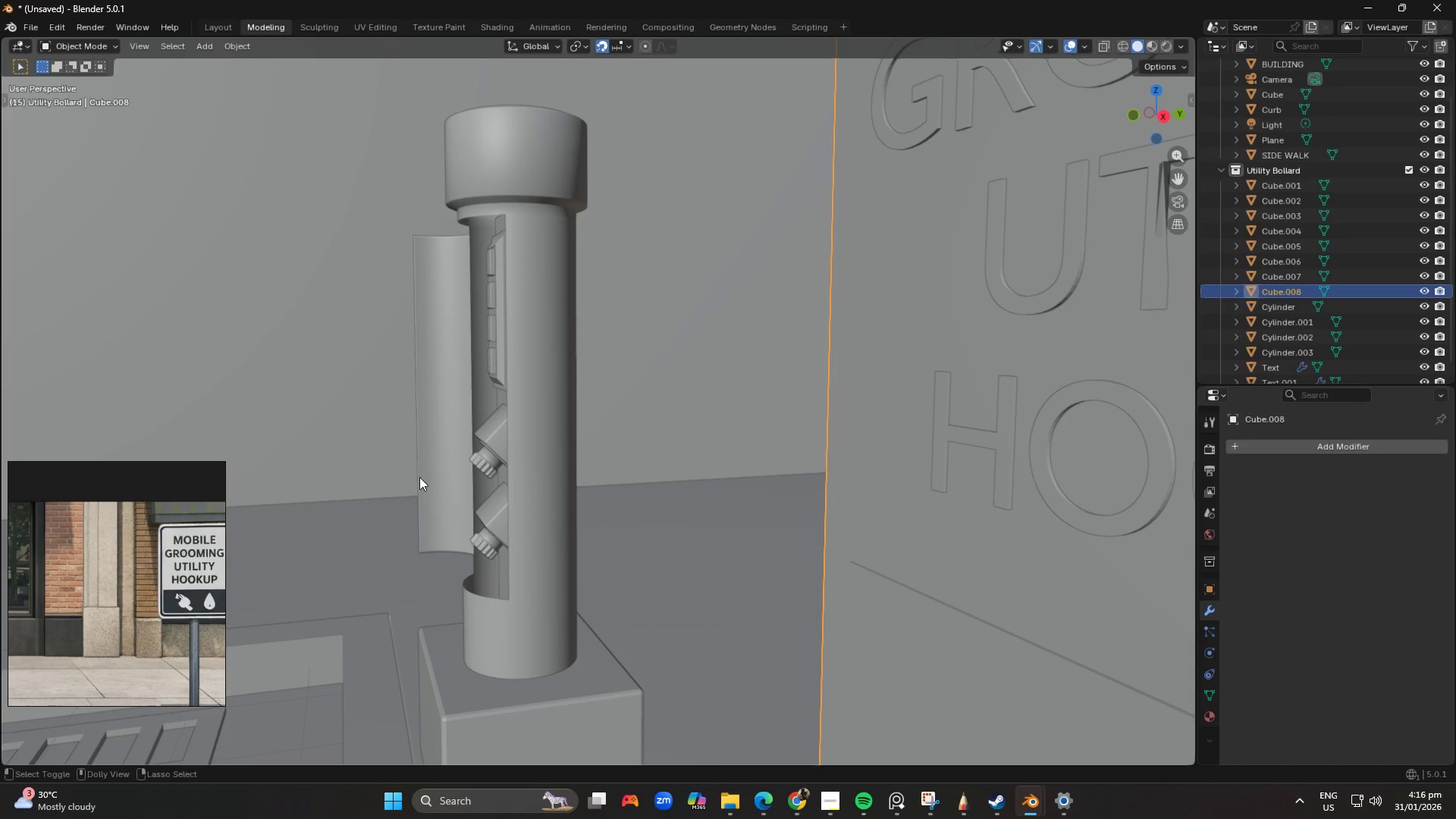 
hold_key(key=ControlLeft, duration=1.53)
 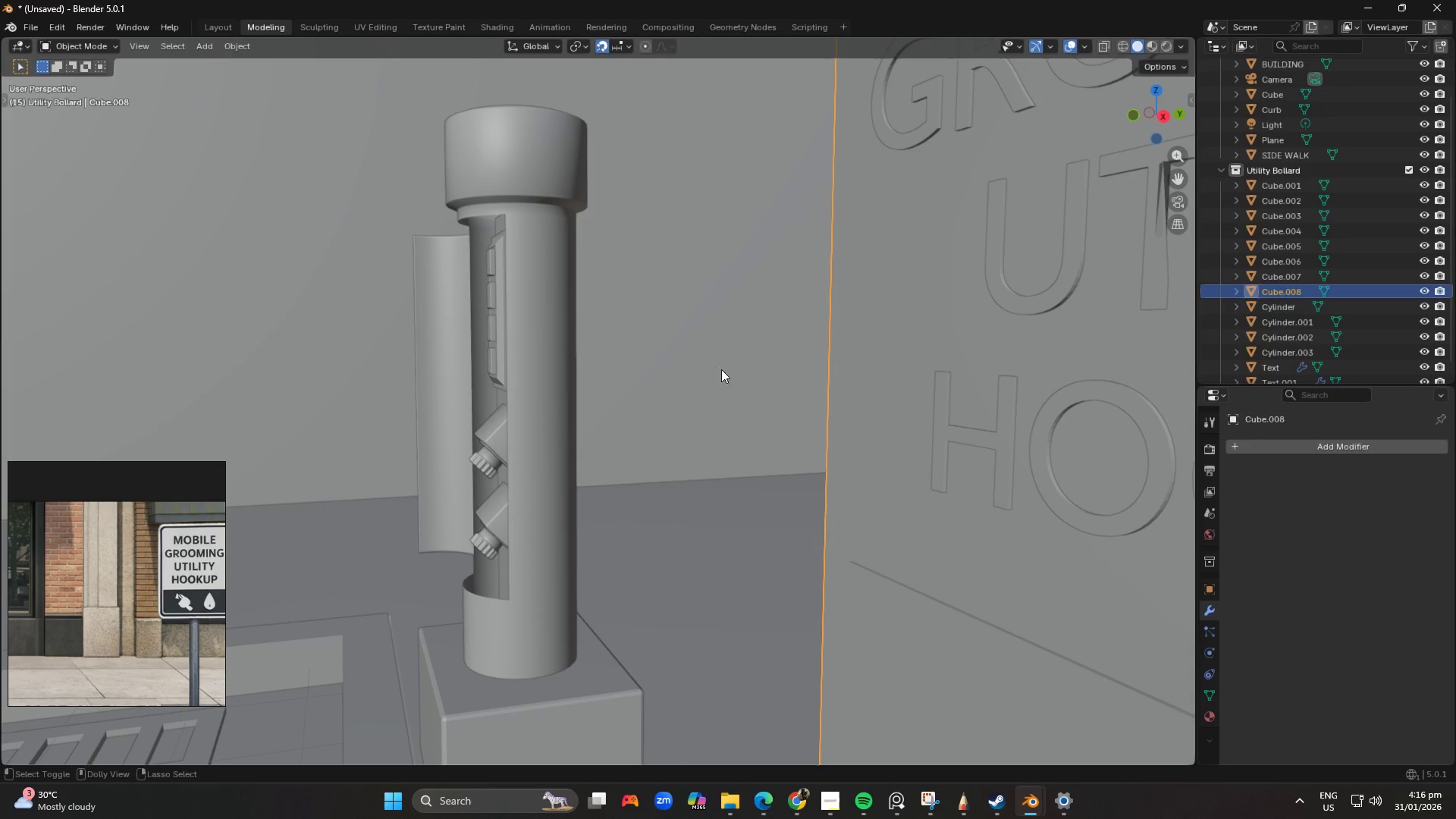 
hold_key(key=ControlLeft, duration=1.52)
scroll: coordinate [941, 431], scroll_direction: down, amount: 4.0
 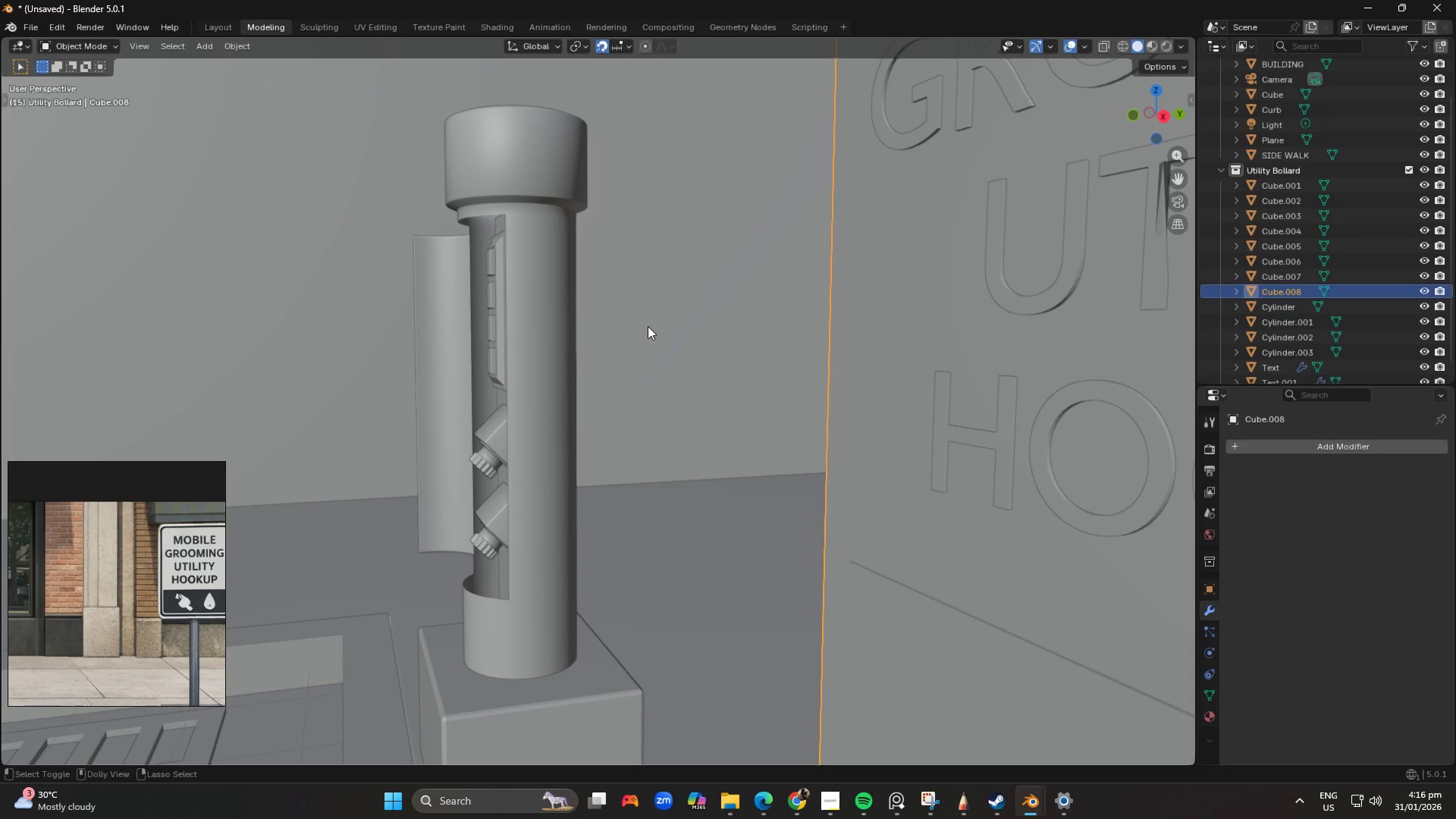 
hold_key(key=ControlLeft, duration=1.51)
 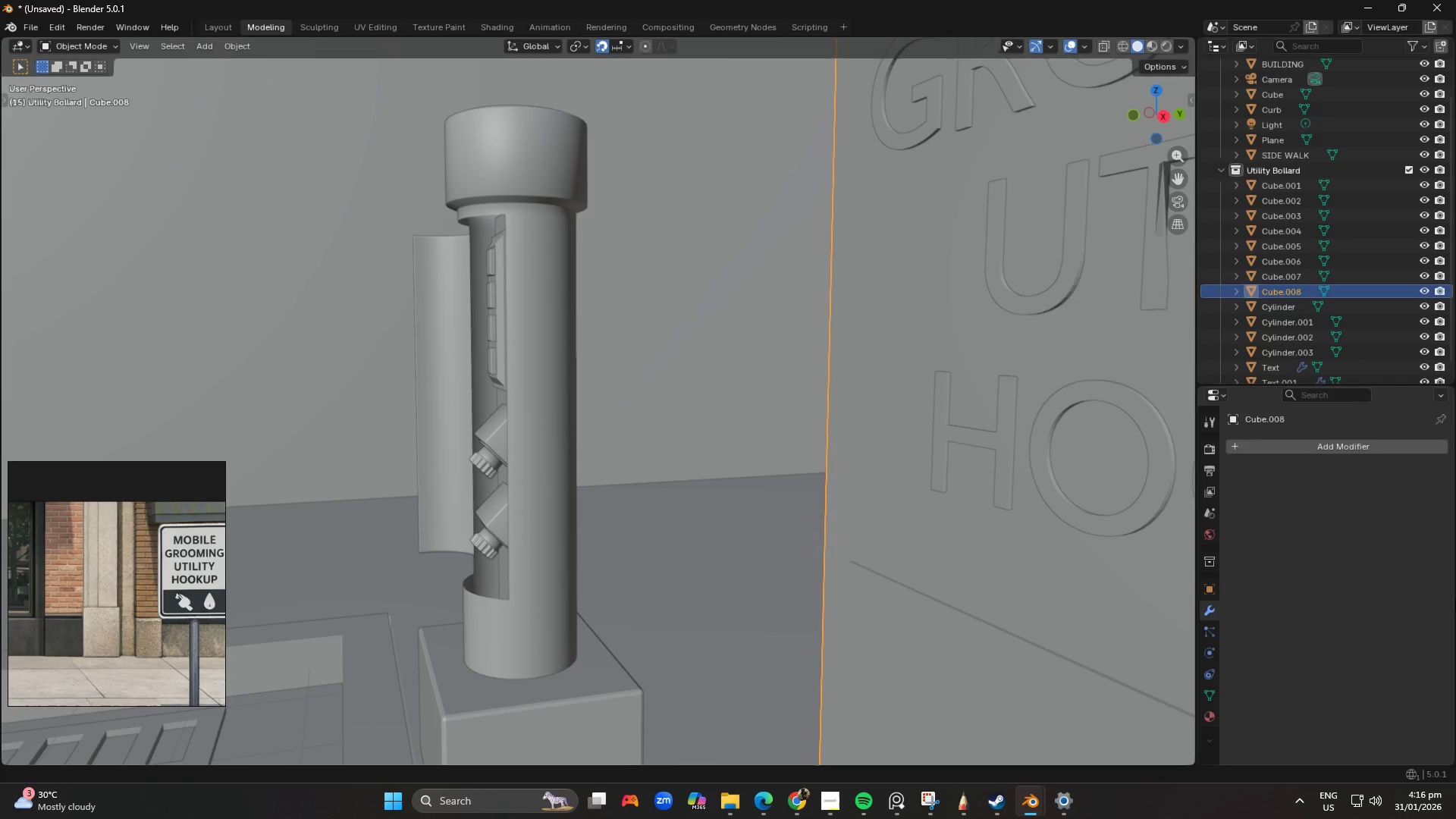 
hold_key(key=ControlLeft, duration=1.52)
 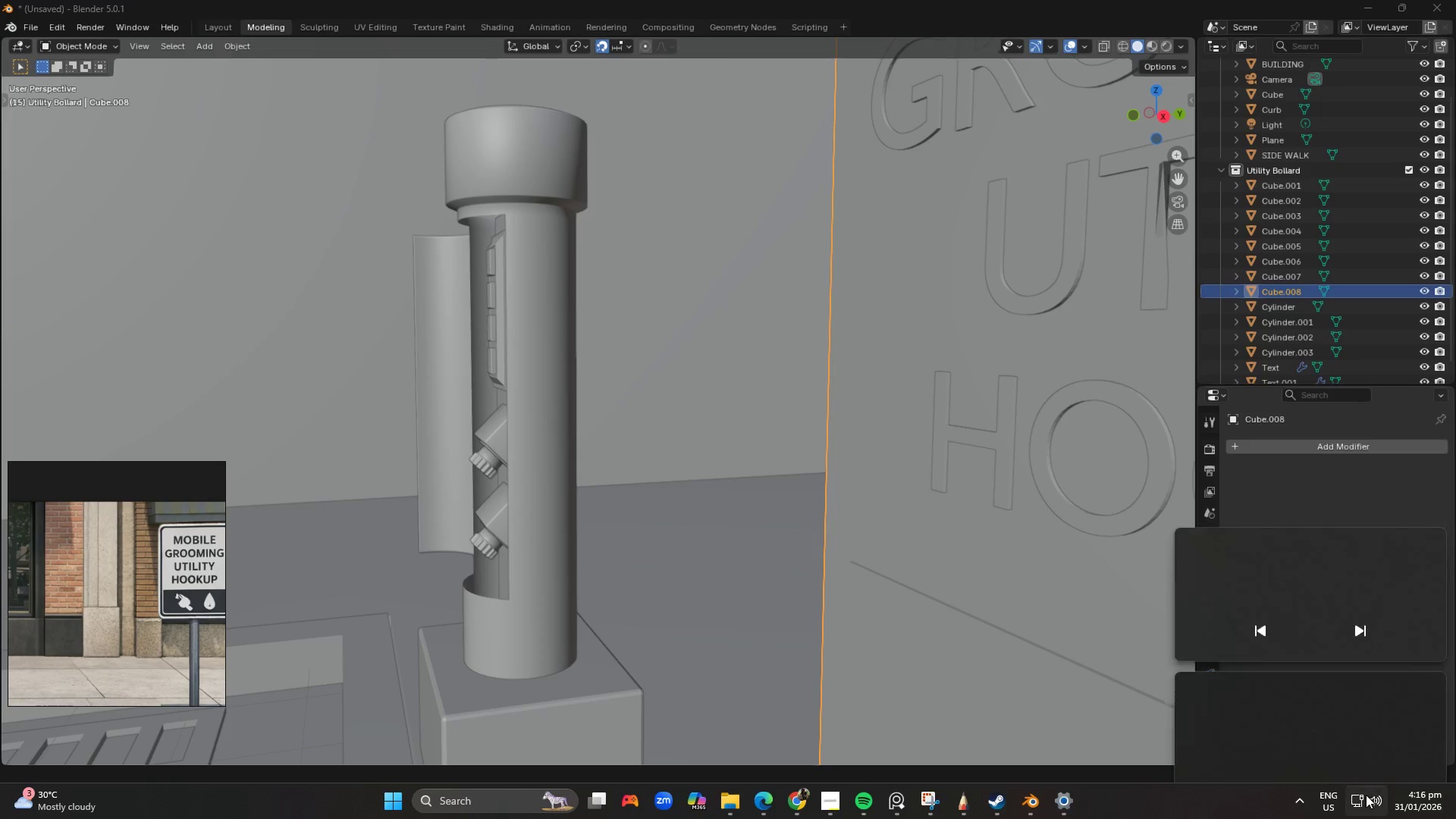 
hold_key(key=ControlLeft, duration=1.52)
left_click([1249, 563])
 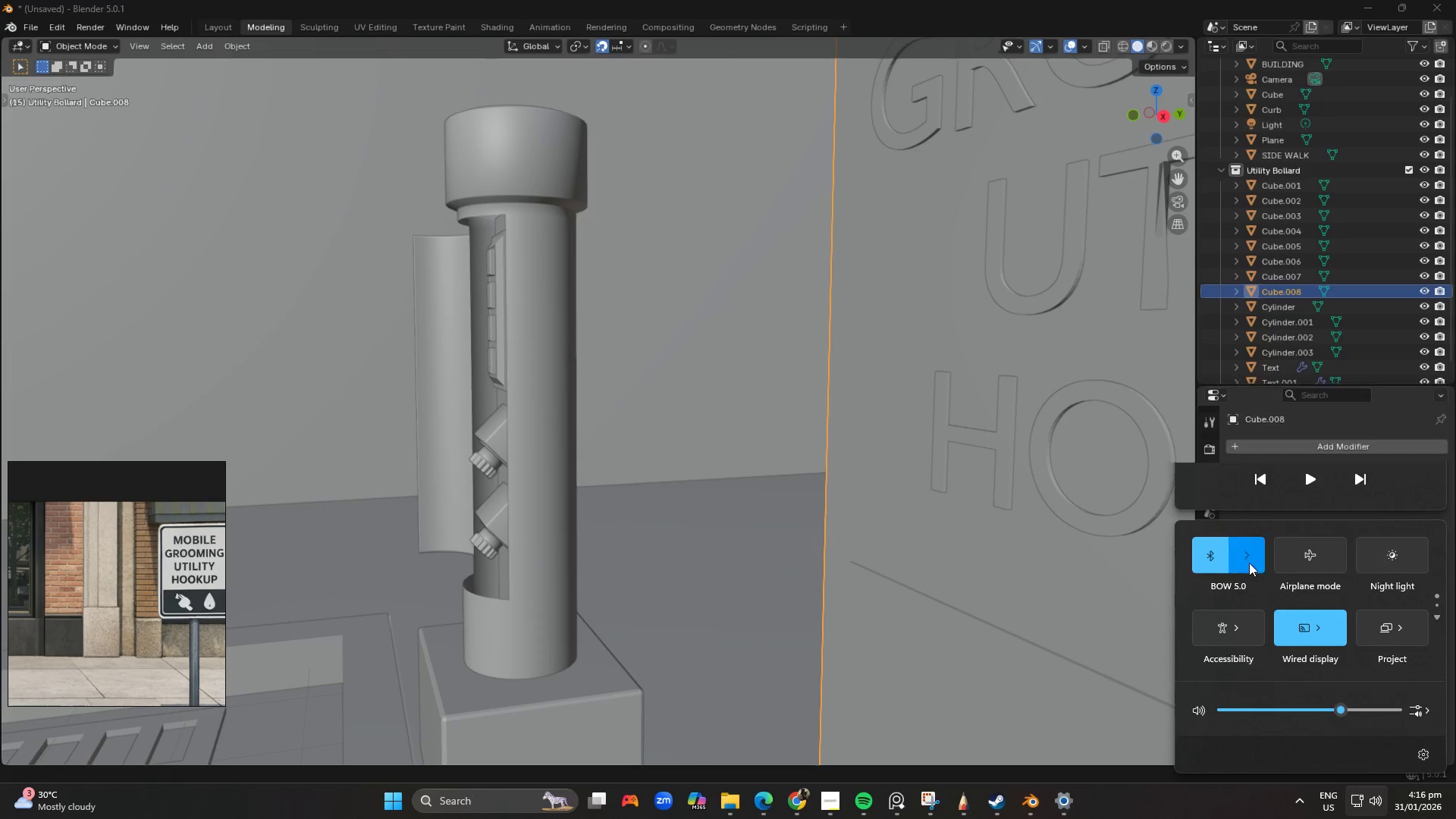 
key(Control+Shift+ControlLeft)
 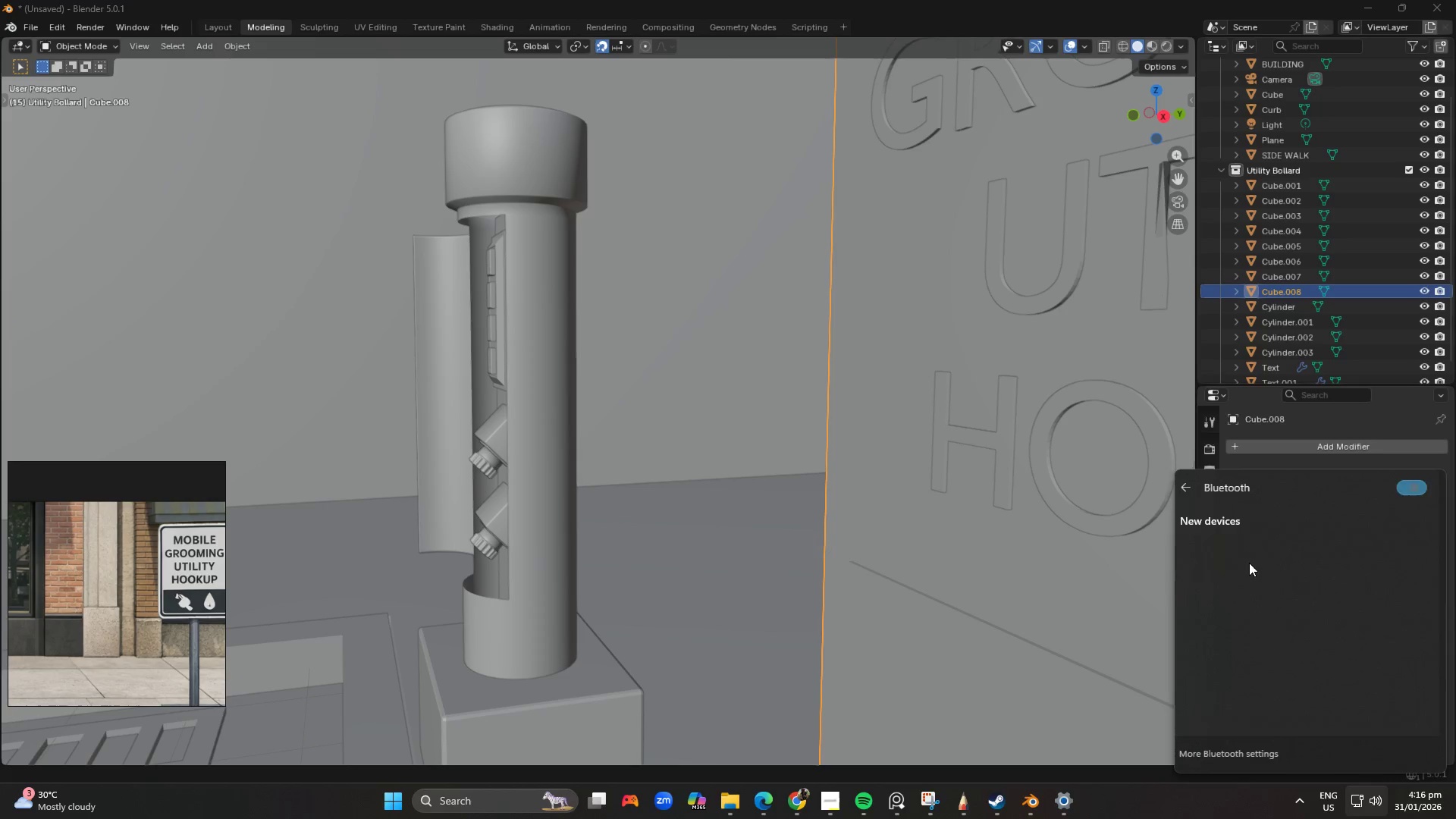 
key(Control+Shift+ControlLeft)
 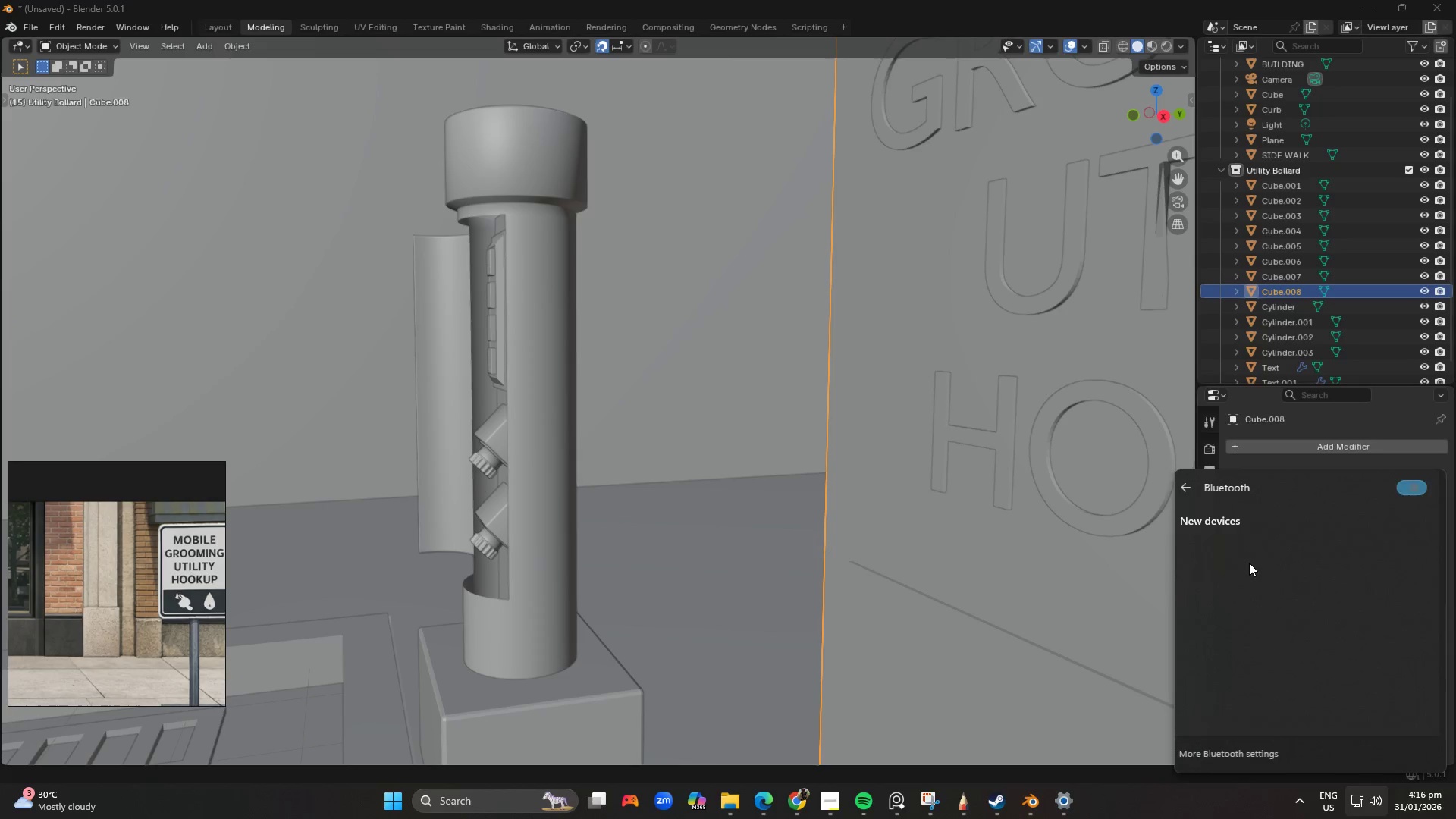 
key(NumLock)
 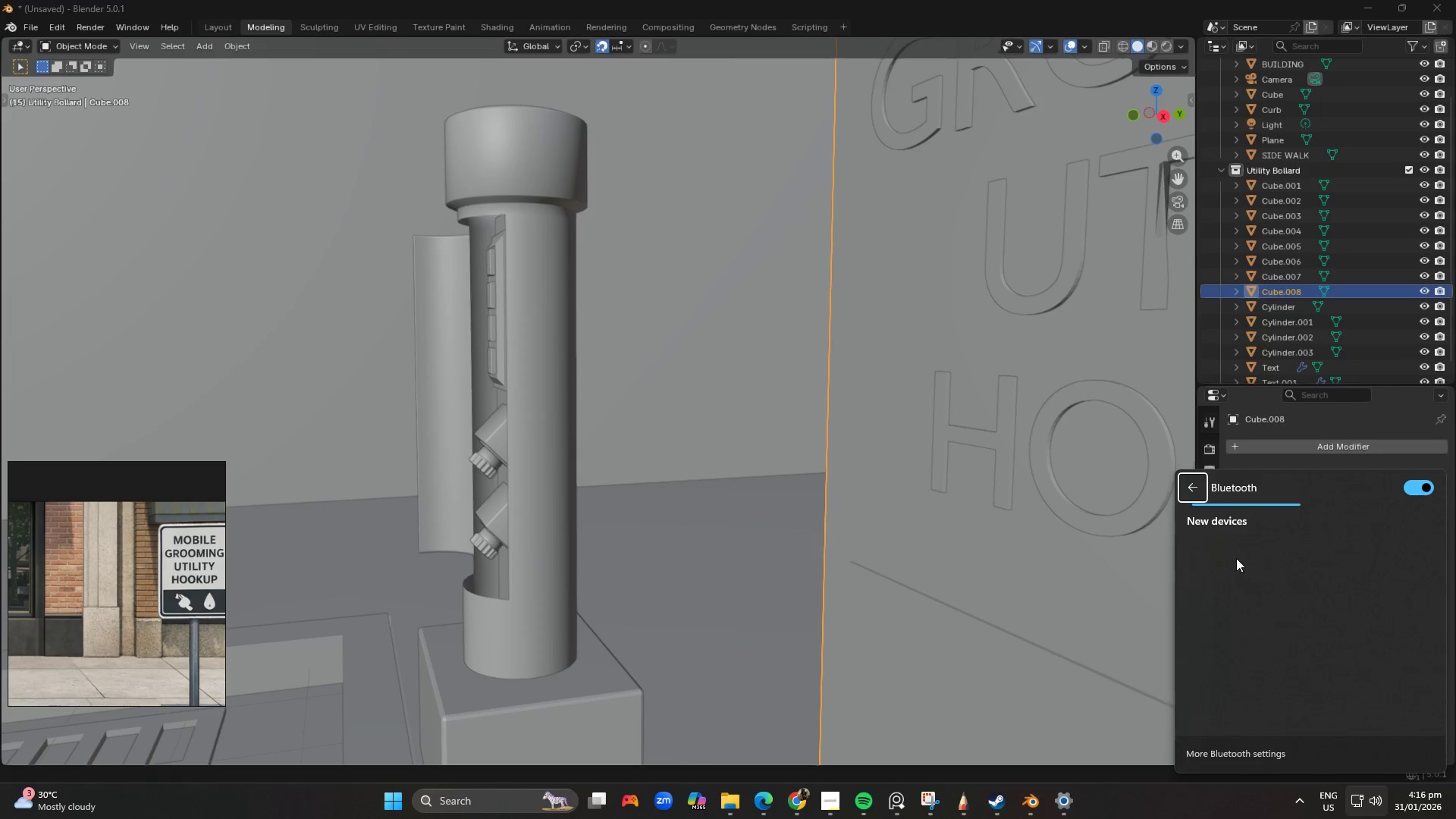 
key(Tab)
 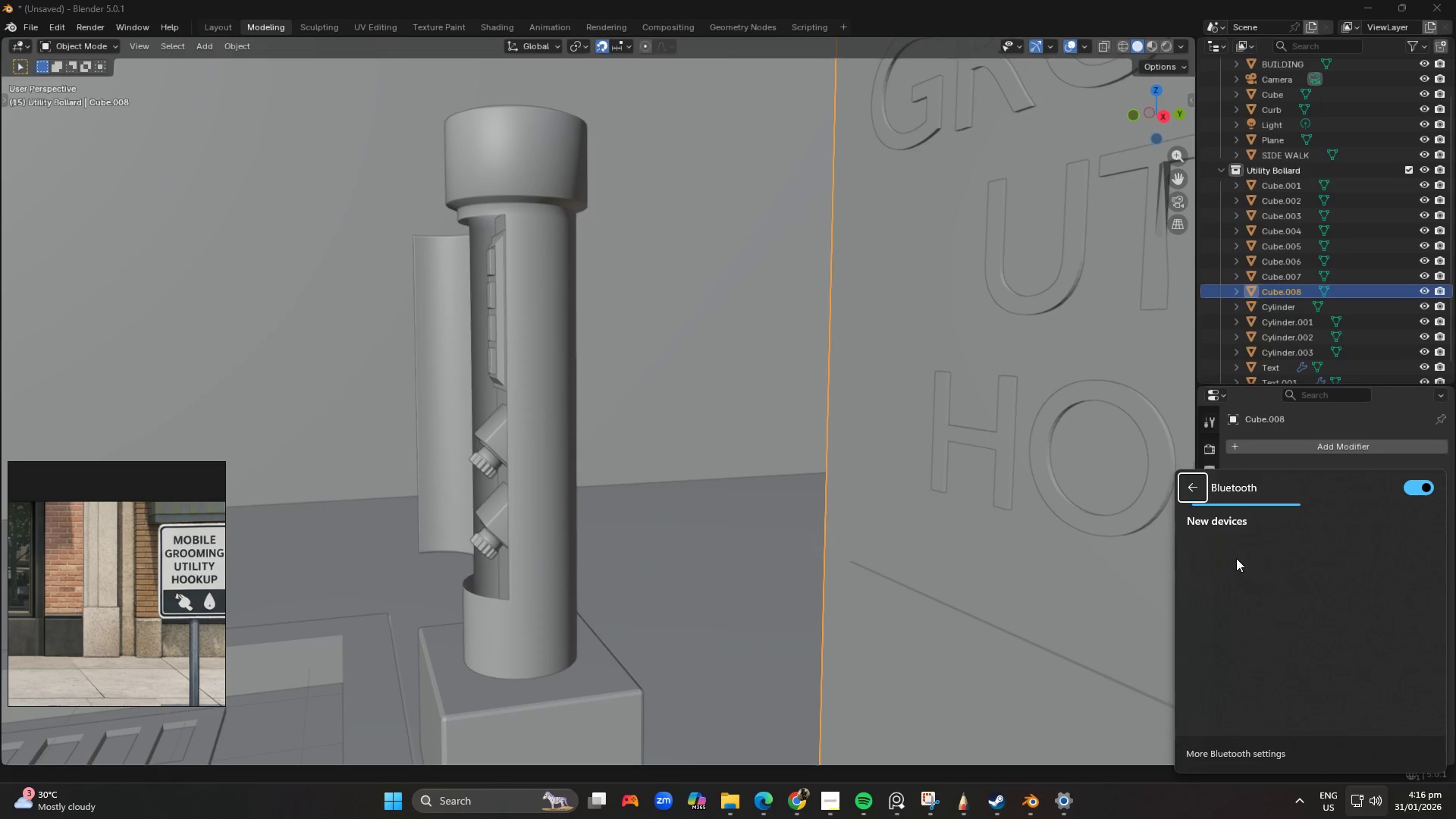 
key(NumLock)
 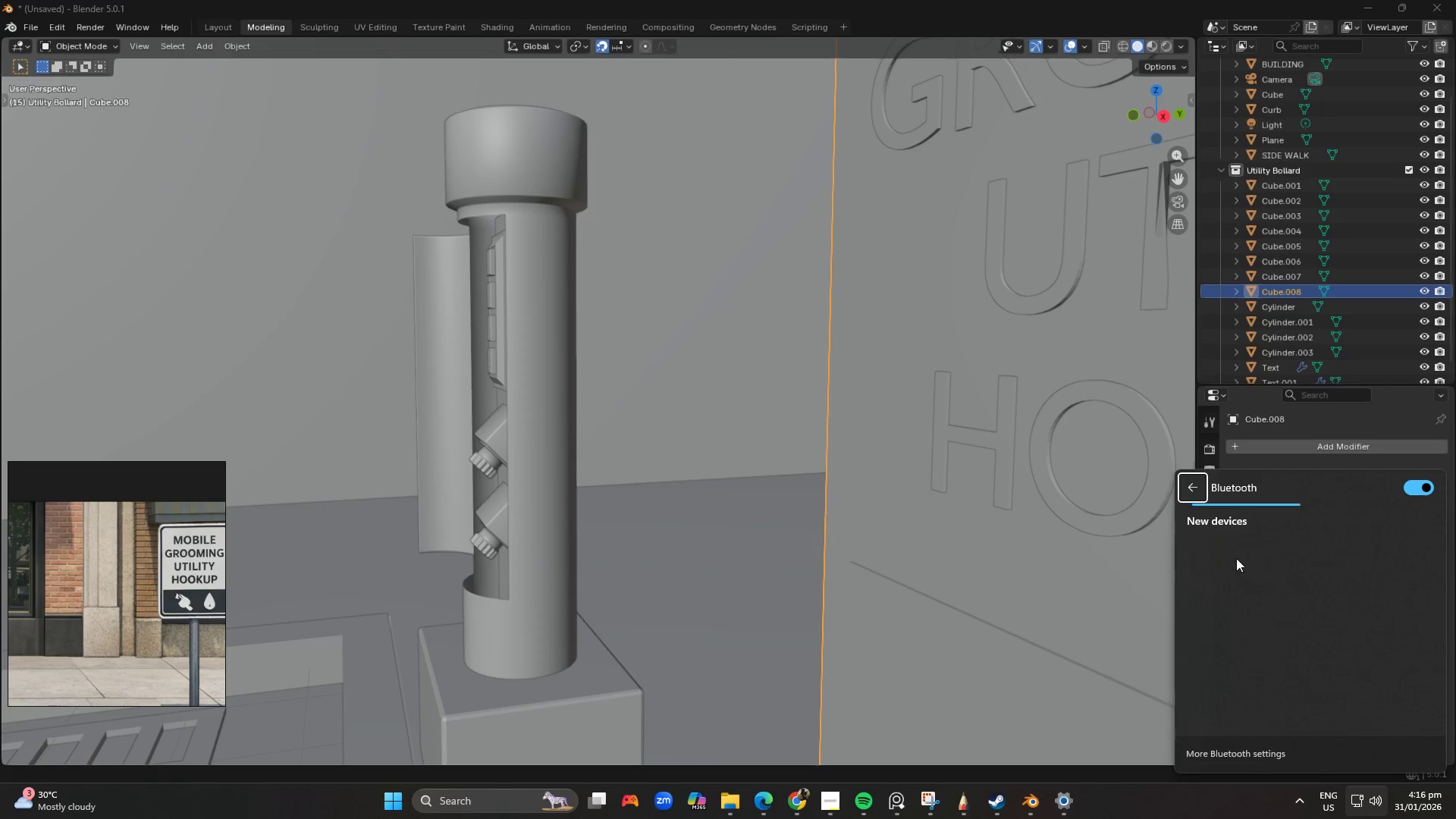 
key(Tab)
 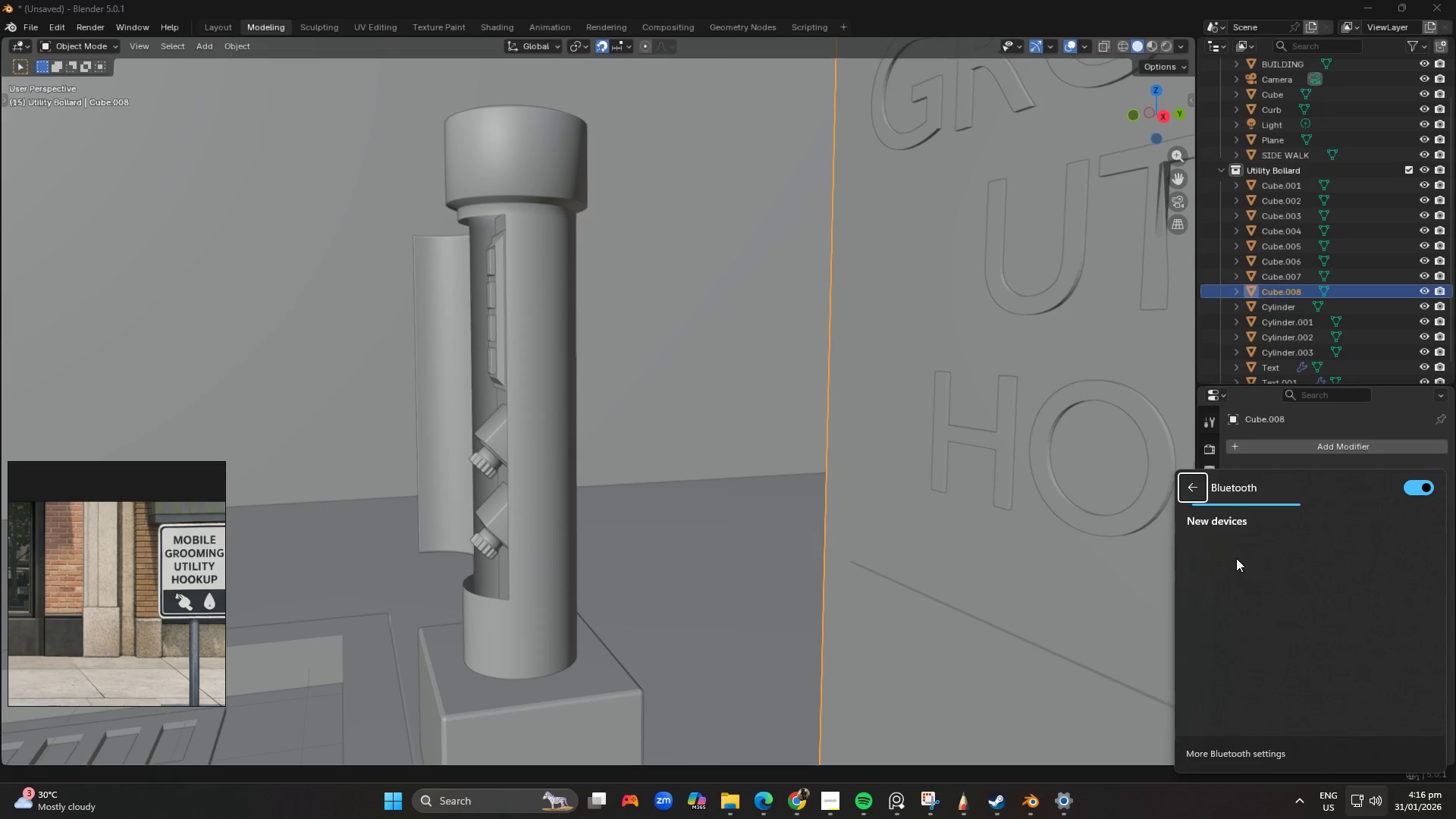 
key(Tab)
 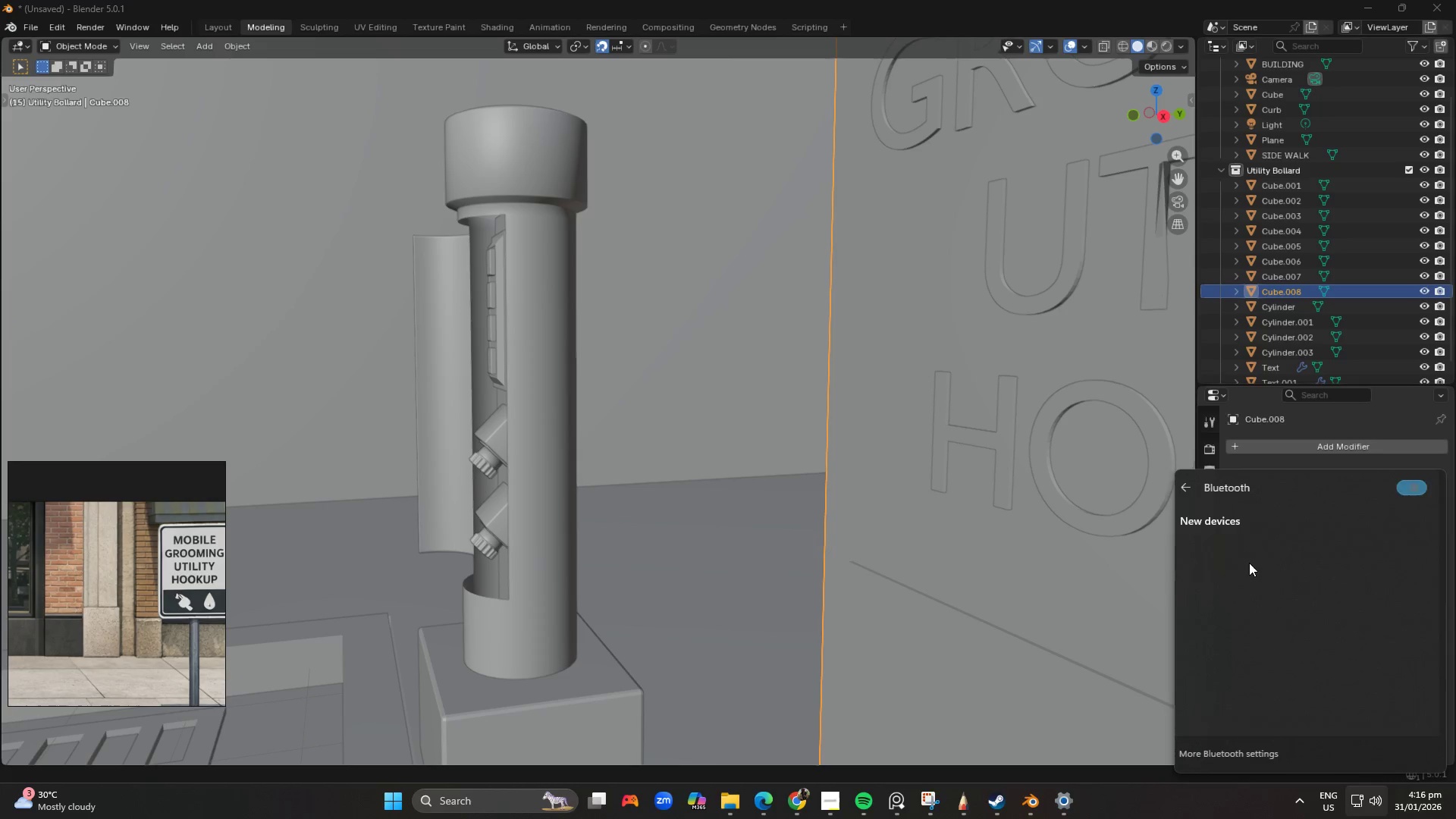 
key(Tab)
 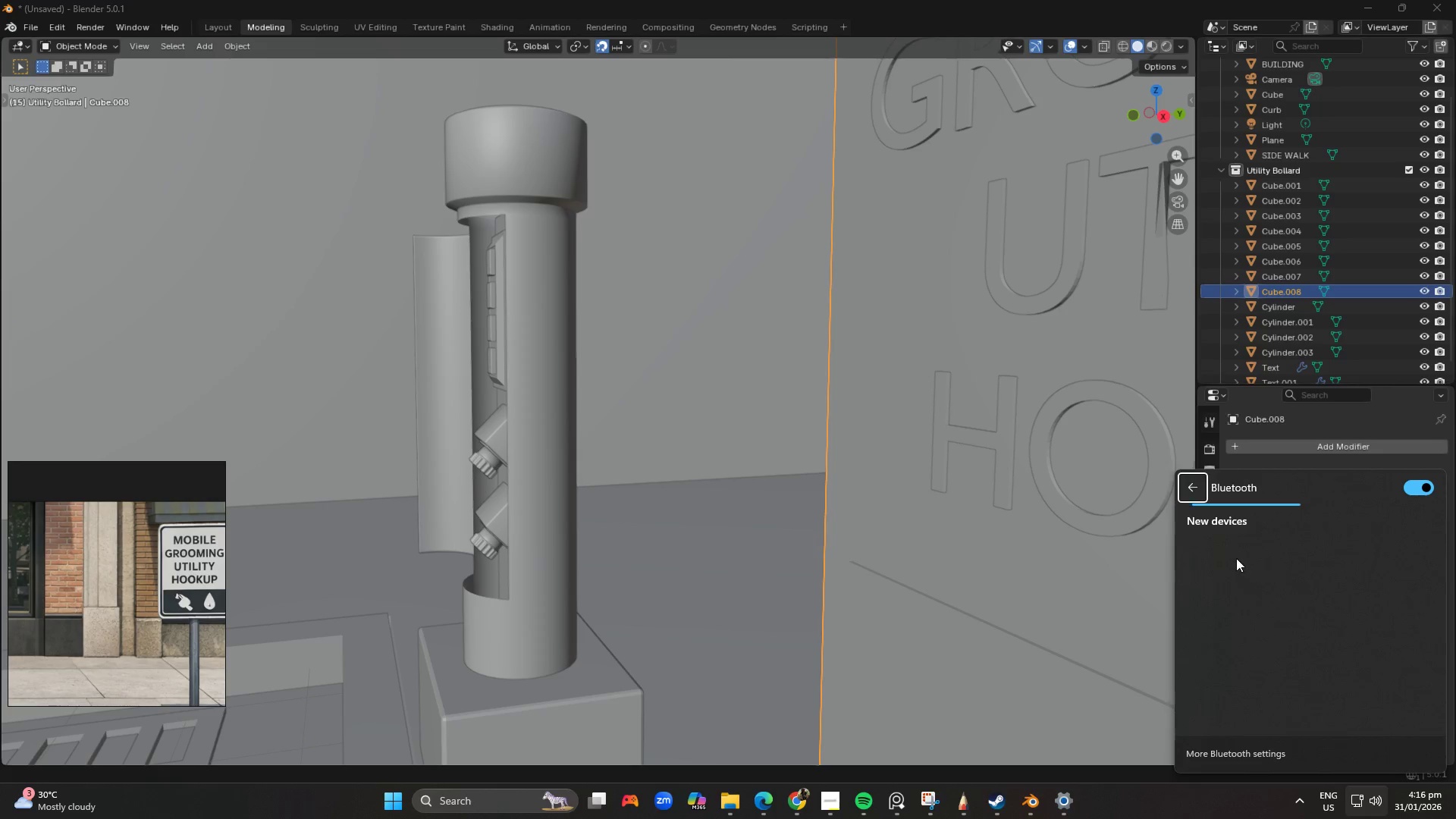 
key(Shift+ShiftLeft)
 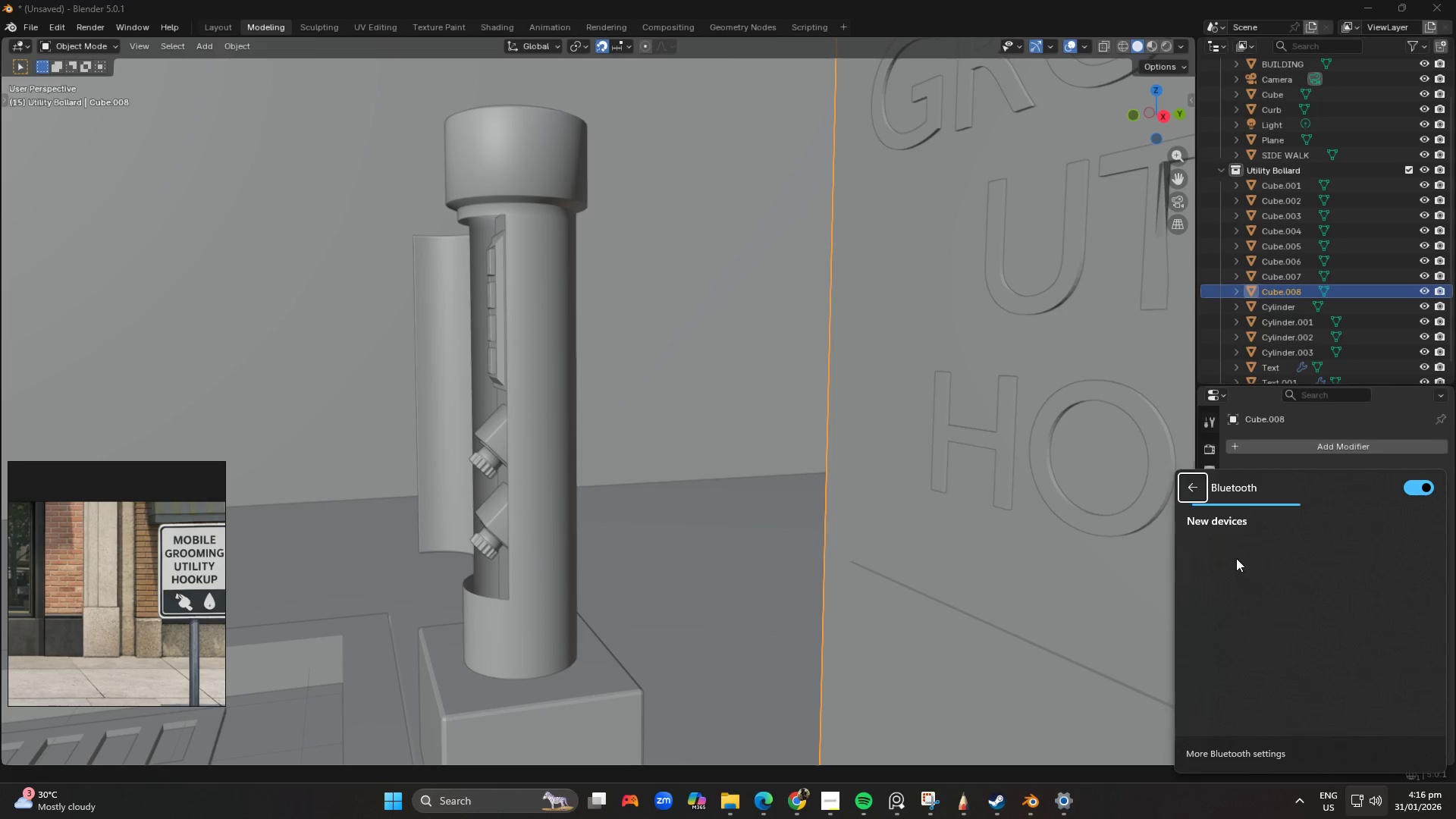 
key(Shift+ShiftLeft)
 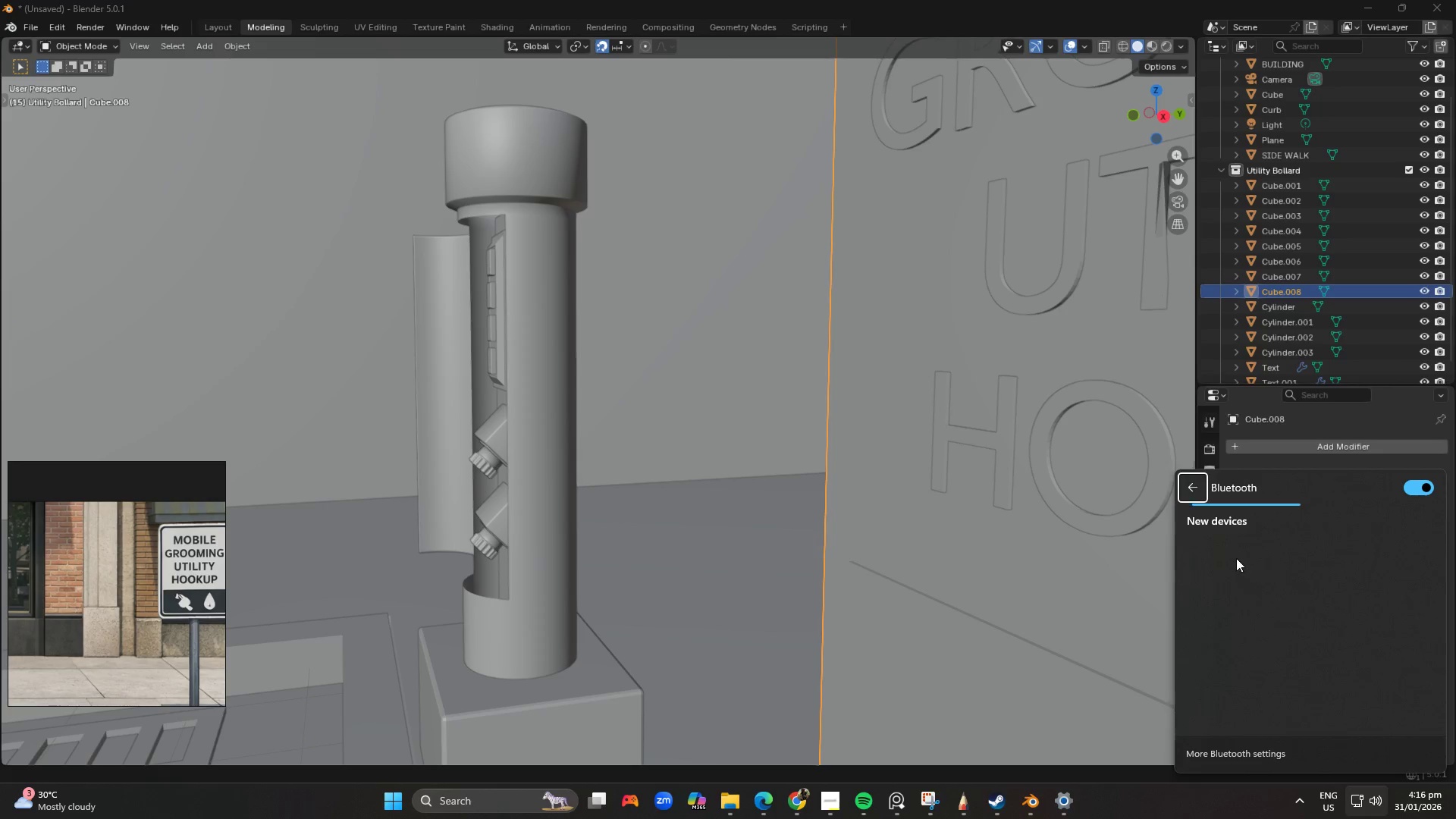 
key(Tab)
 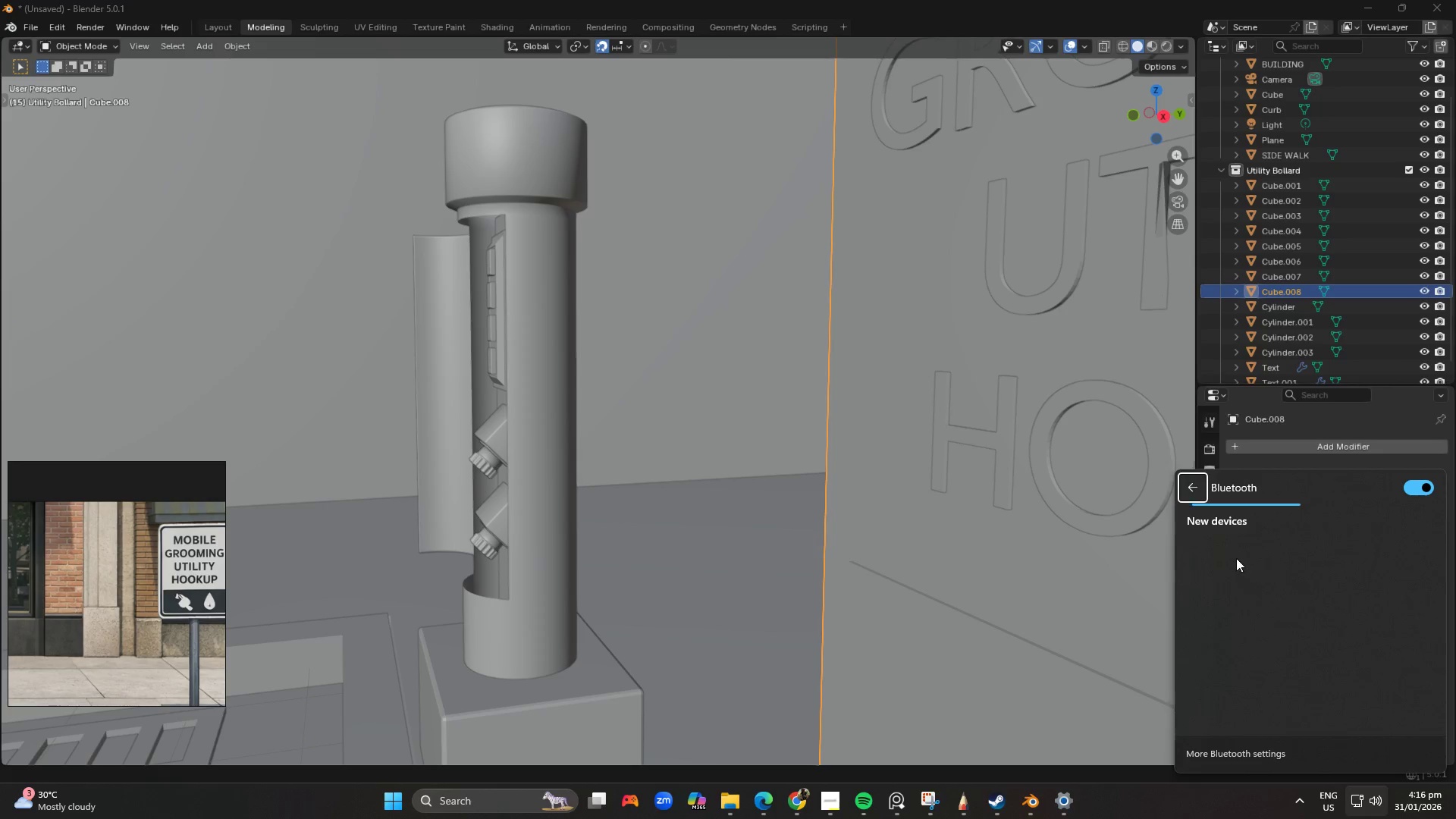 
key(Shift+ShiftLeft)
 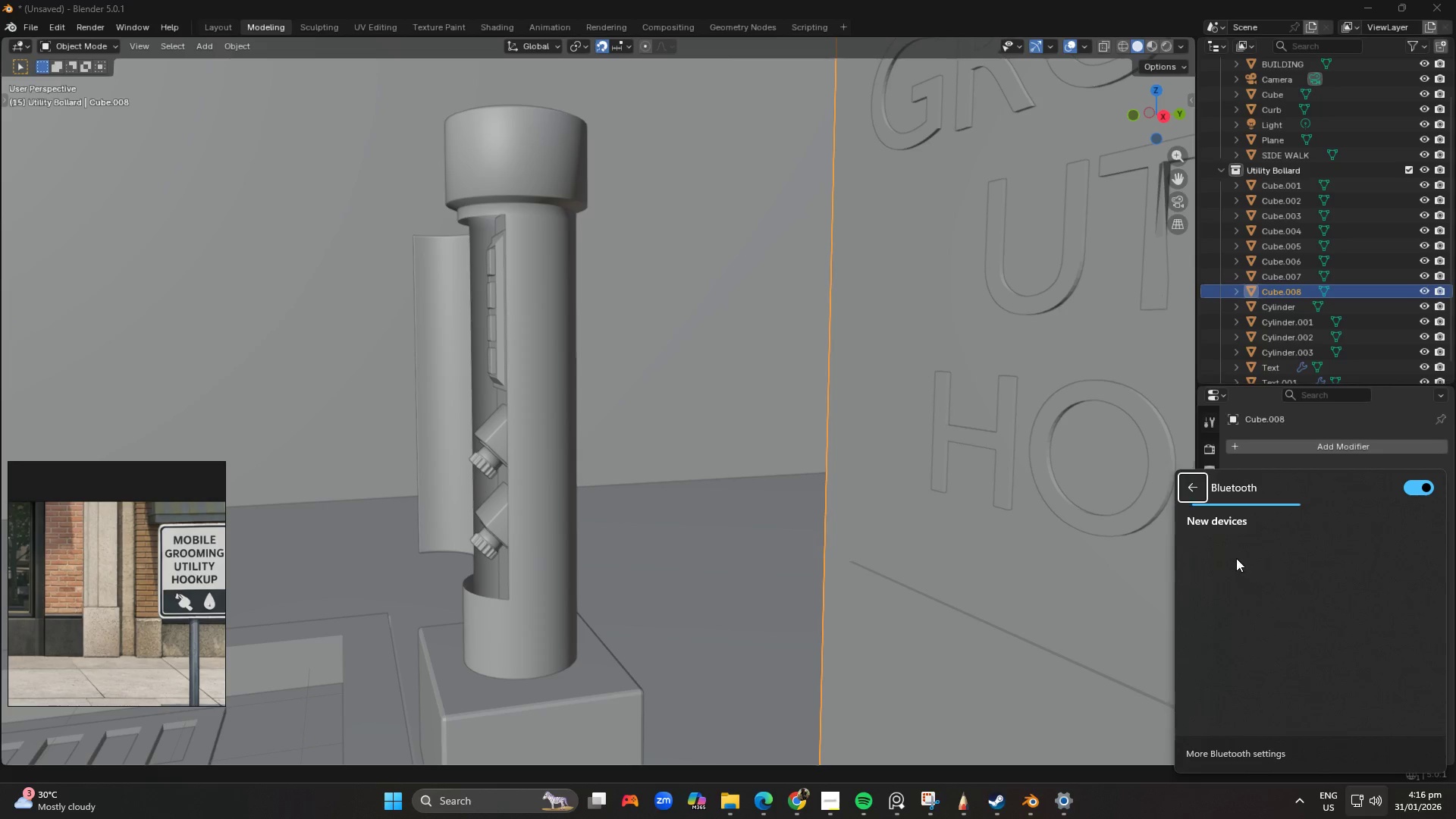 
key(Tab)
 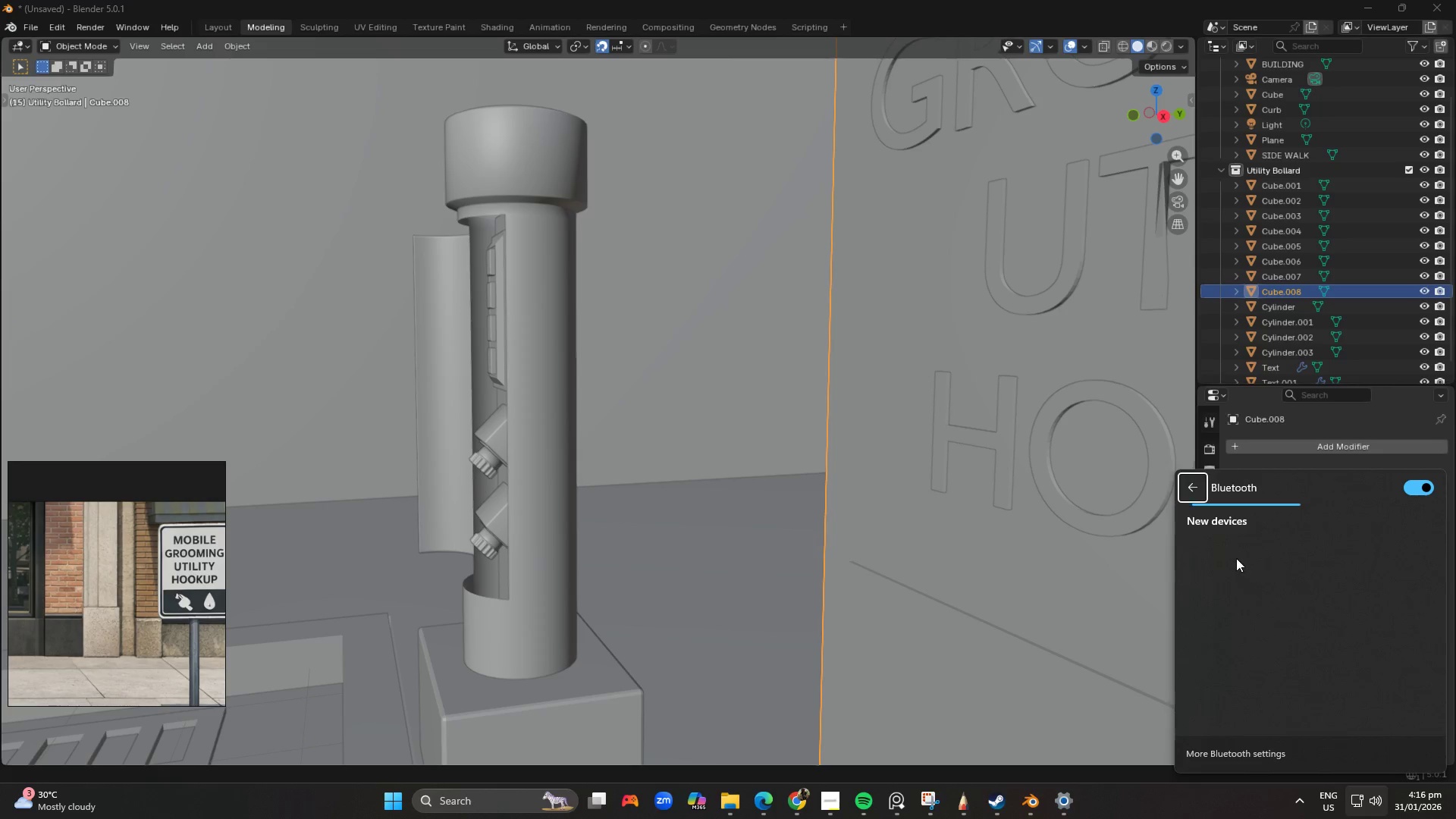 
key(NumLock)
 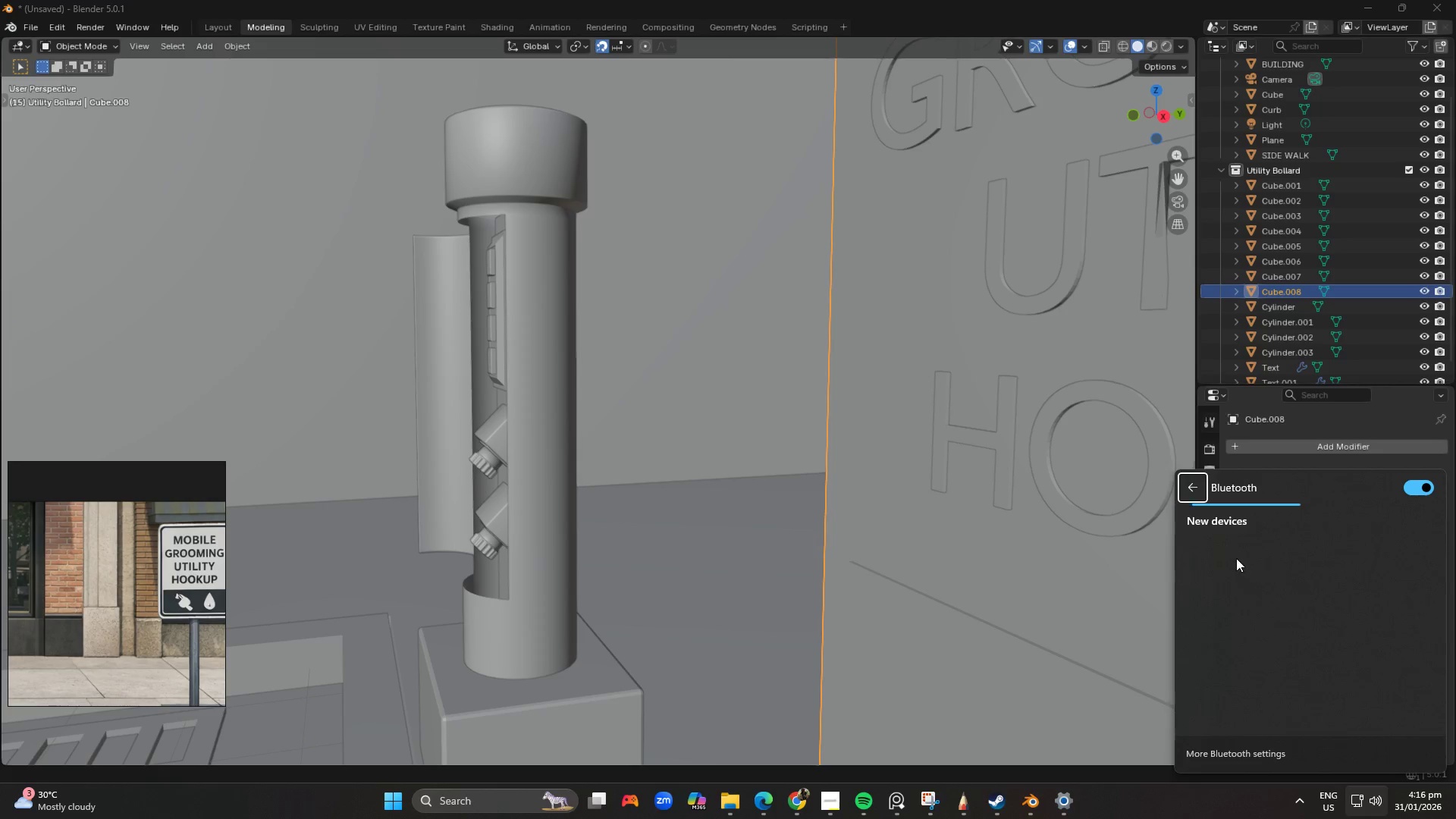 
key(Tab)
 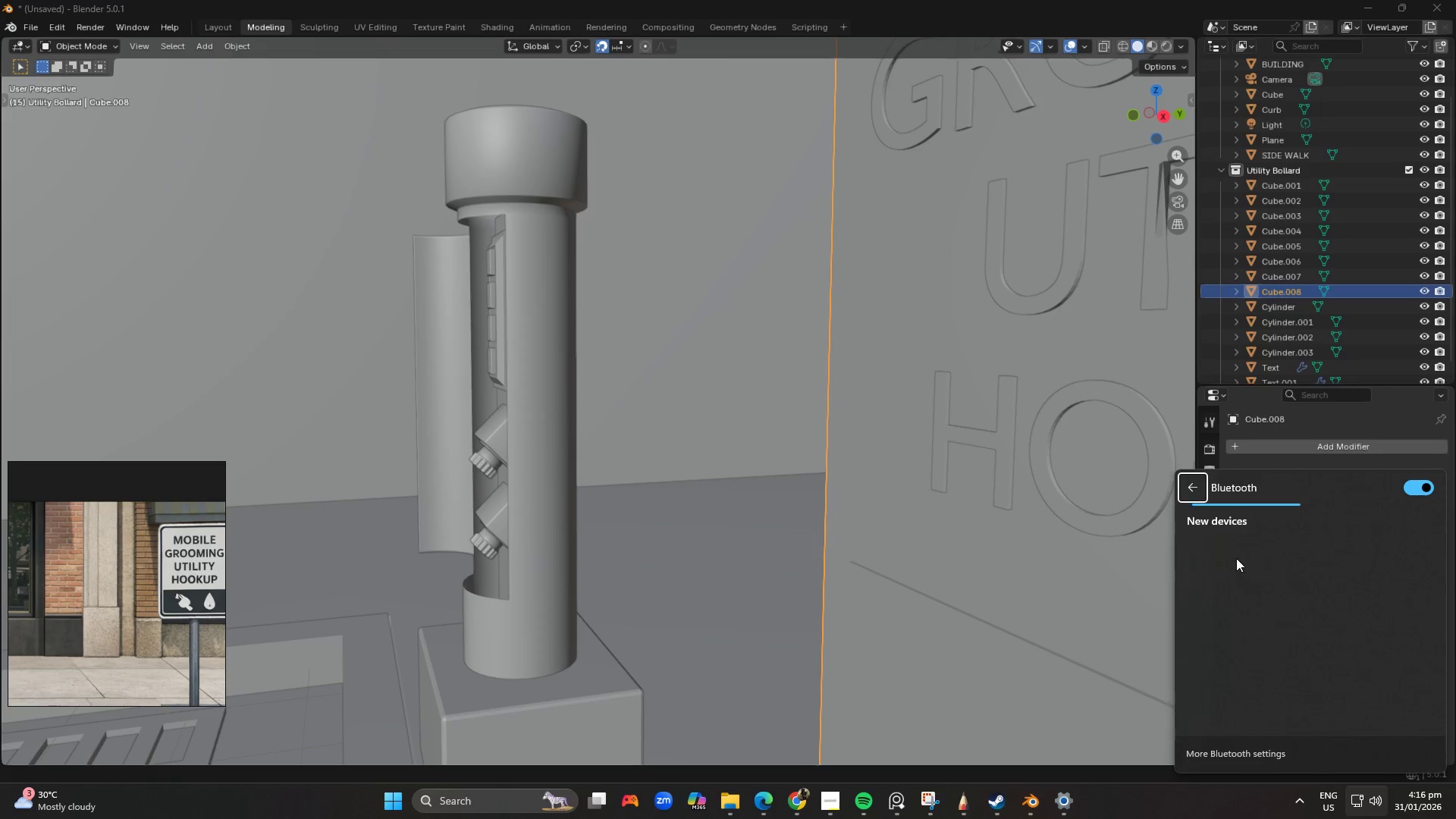 
key(Tab)
 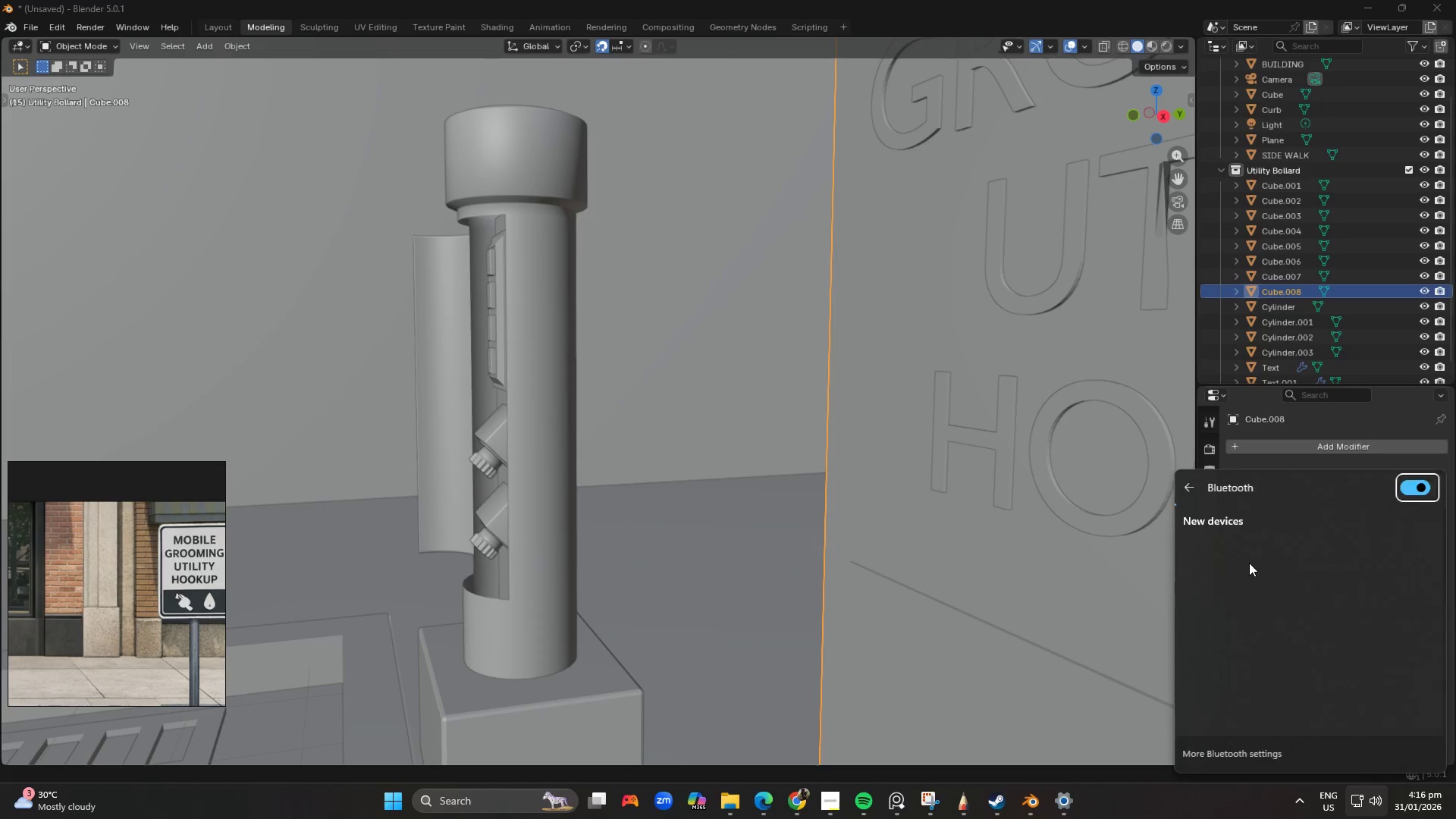 
key(NumLock)
 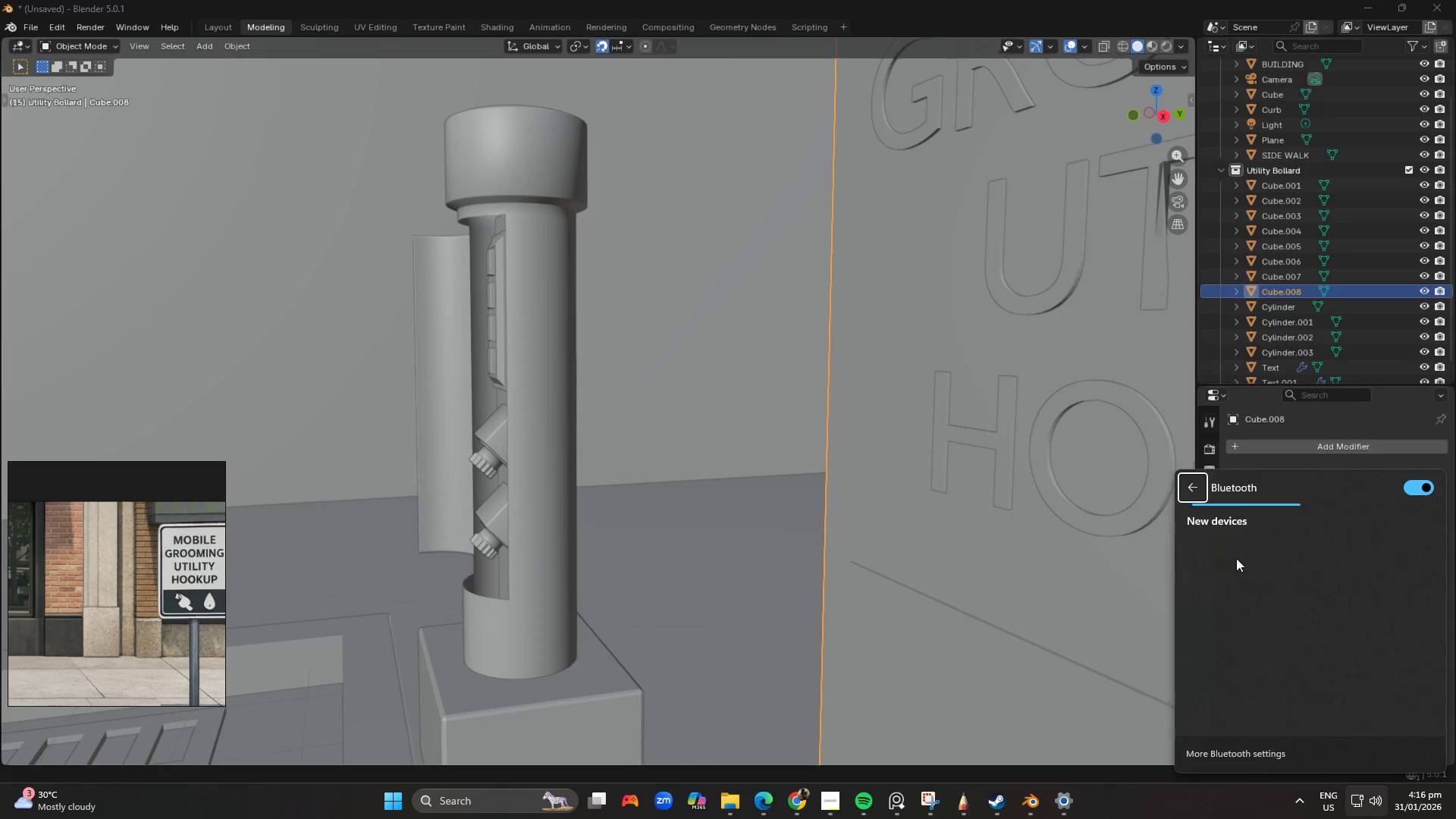 
key(NumLock)
 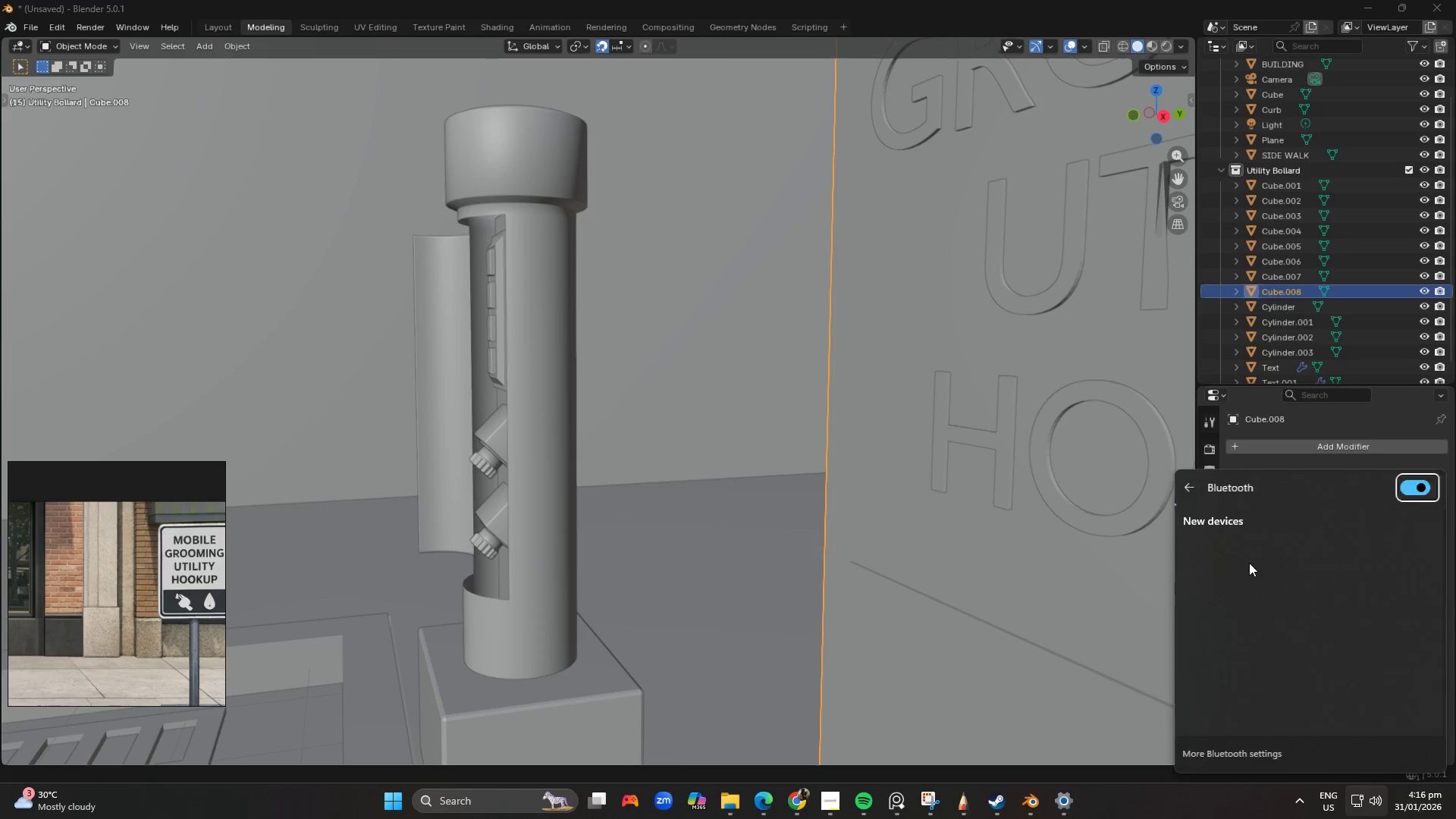 
hold_key(key=Tab, duration=23.5)
 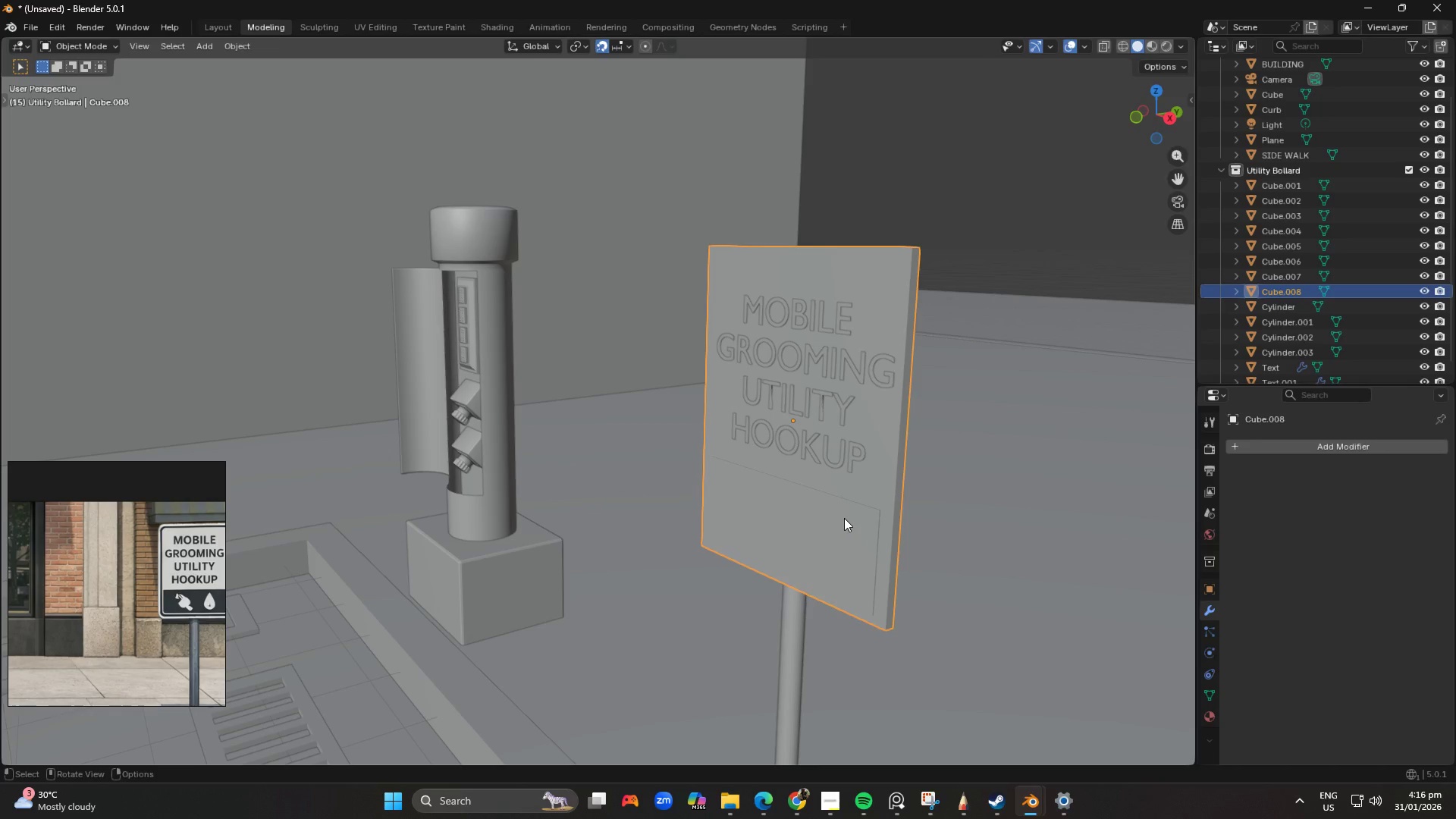 
hold_key(key=ShiftLeft, duration=25.19)
 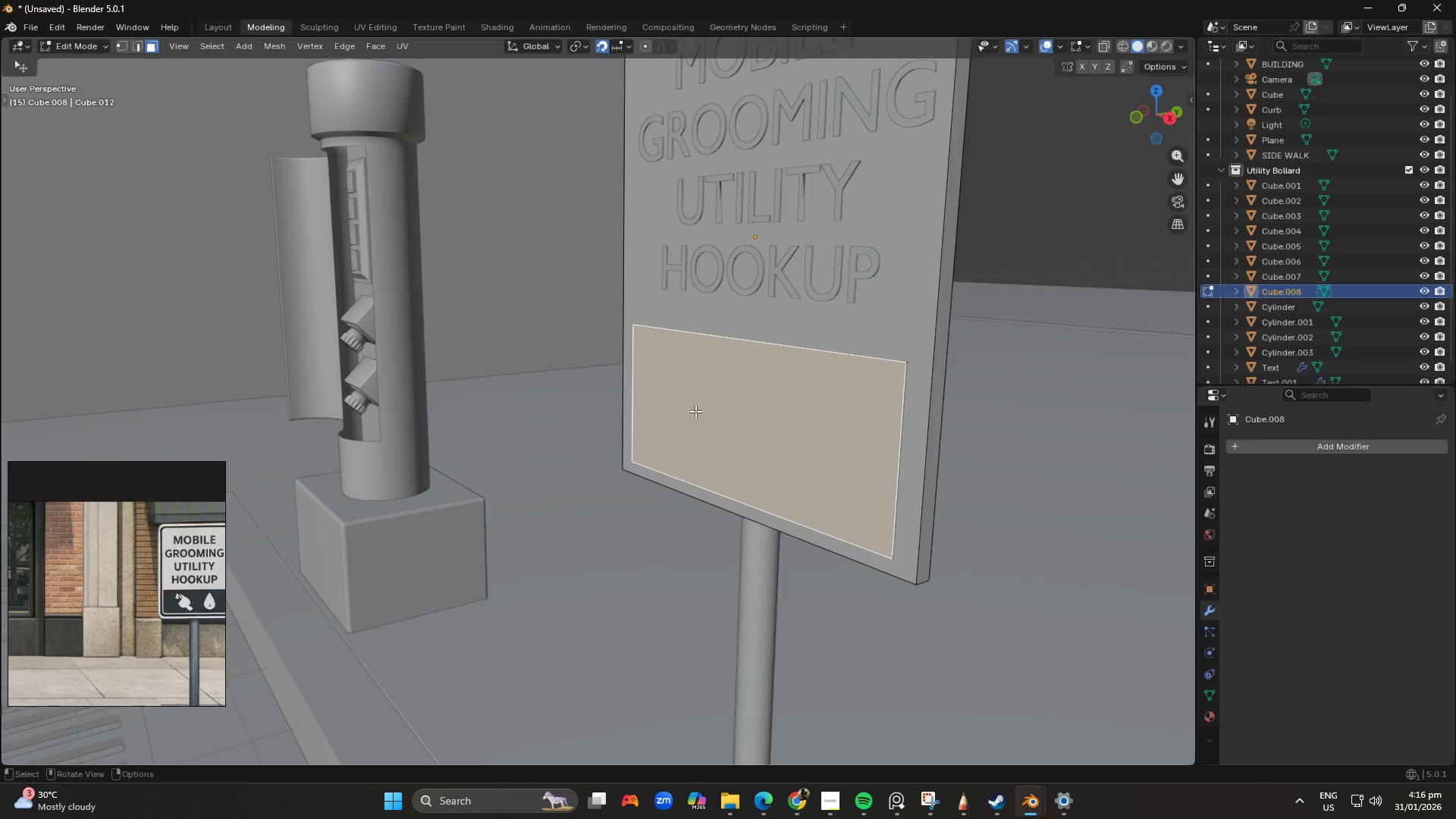 
key(NumLock)
 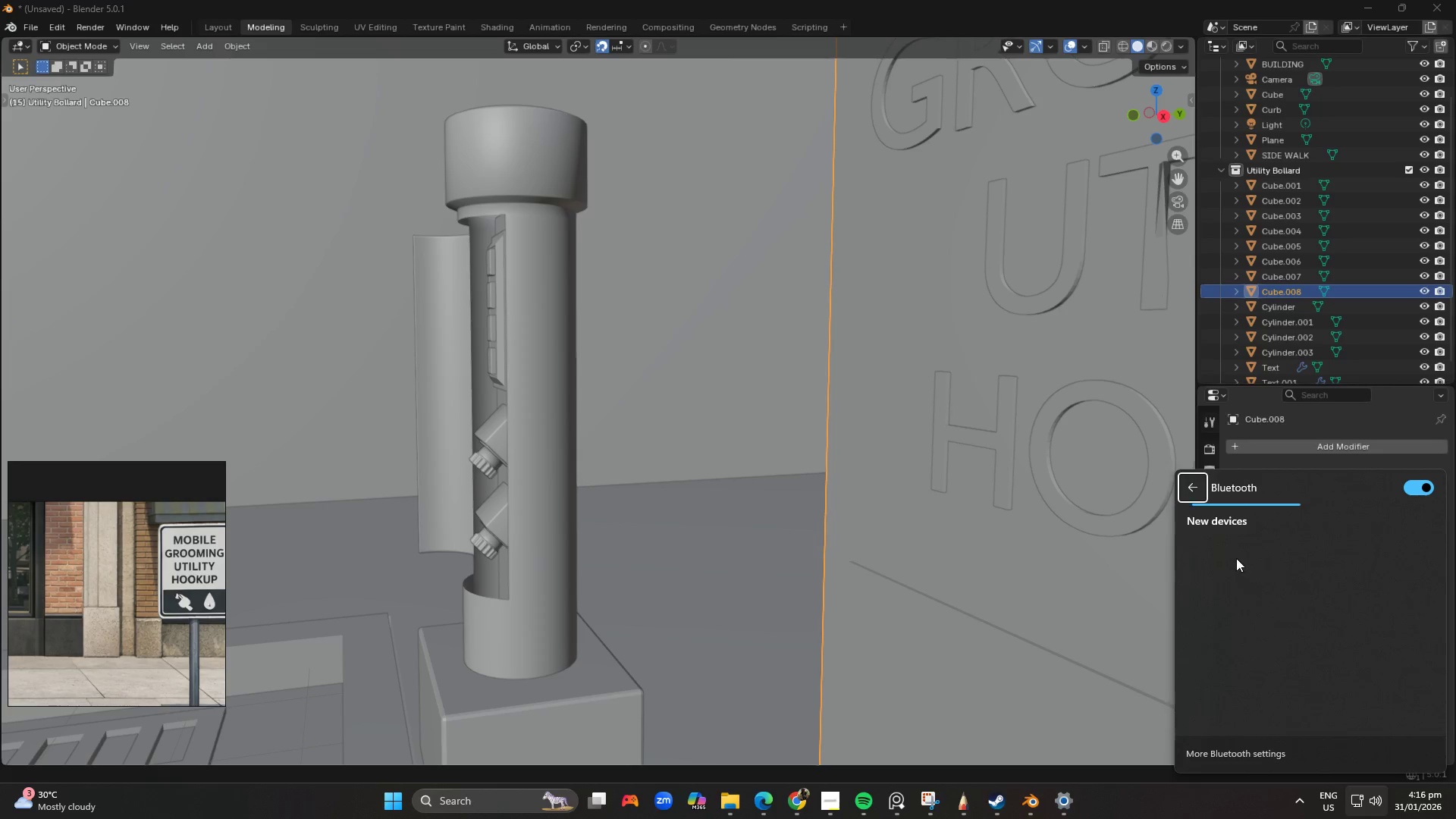 
key(NumLock)
 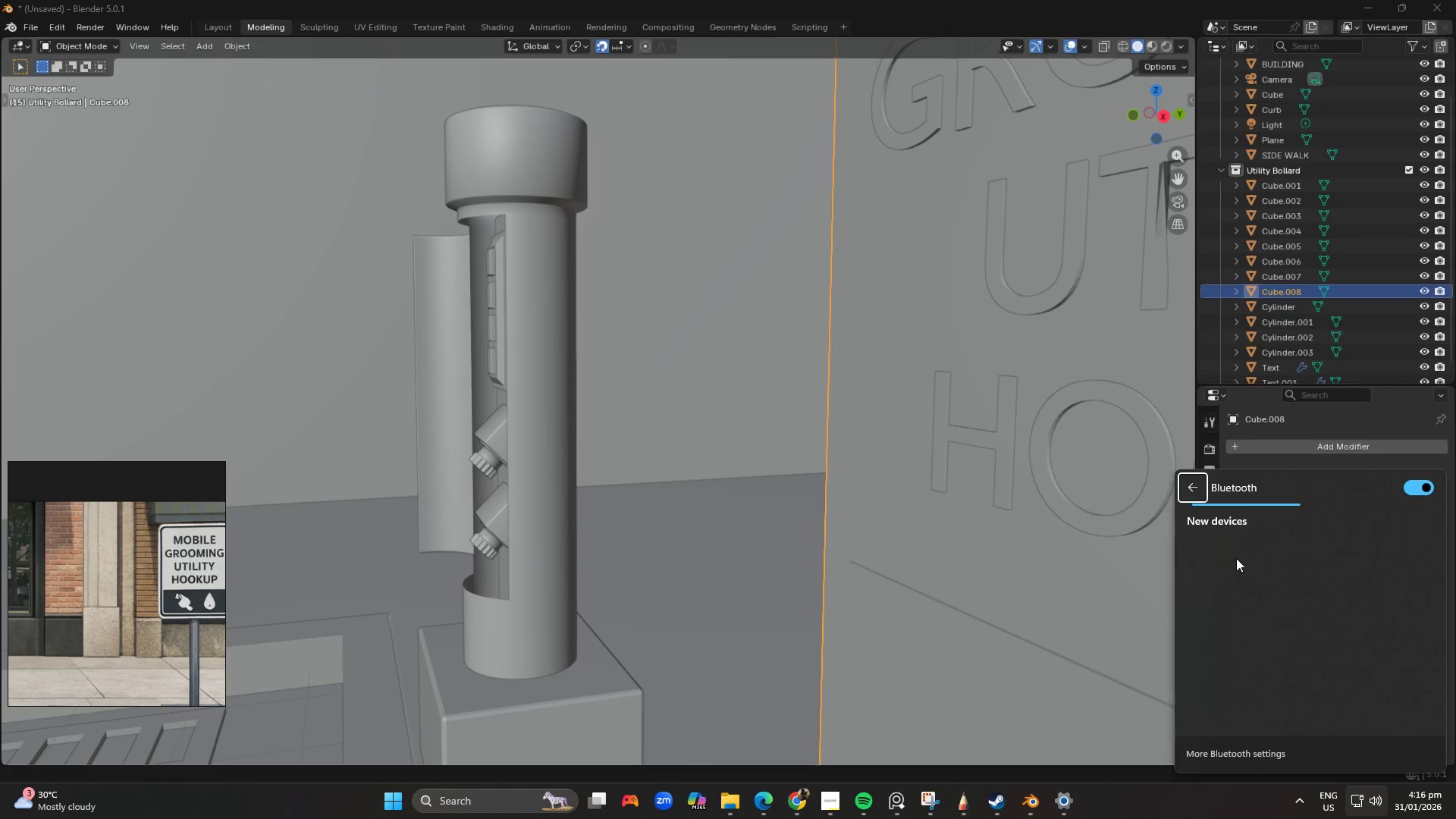 
left_click([827, 506])
 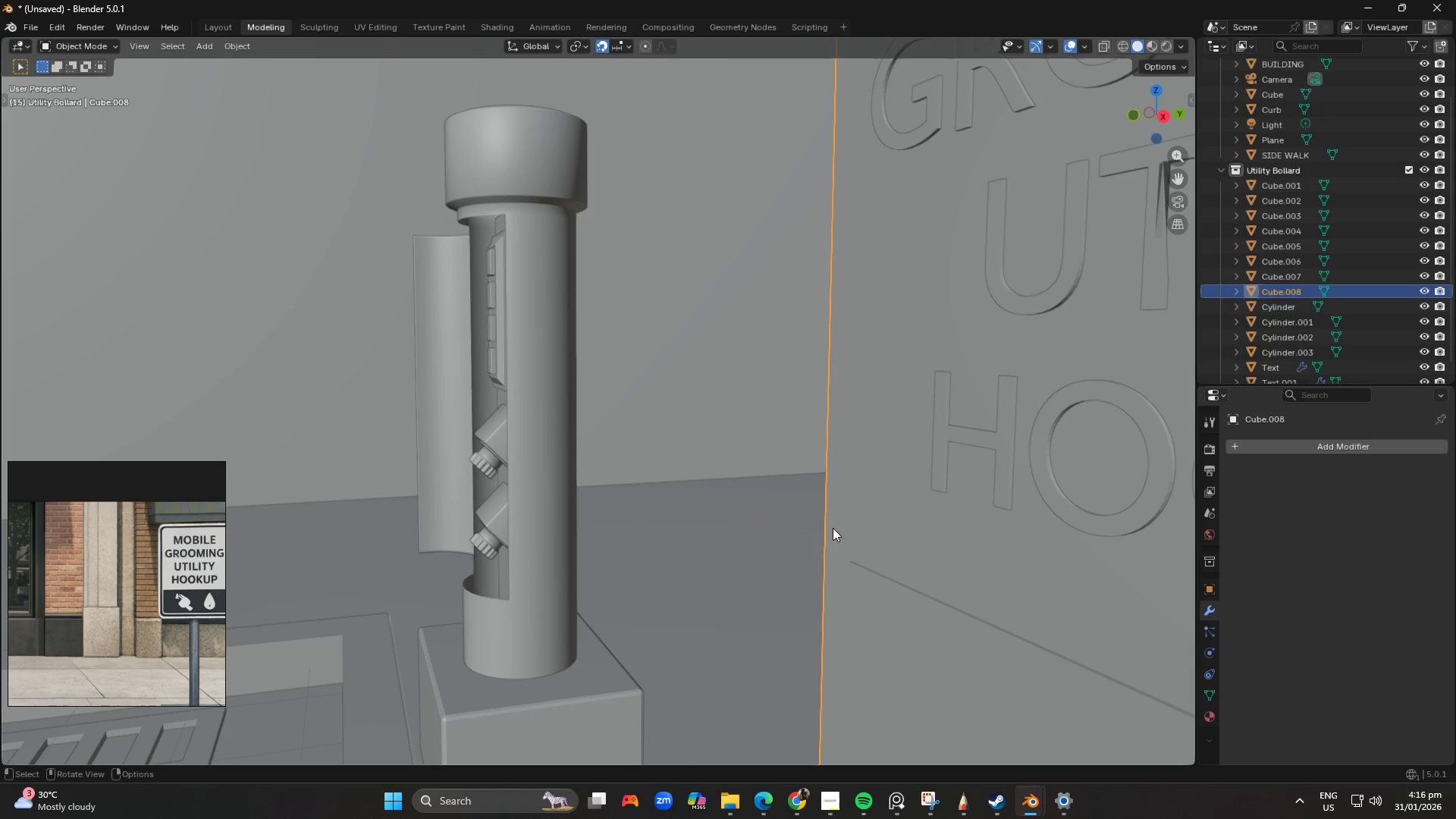 
scroll: coordinate [767, 433], scroll_direction: down, amount: 7.0
 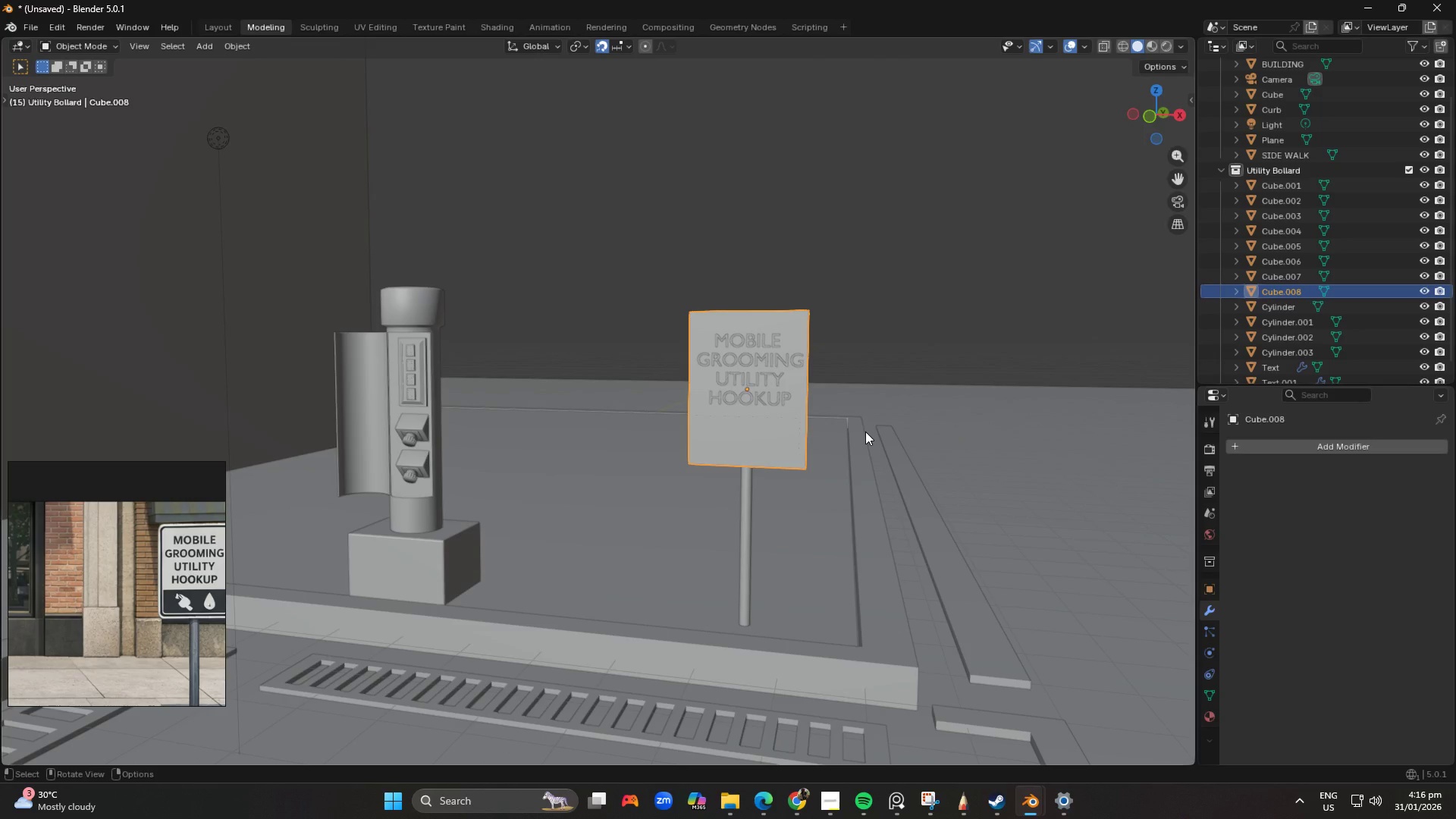 
scroll: coordinate [868, 418], scroll_direction: up, amount: 2.0
 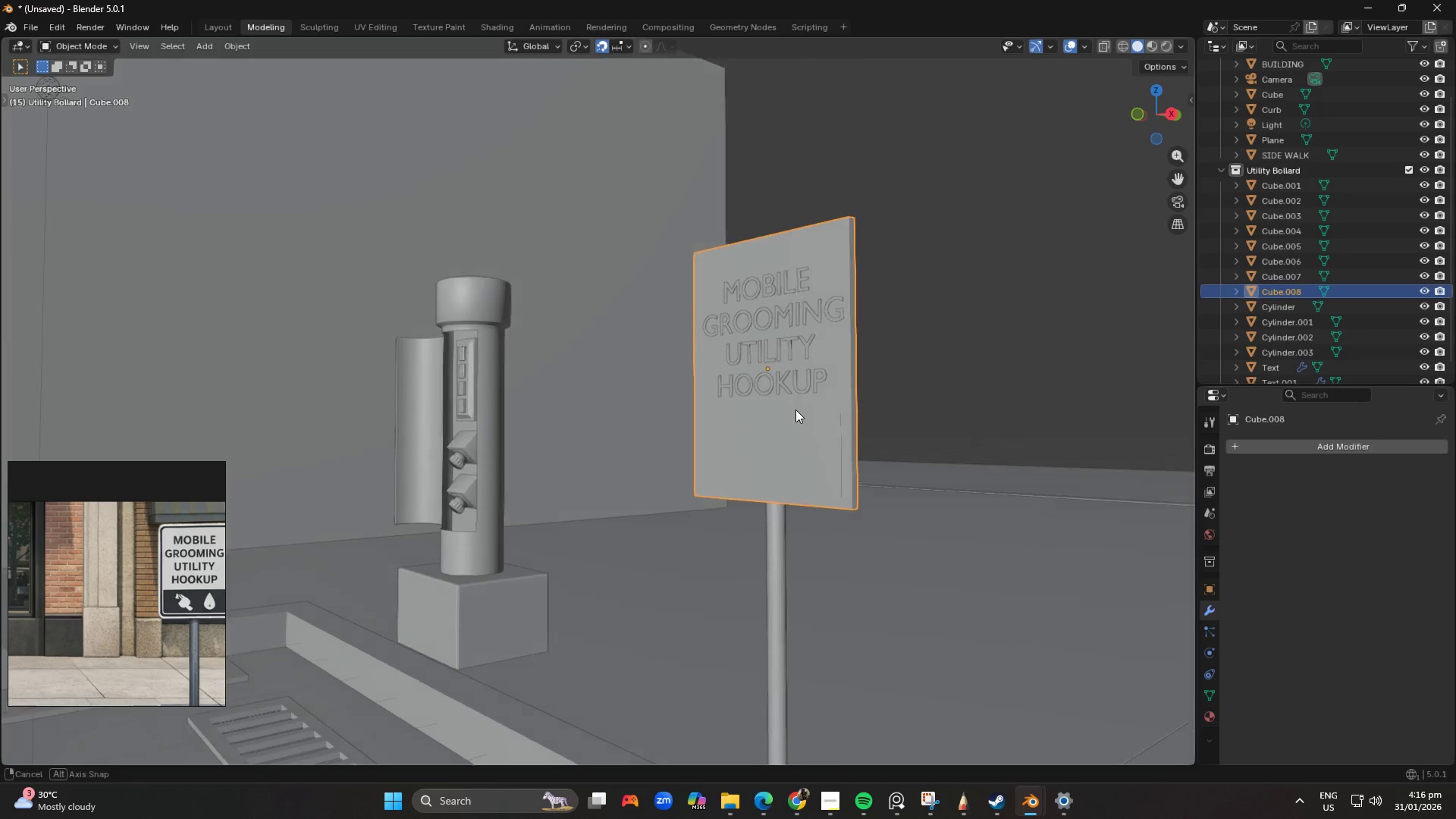 
scroll: coordinate [818, 425], scroll_direction: down, amount: 1.0
 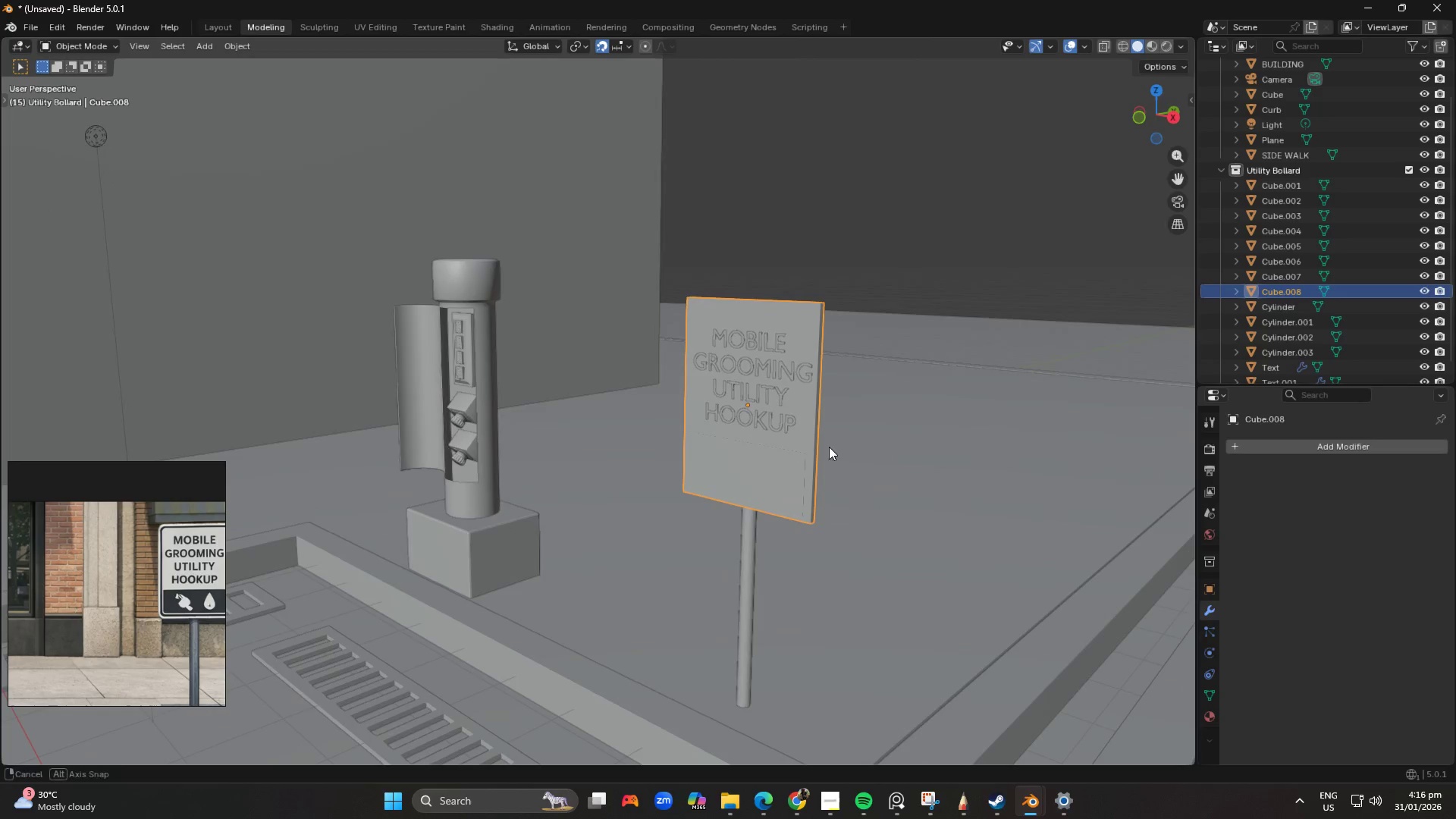 
left_click([849, 491])
 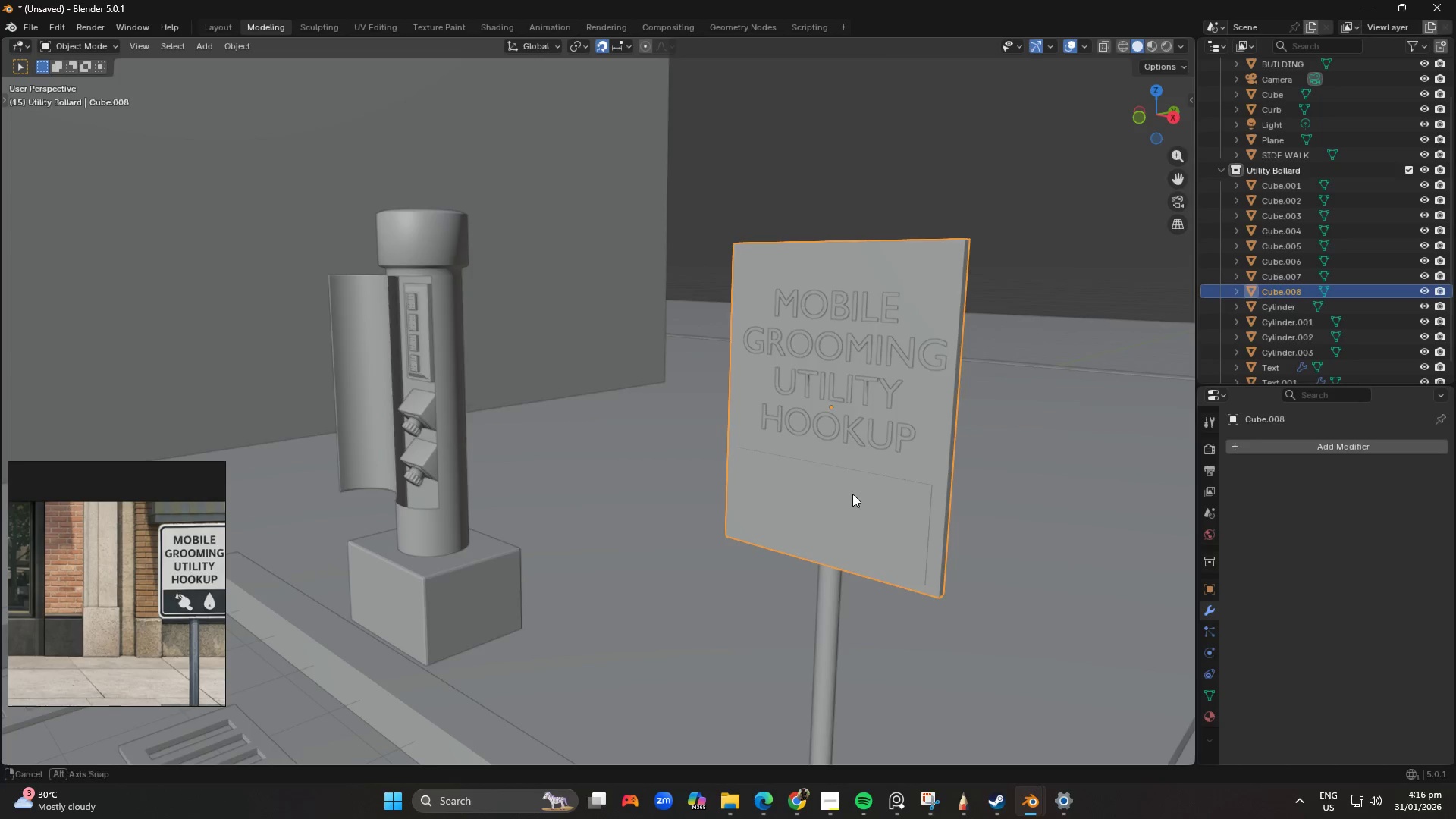 
scroll: coordinate [846, 495], scroll_direction: up, amount: 3.0
 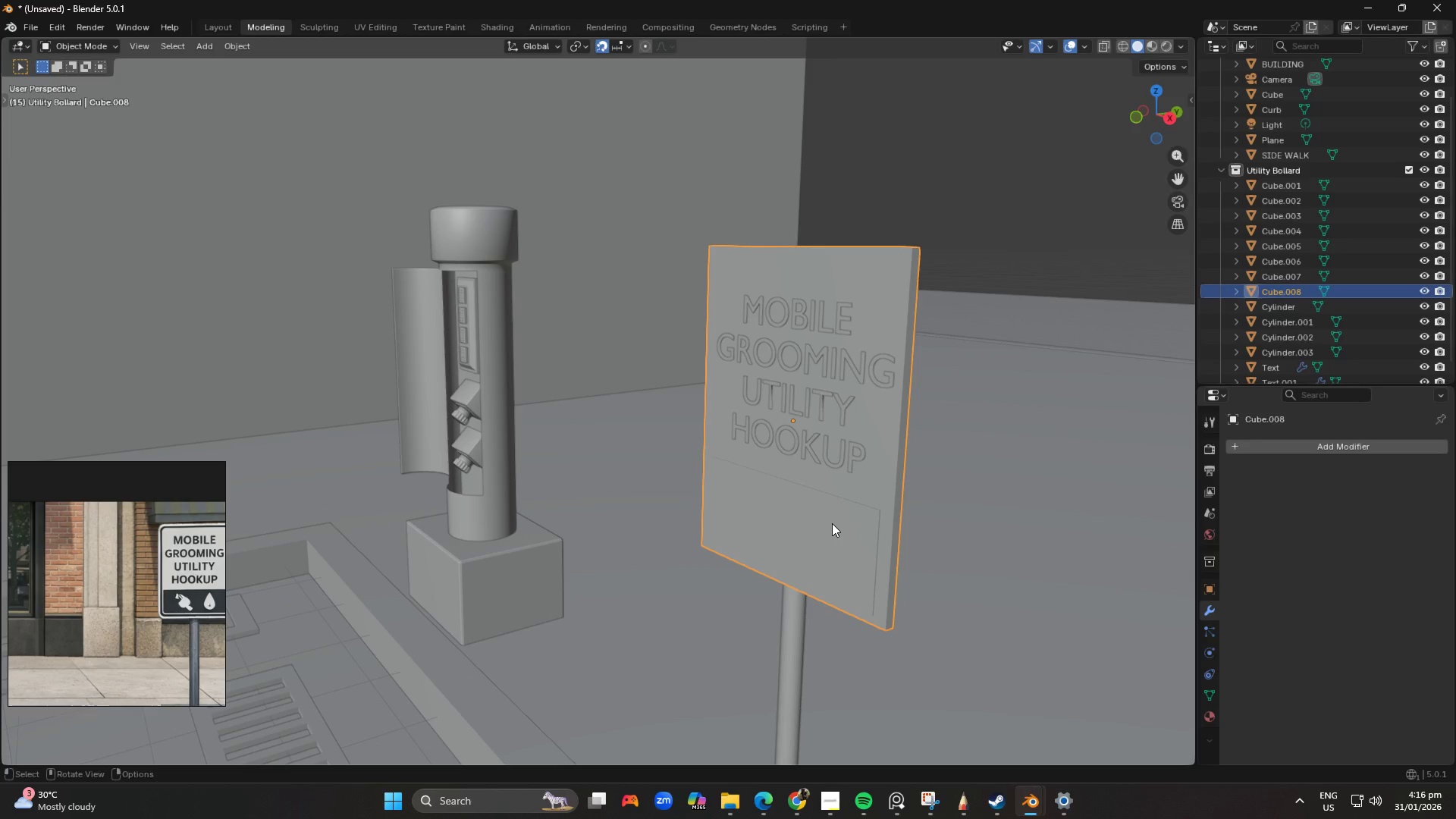 
left_click_drag(start_coordinate=[834, 523], to_coordinate=[839, 527])
 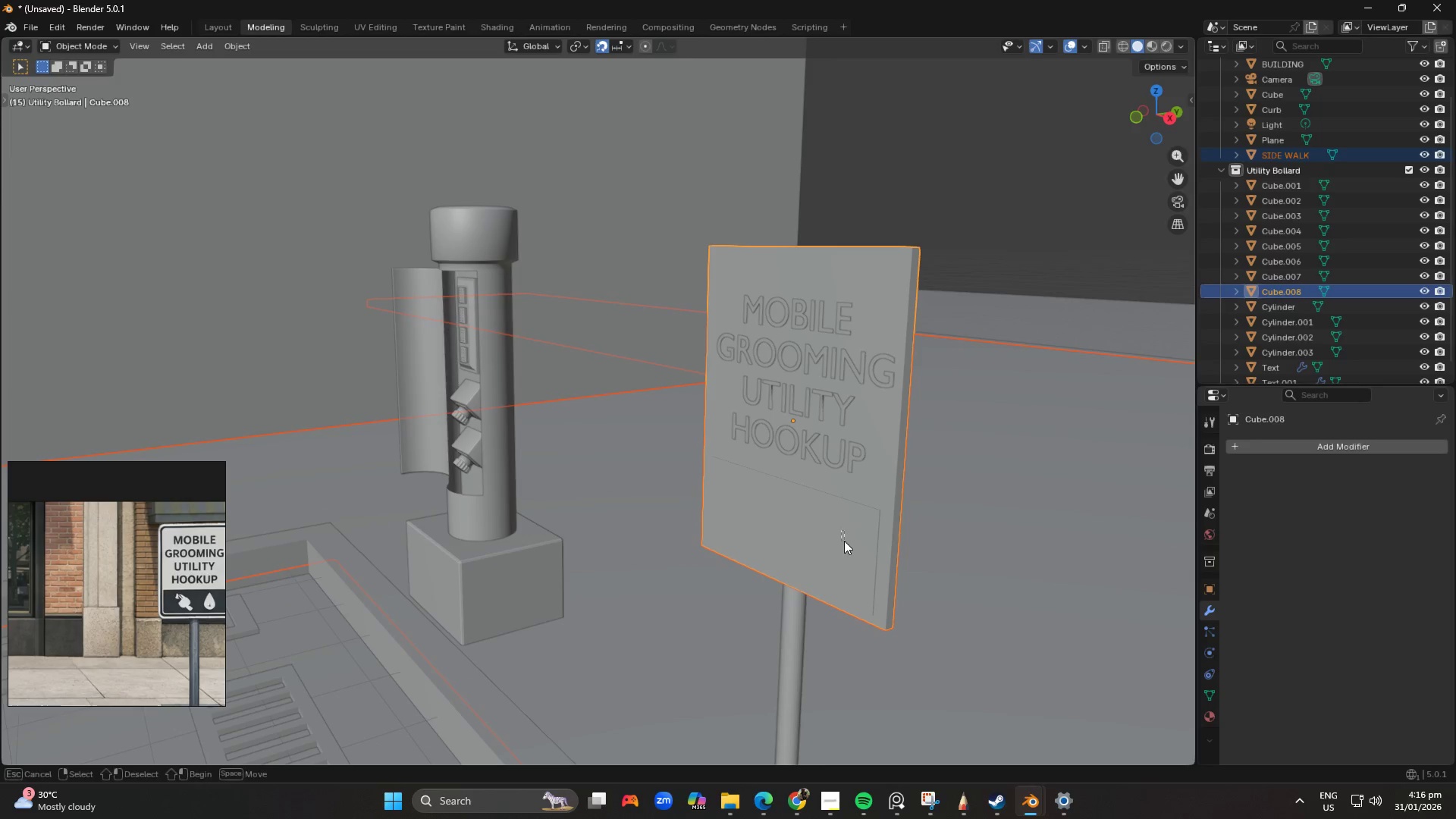 
left_click_drag(start_coordinate=[841, 530], to_coordinate=[844, 541])
 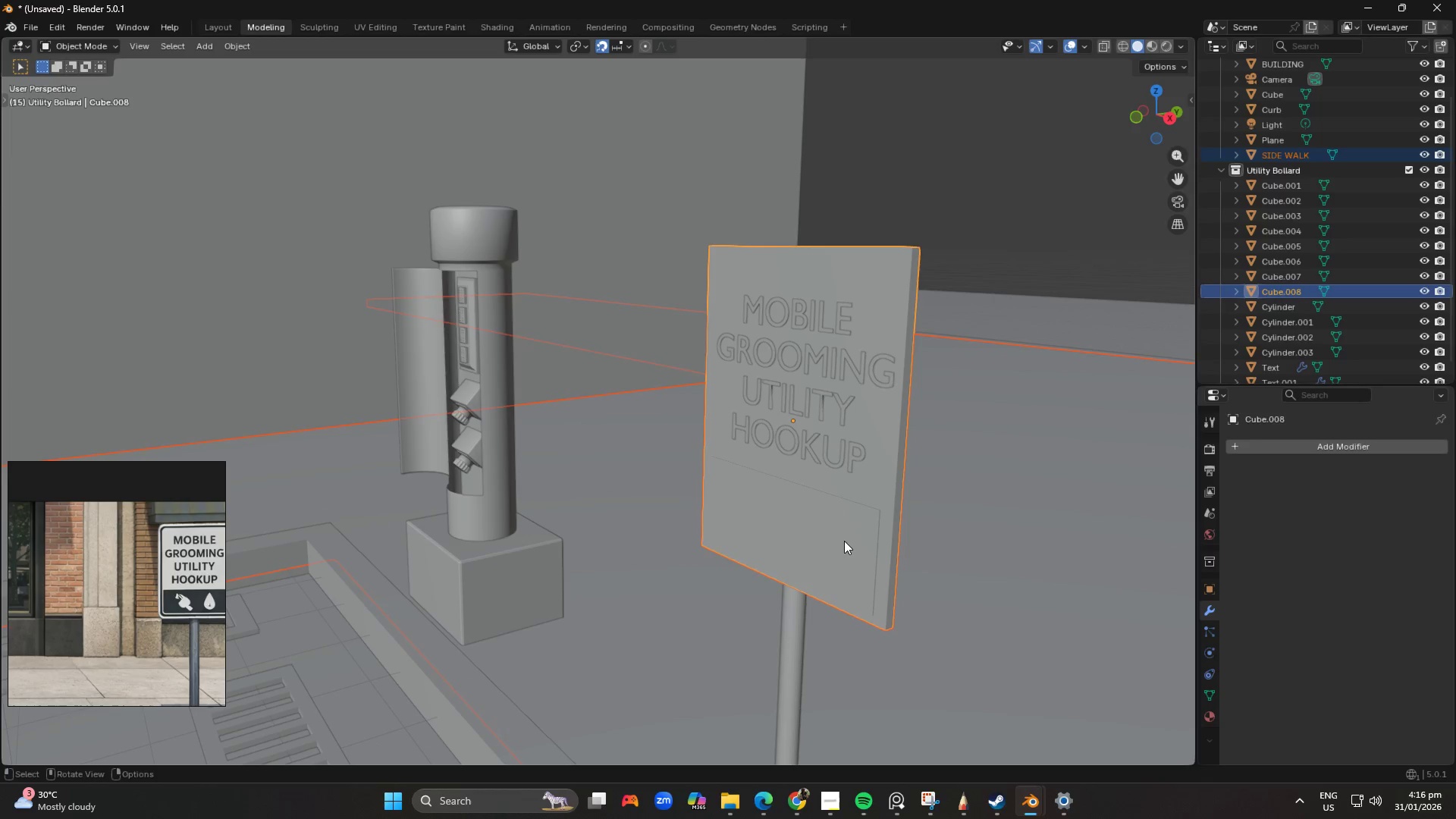 
triple_click([844, 541])
 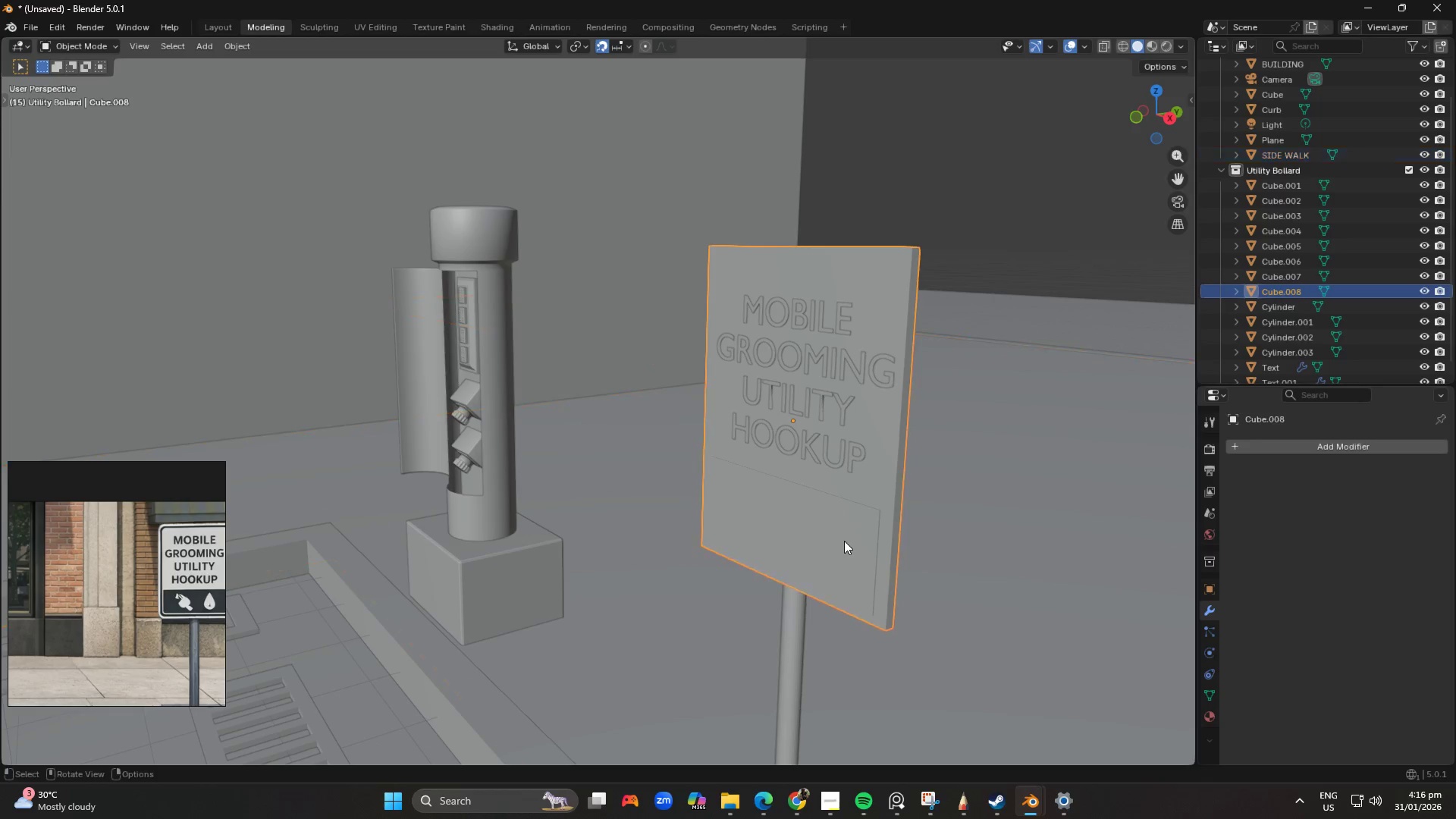 
triple_click([844, 541])
 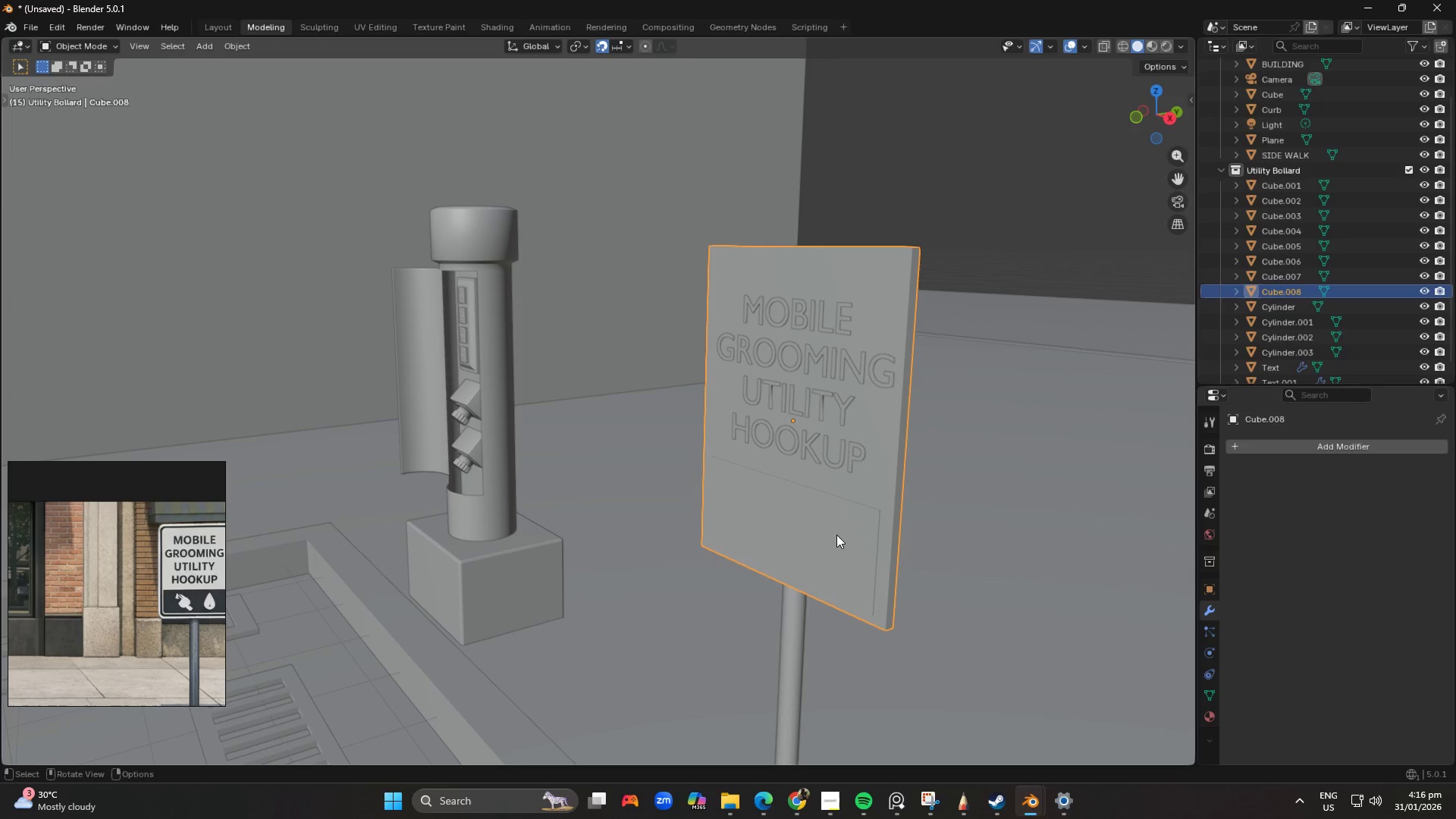 
triple_click([836, 535])
 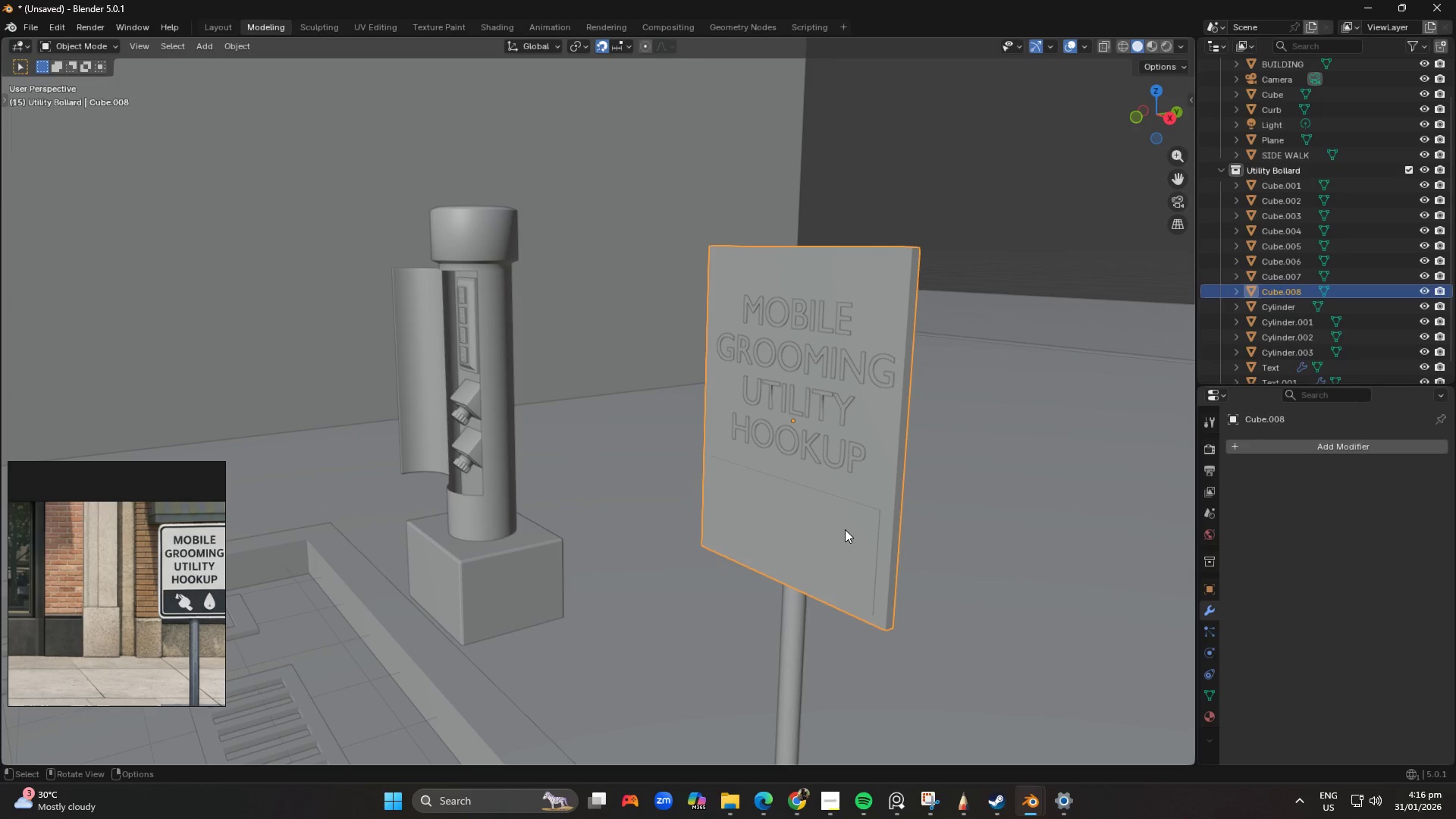 
left_click([845, 529])
 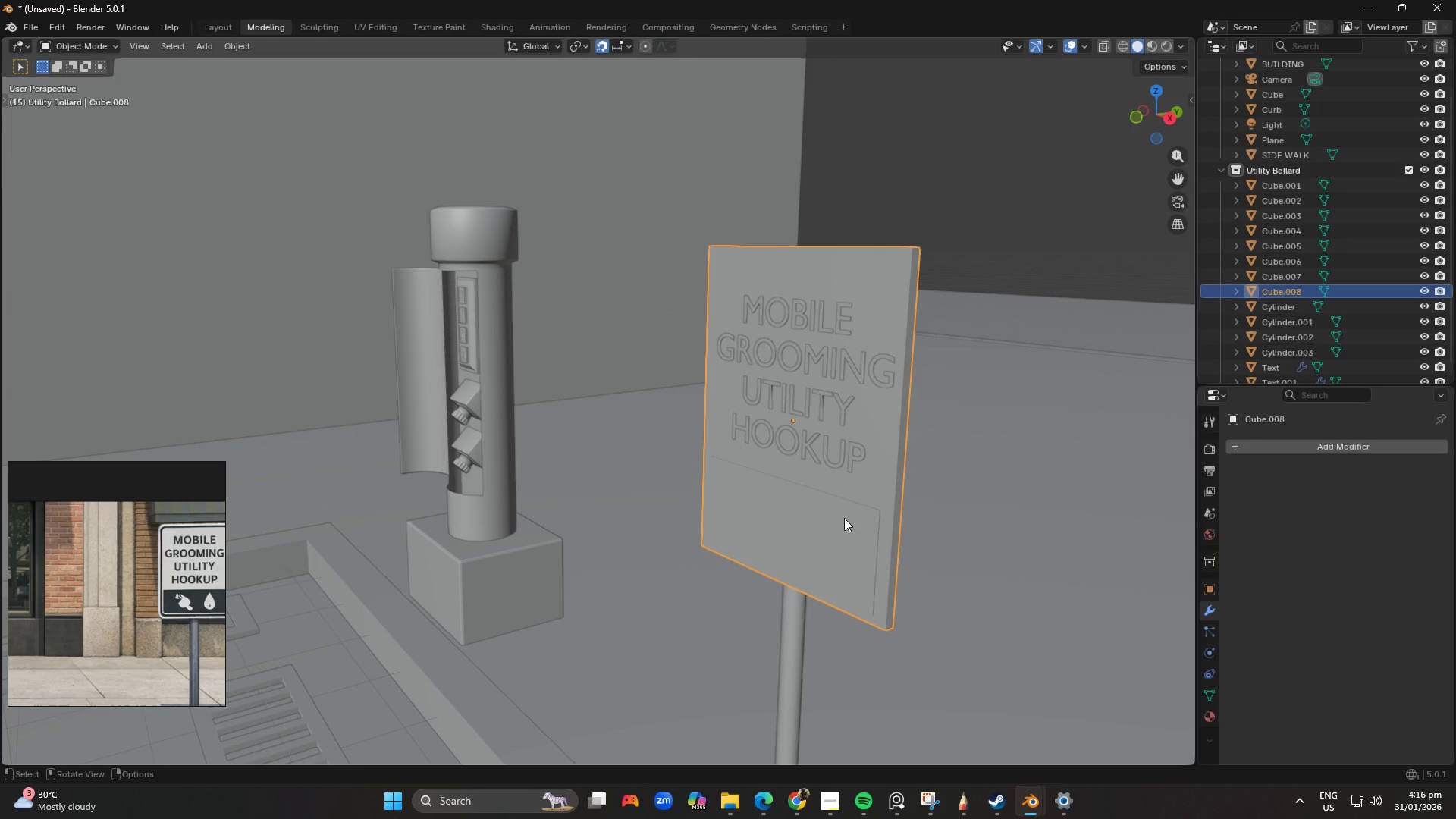 
key(Tab)
 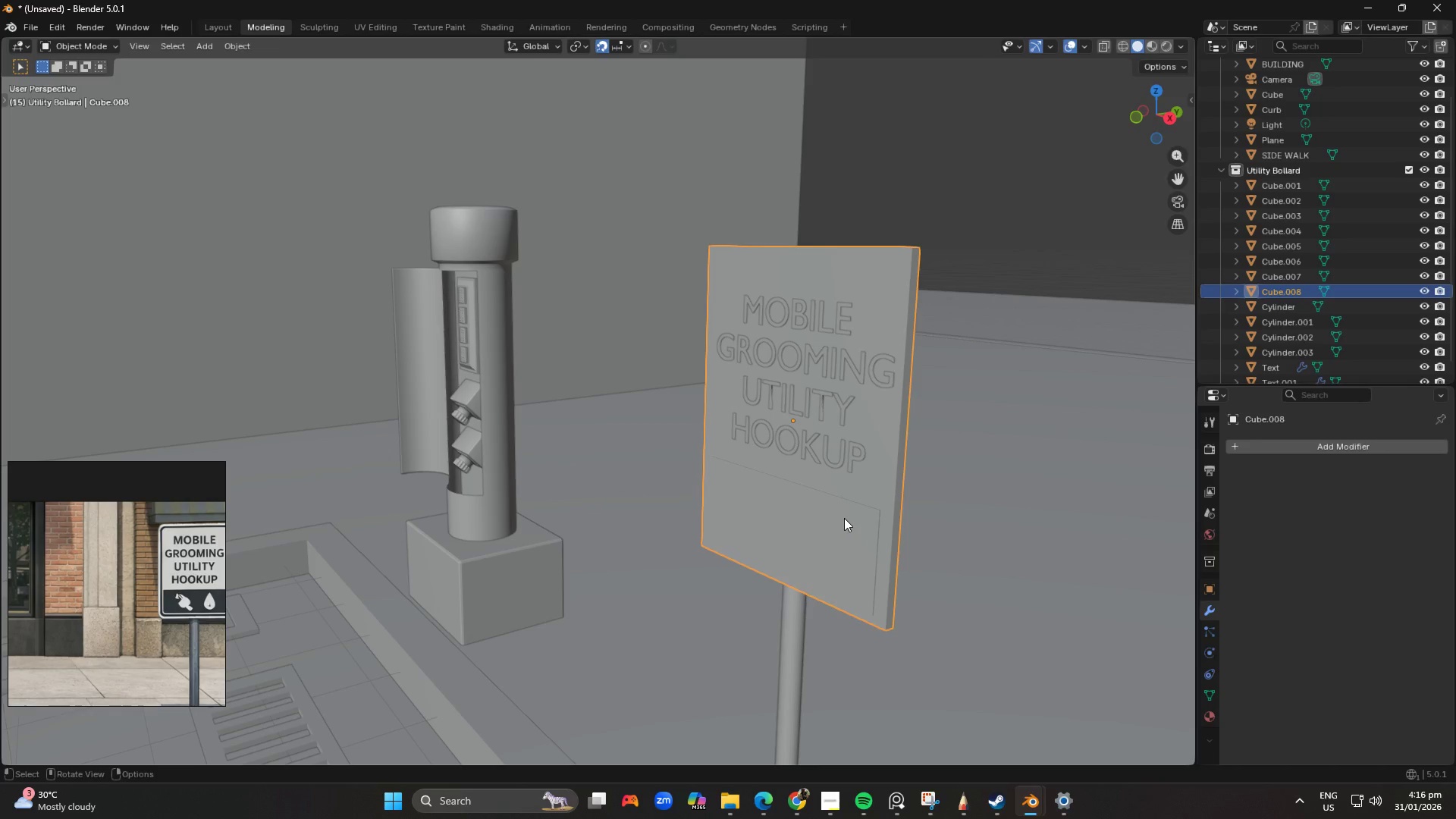 
key(Tab)
 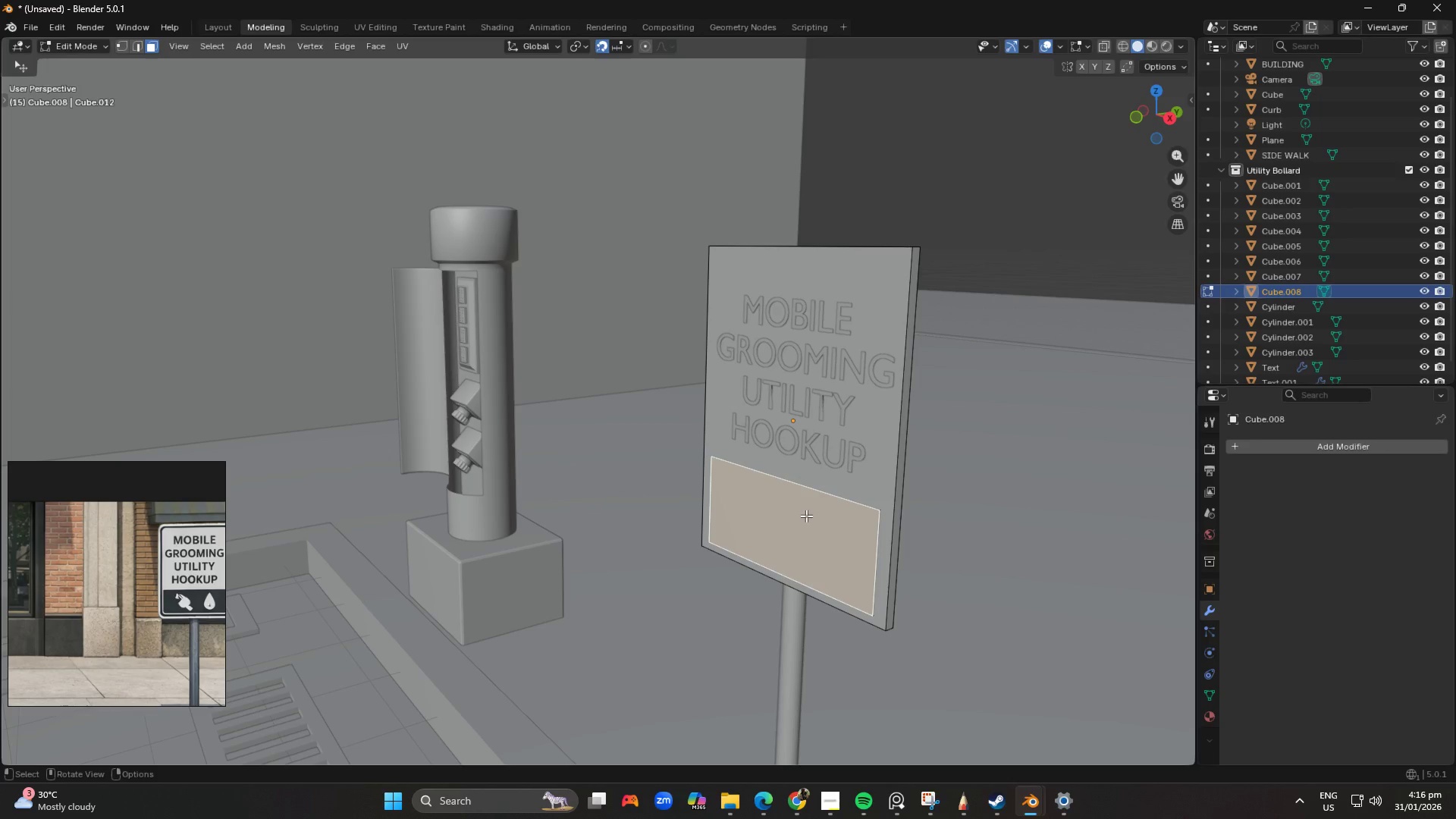 
hold_key(key=ShiftLeft, duration=0.45)
 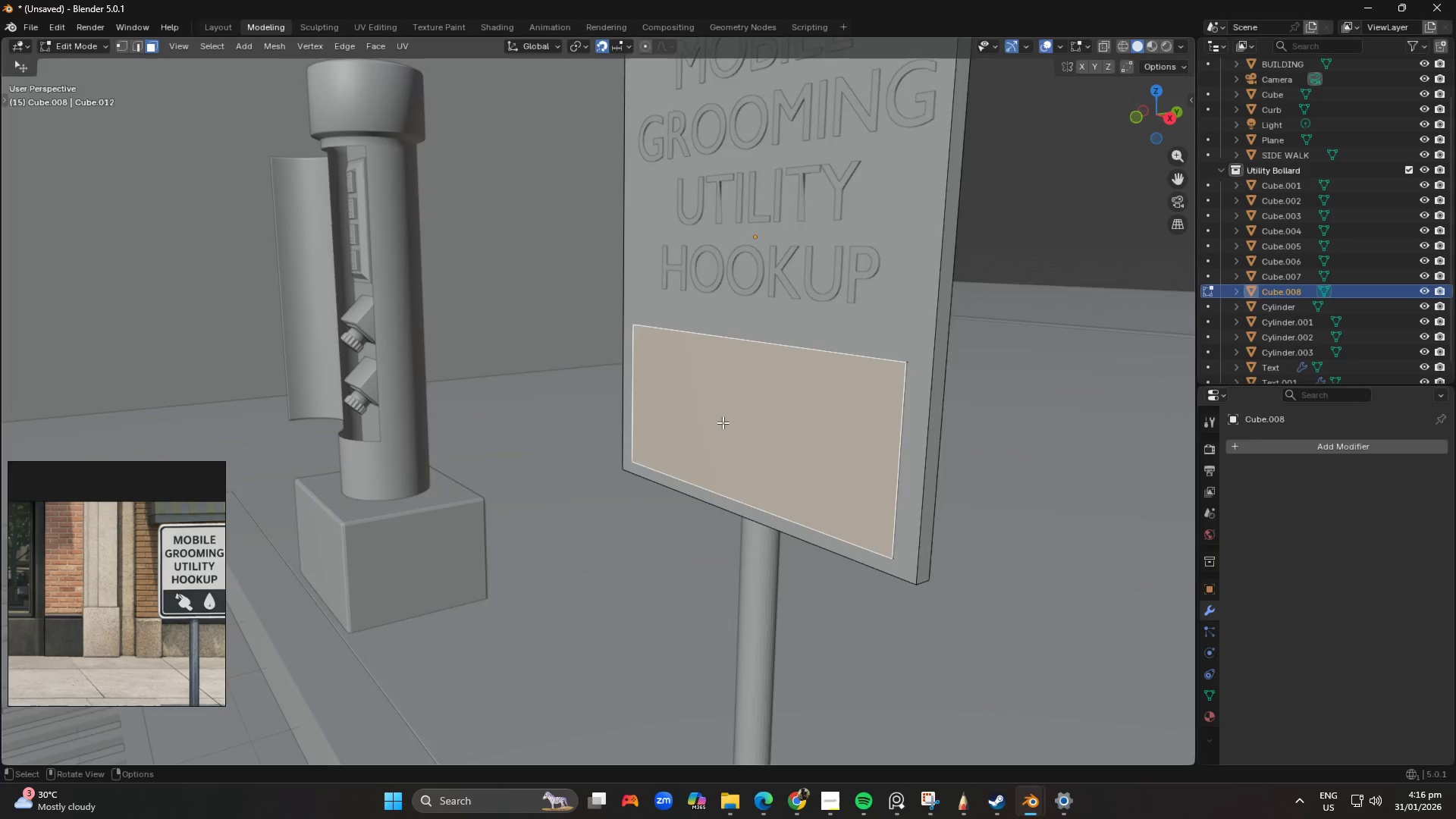 
scroll: coordinate [723, 422], scroll_direction: up, amount: 3.0
 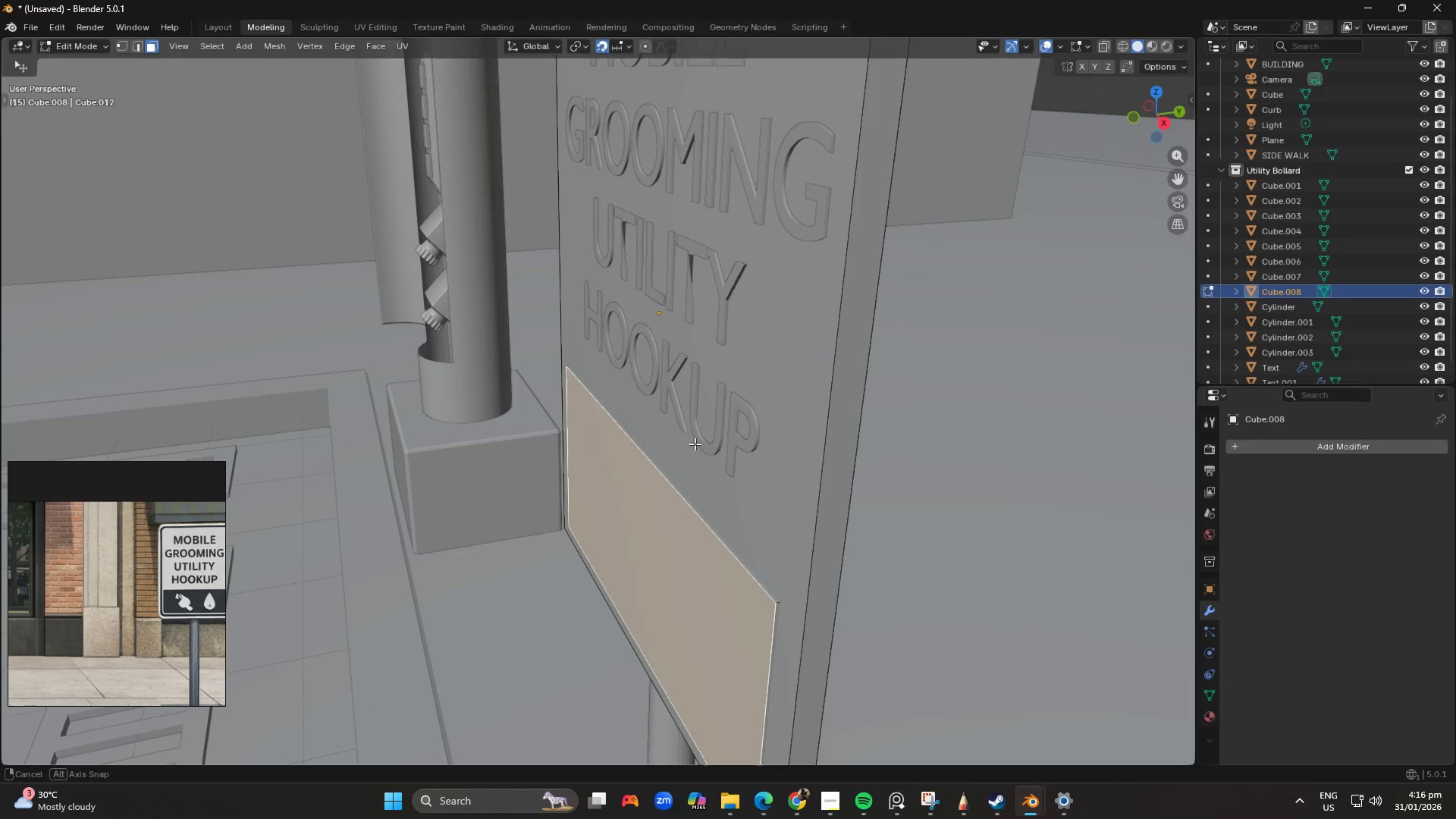 
hold_key(key=ShiftLeft, duration=0.64)
 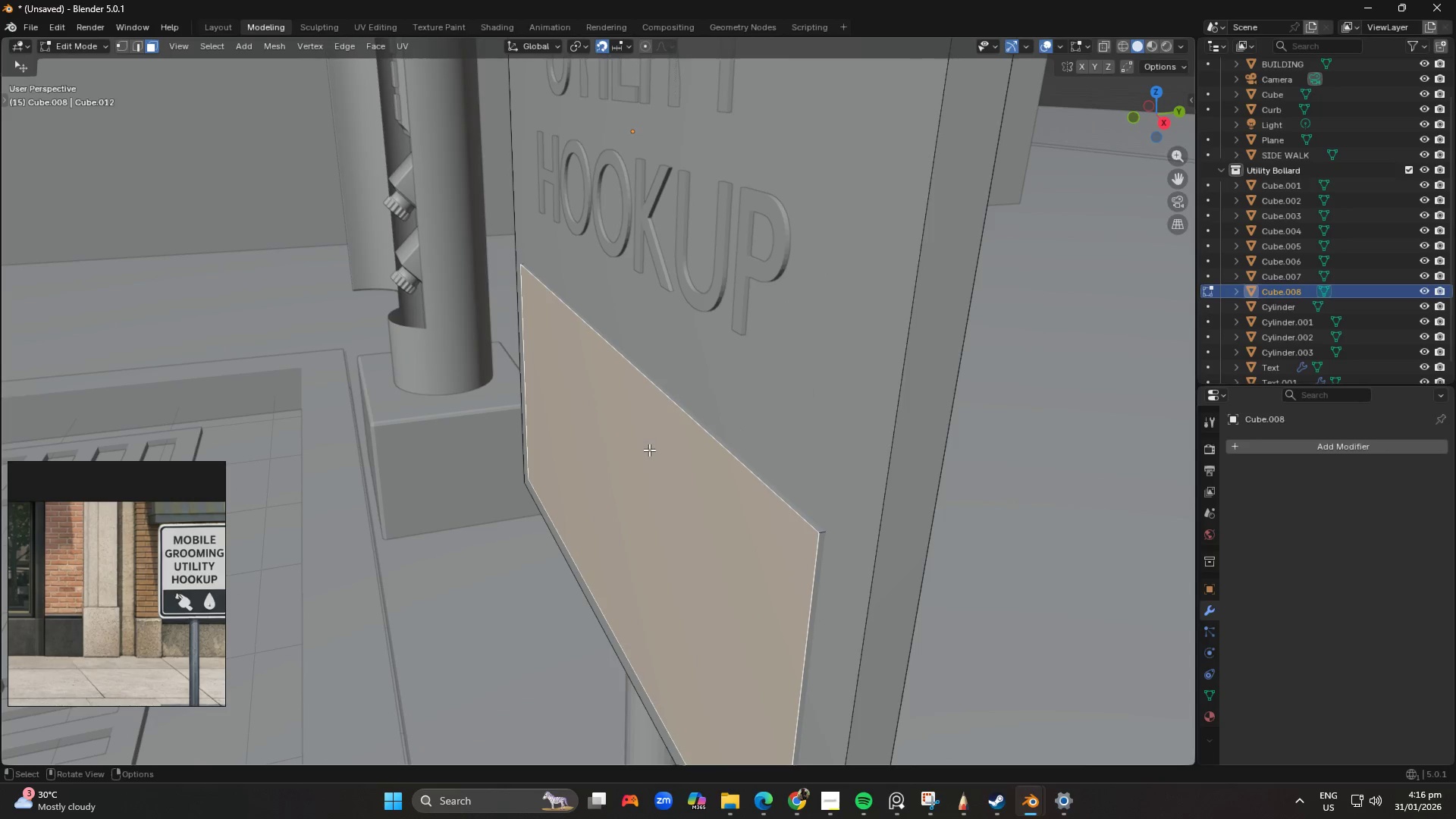 
scroll: coordinate [668, 488], scroll_direction: up, amount: 1.0
 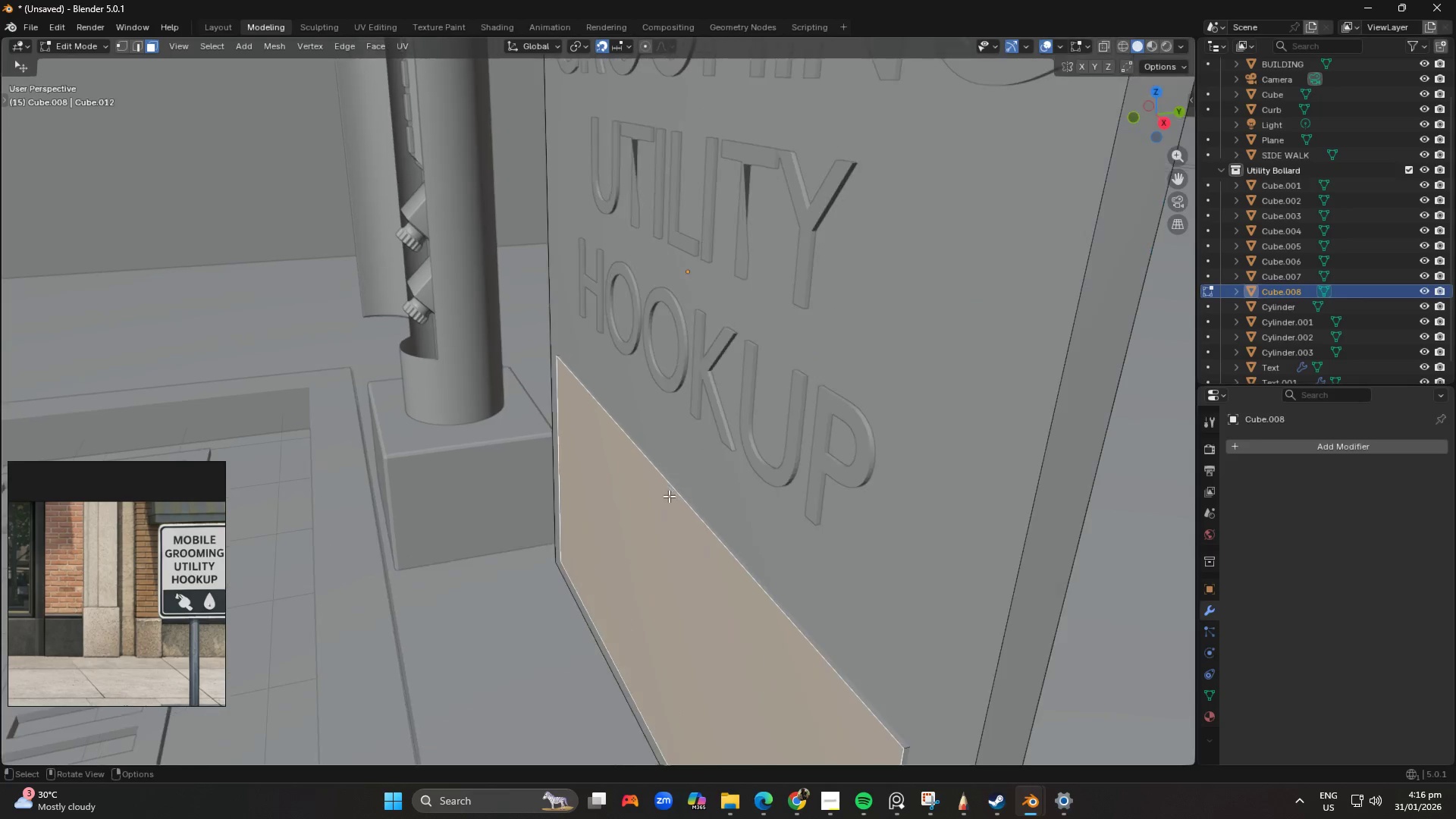 
key(A)
 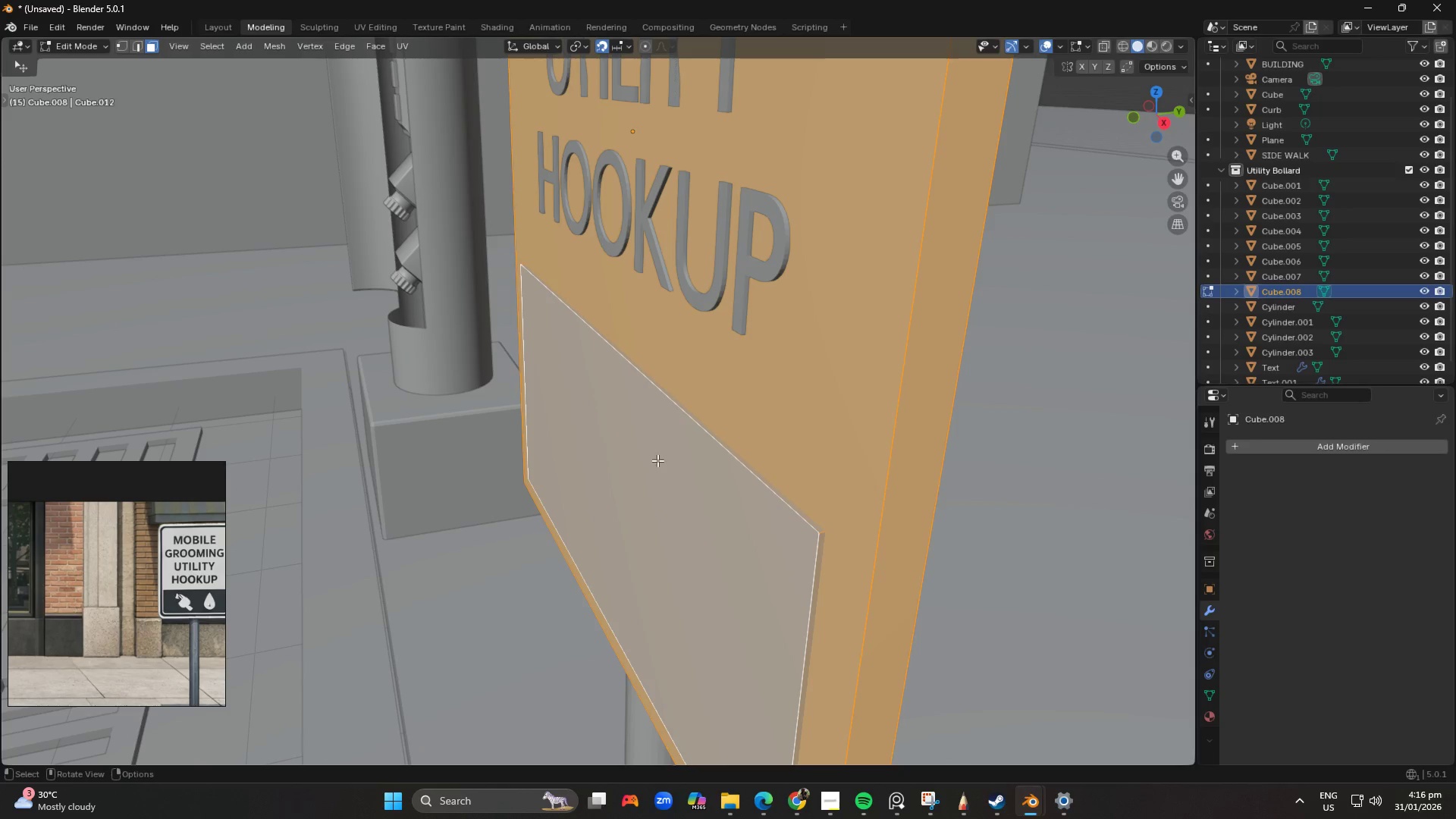 
left_click([664, 462])
 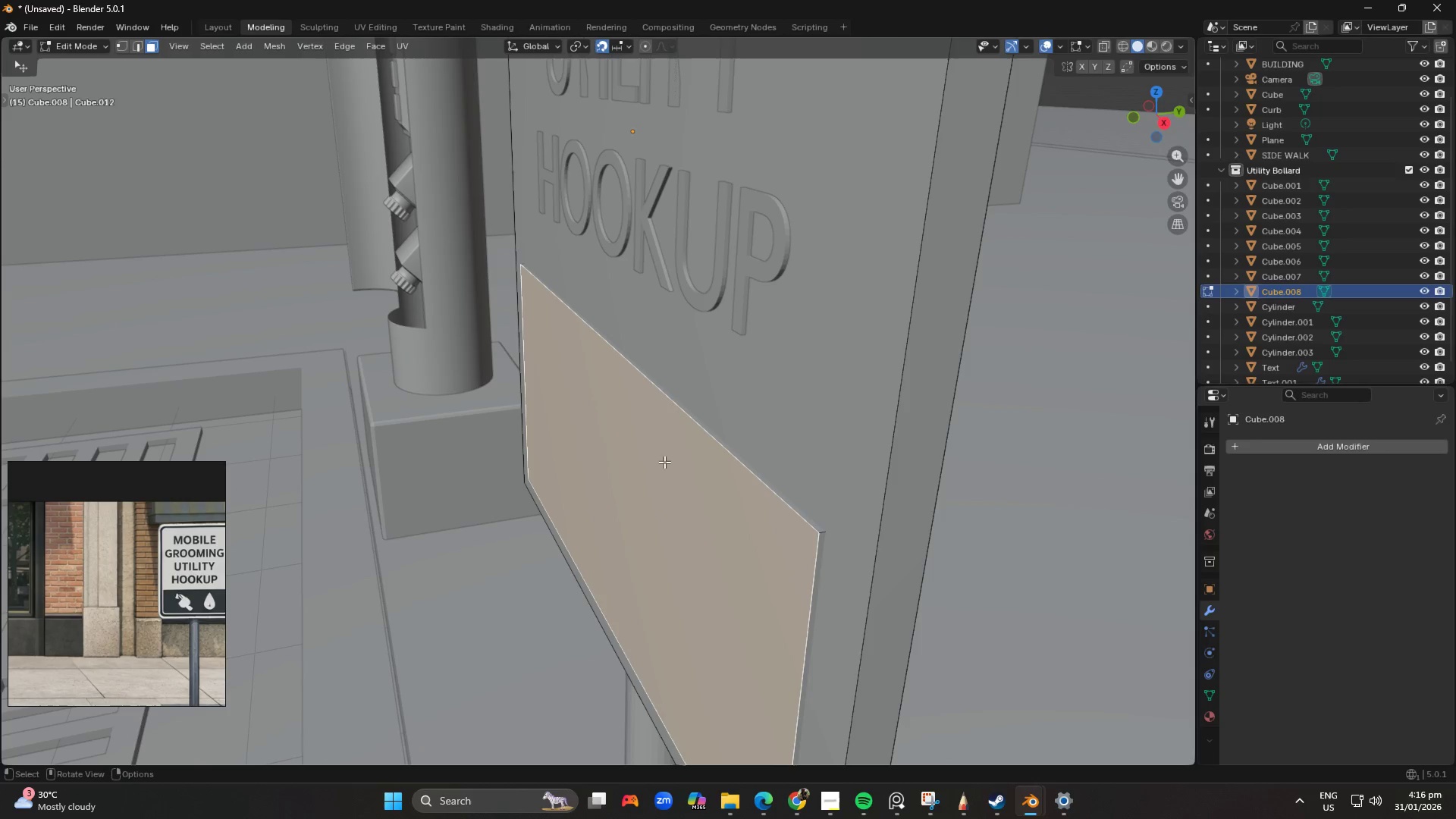 
type(lgy)
 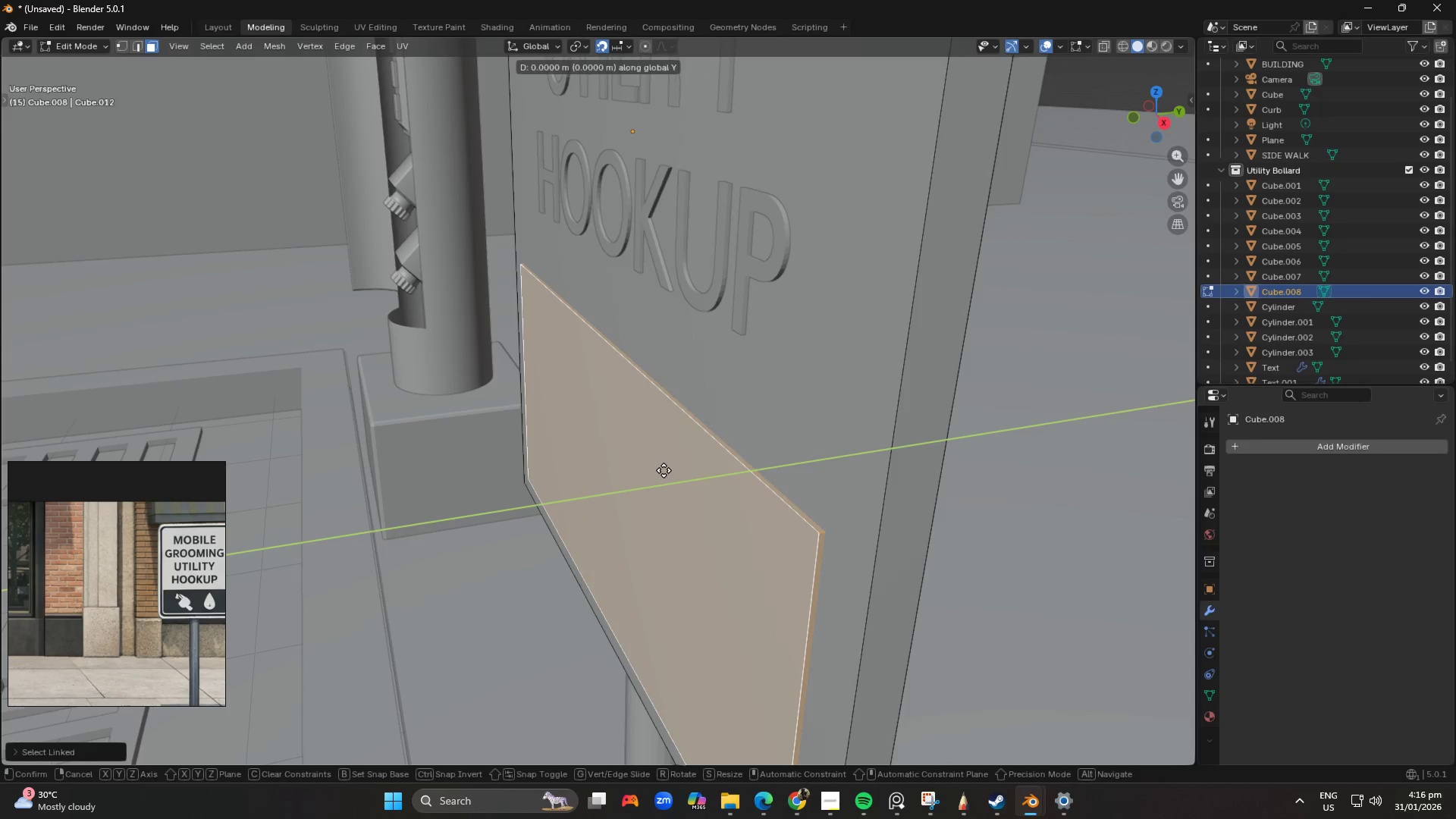 
hold_key(key=ControlLeft, duration=3.98)
 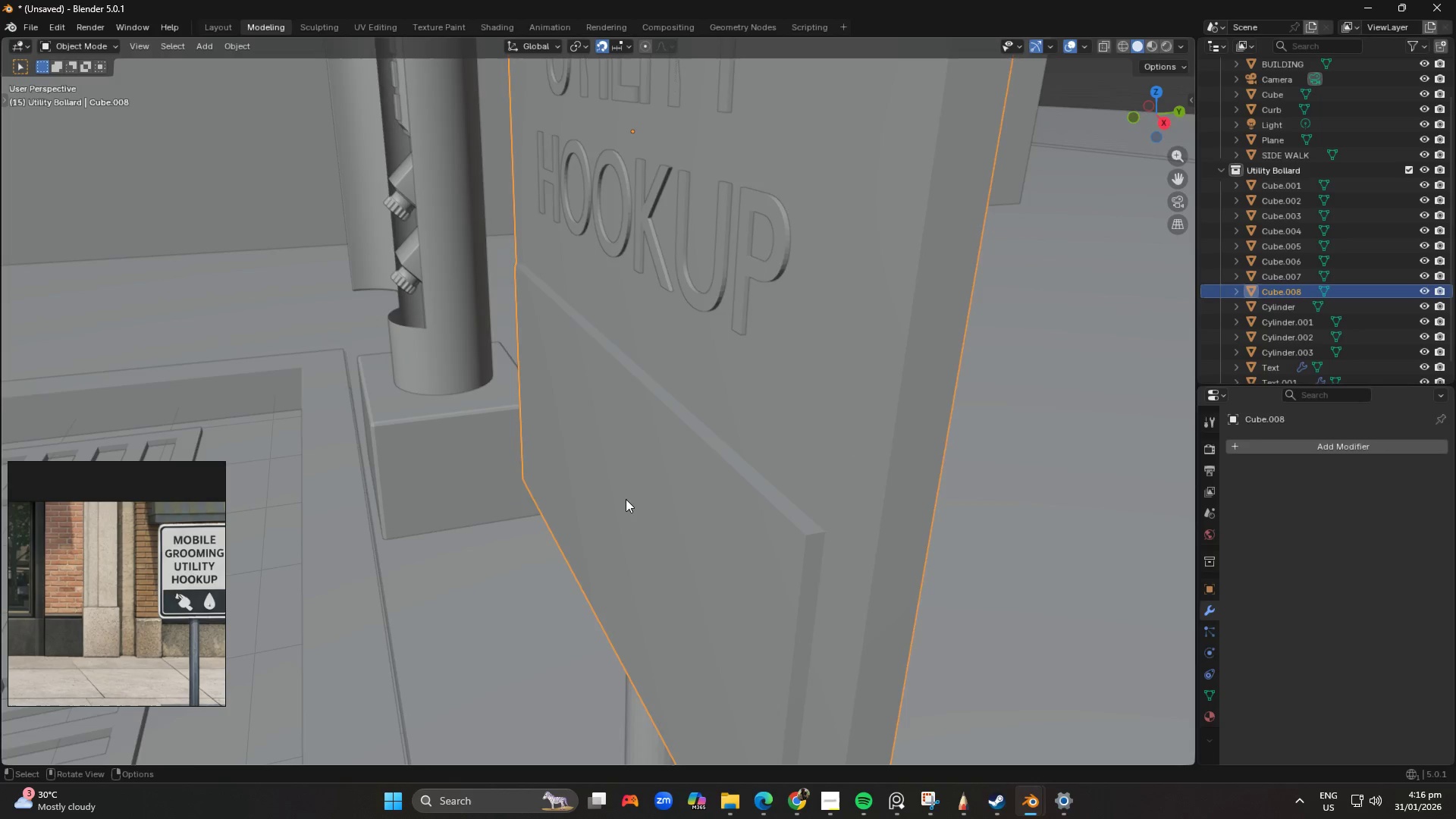 
hold_key(key=ShiftLeft, duration=1.5)
 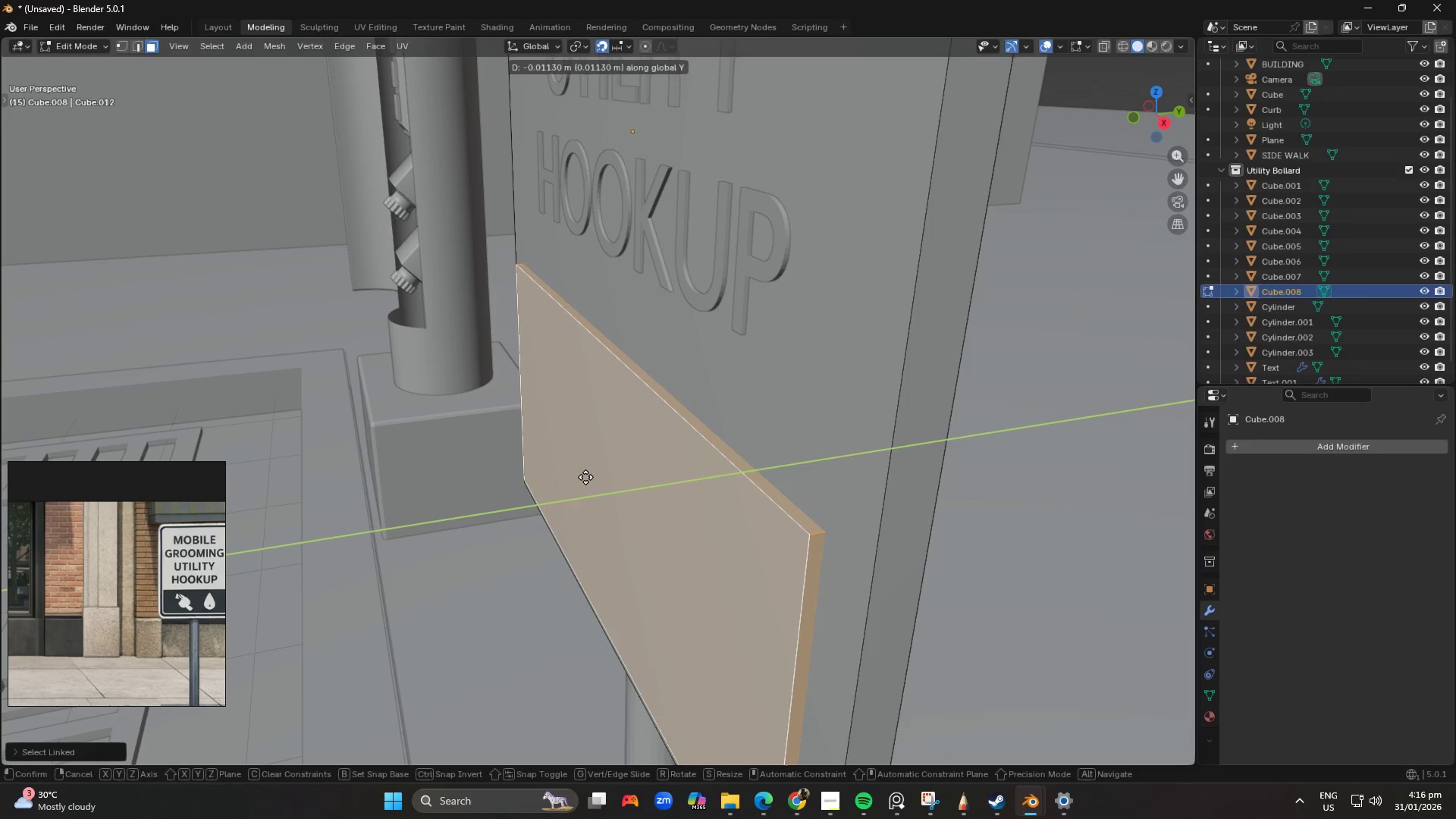 
hold_key(key=ShiftLeft, duration=1.52)
 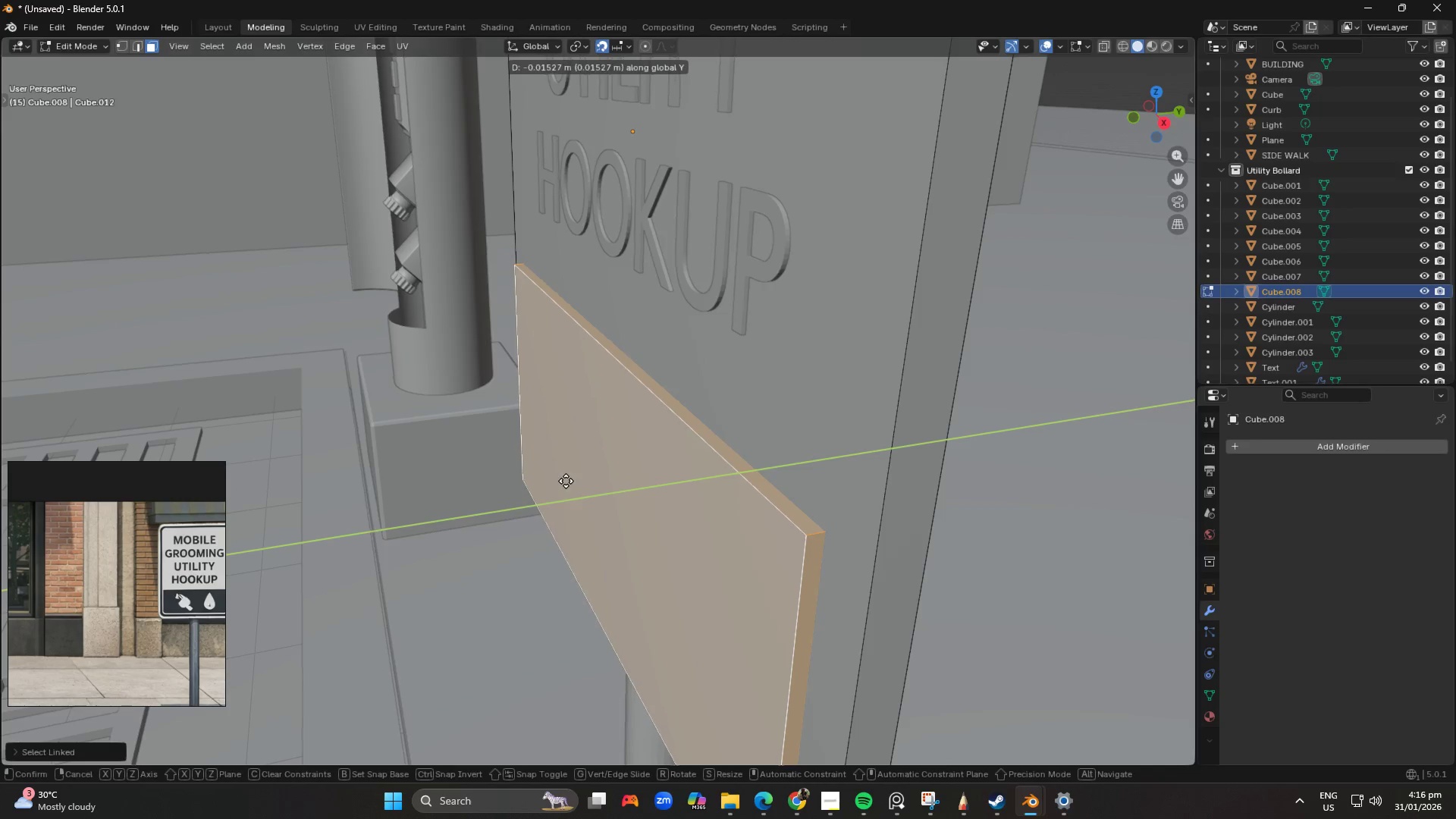 
hold_key(key=ShiftLeft, duration=0.84)
left_click([566, 481])
 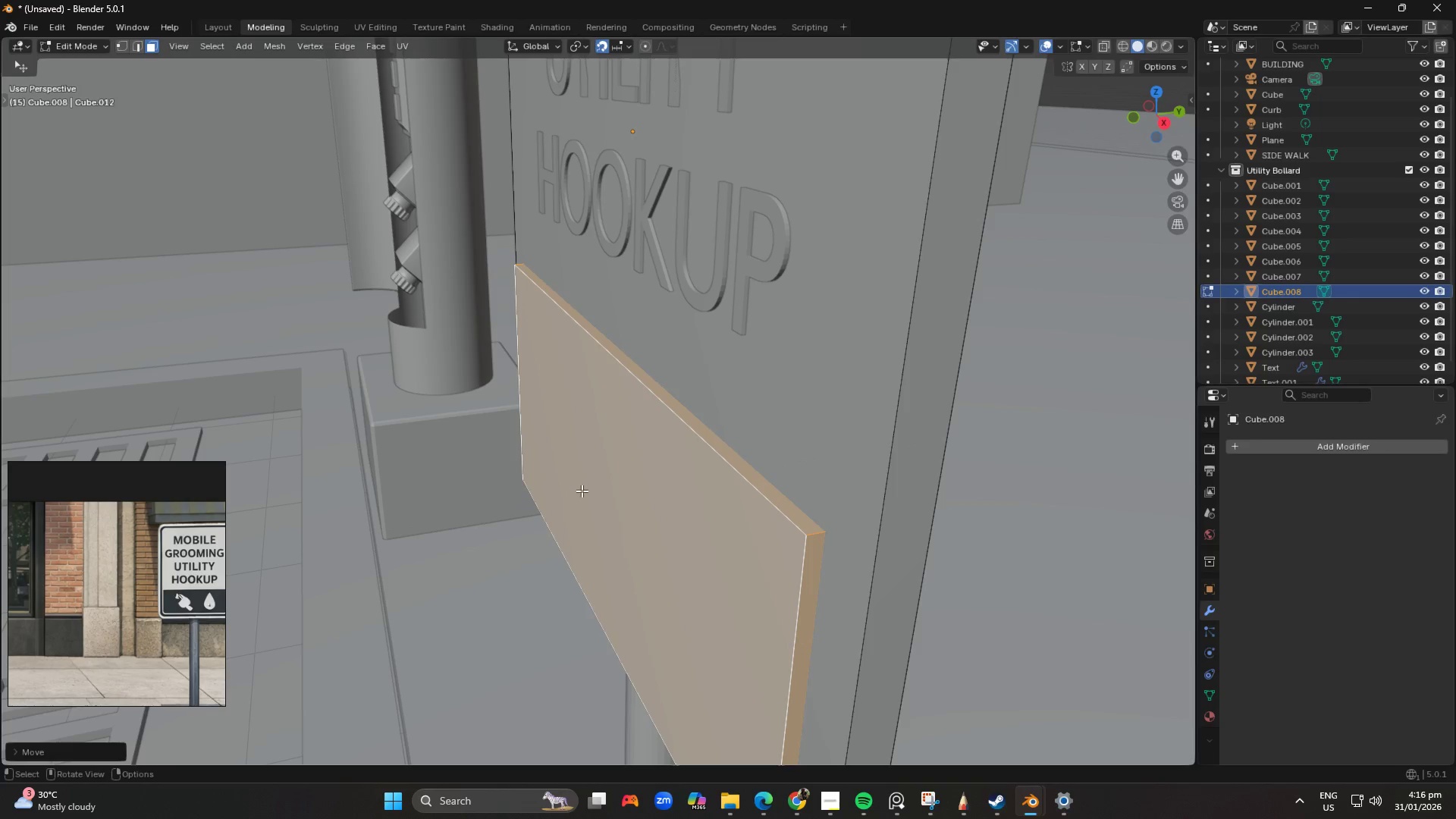 
key(Tab)
 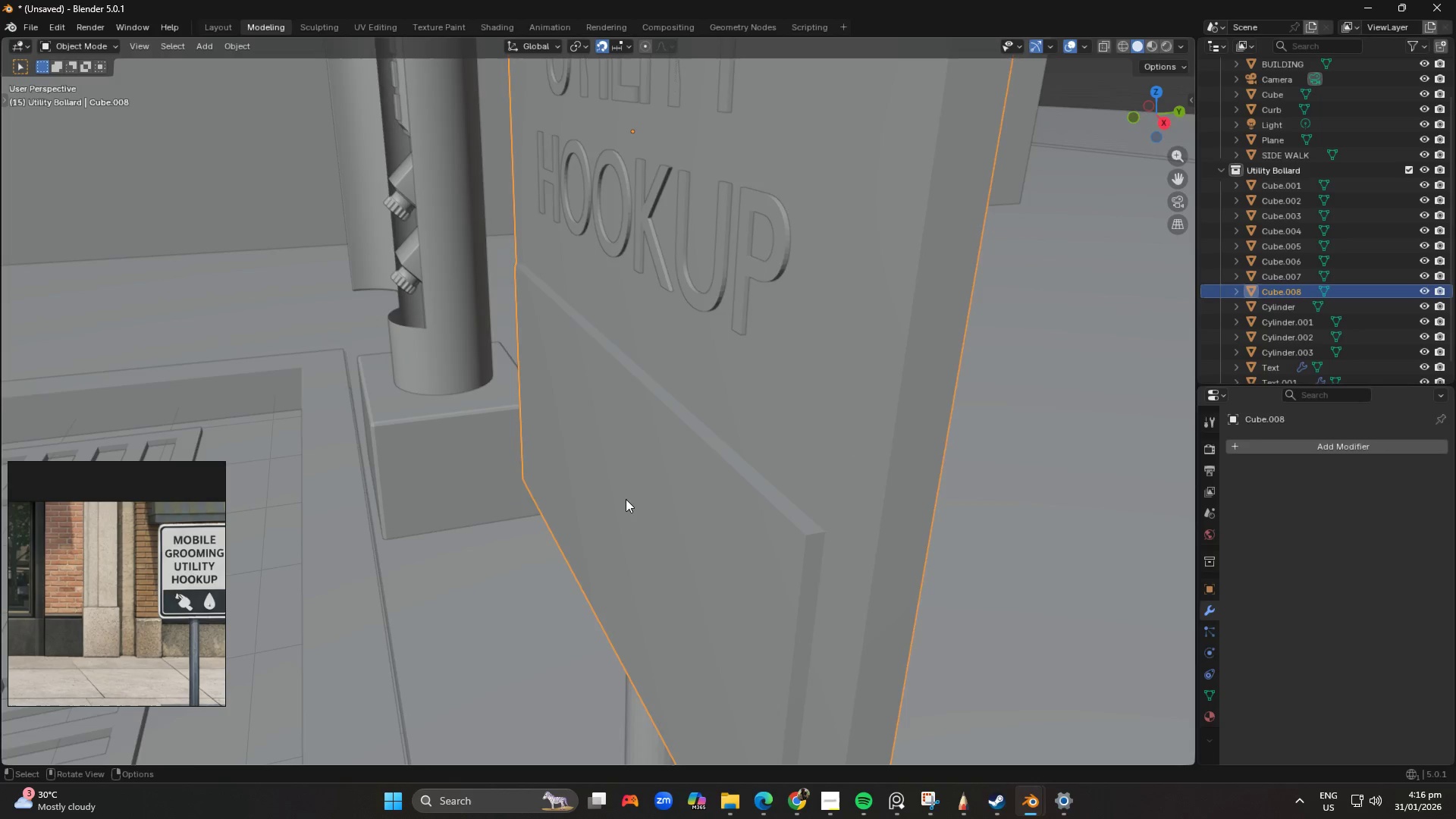 
scroll: coordinate [670, 453], scroll_direction: down, amount: 5.0
 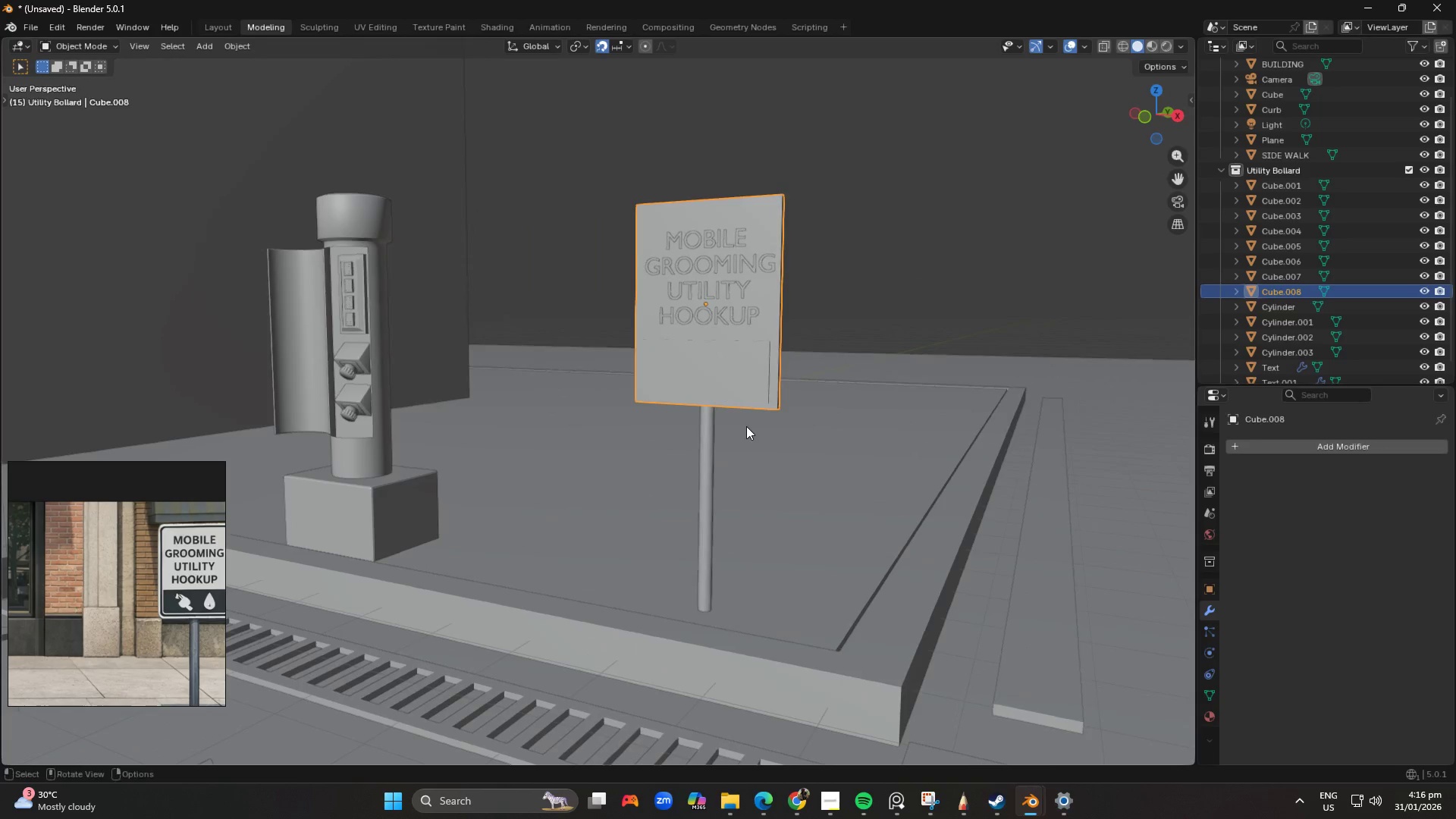 
left_click([1081, 202])
 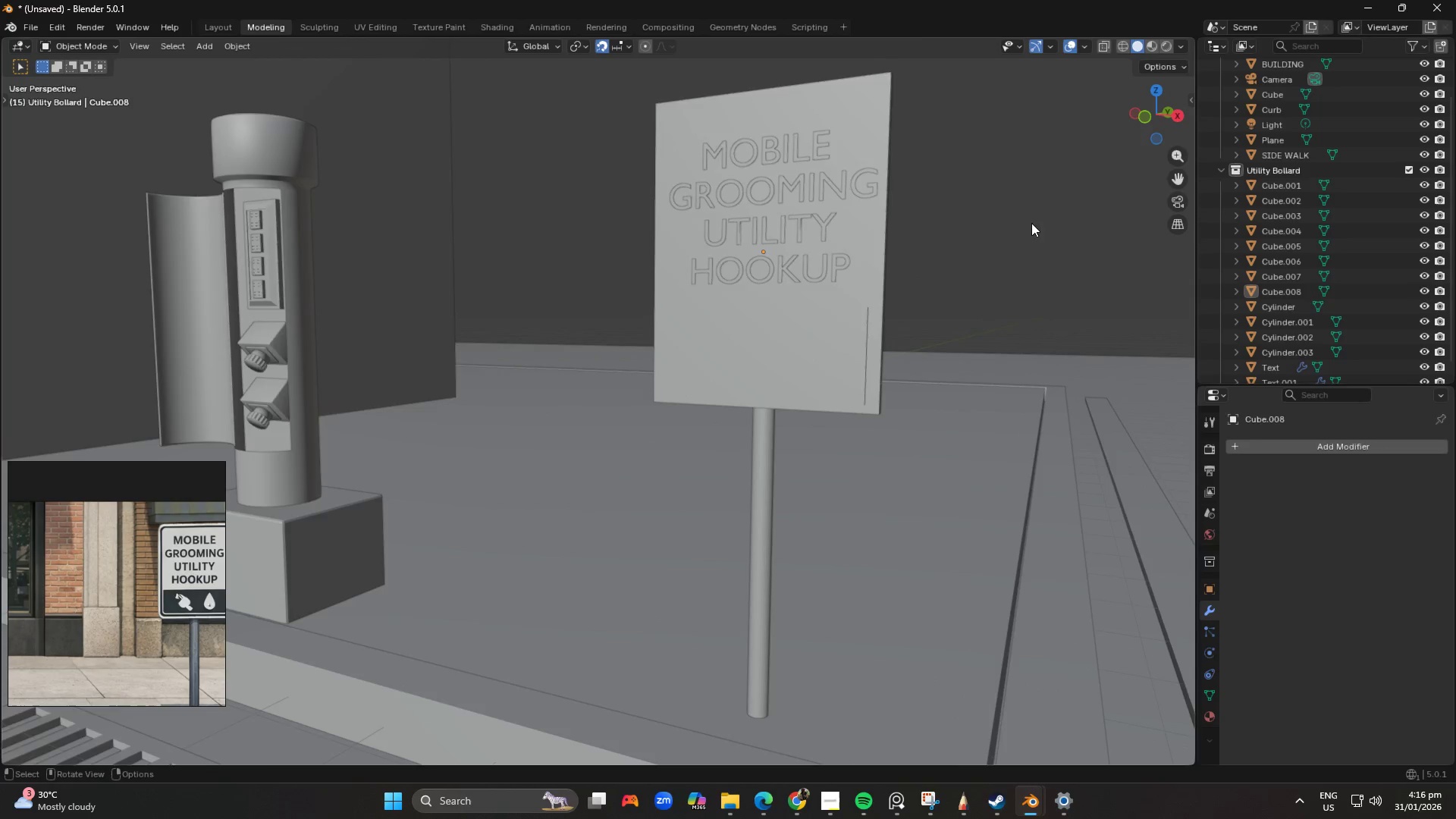 
scroll: coordinate [719, 484], scroll_direction: up, amount: 7.0
 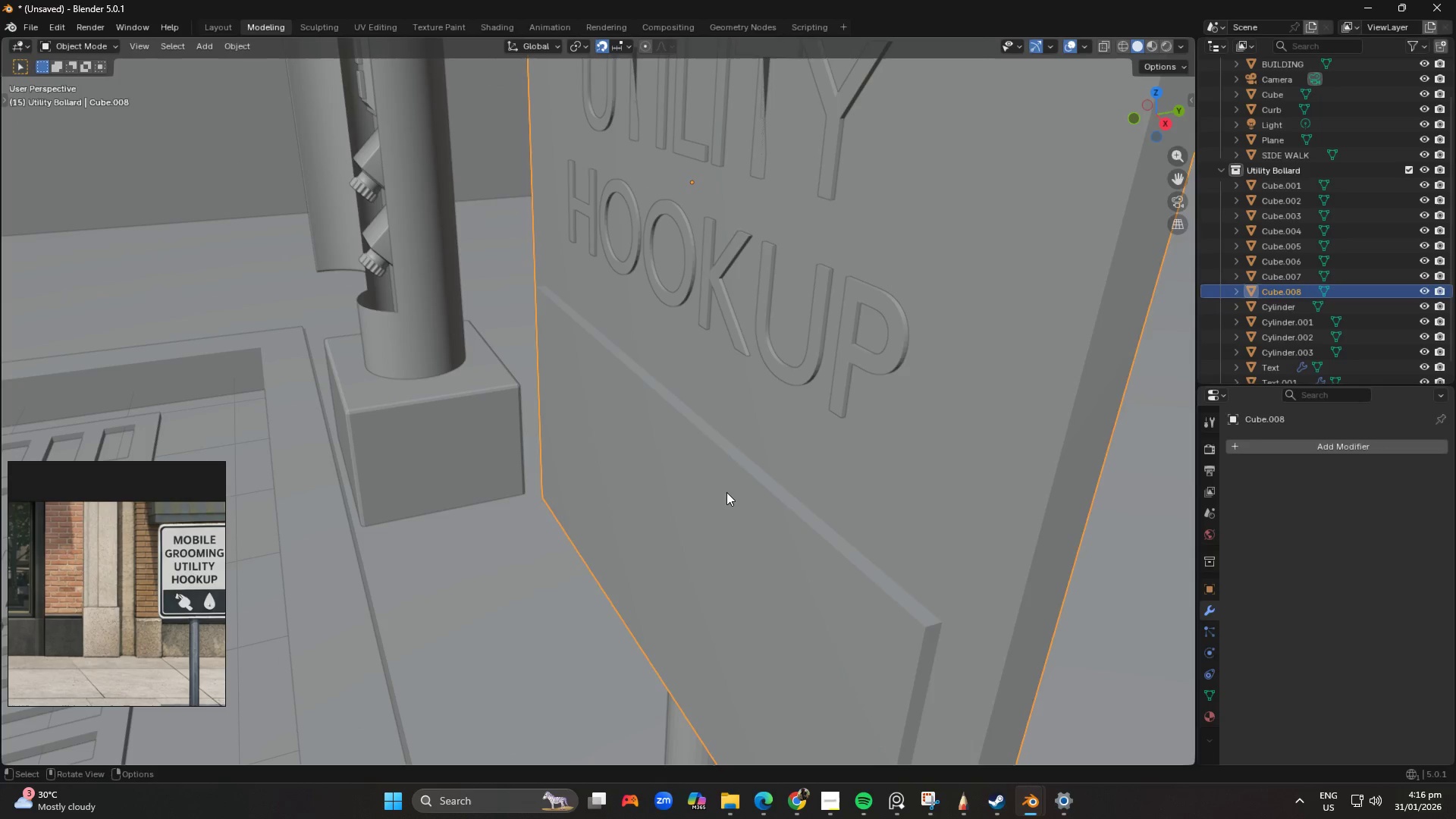 
key(Tab)
 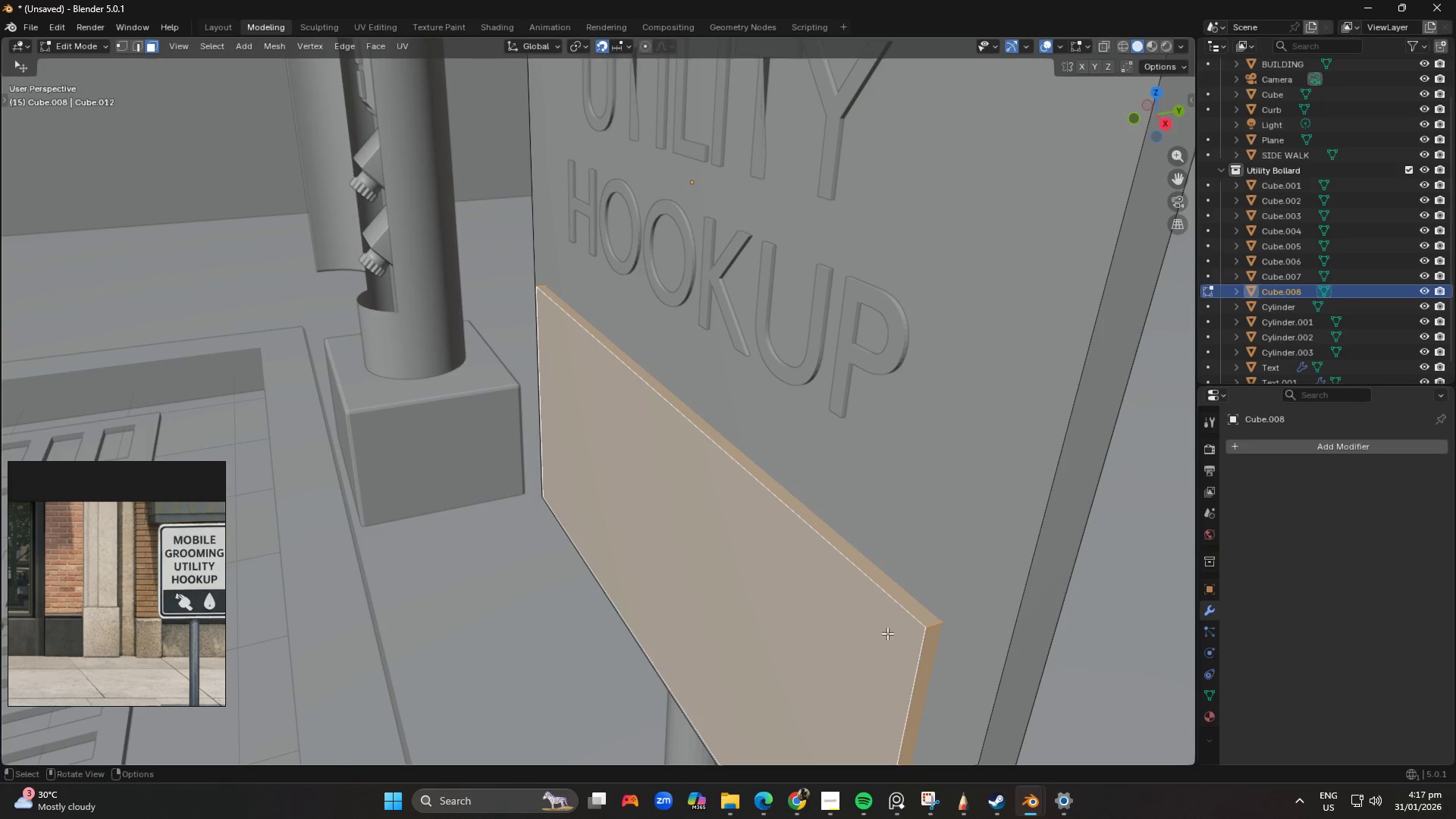 
left_click([874, 635])
 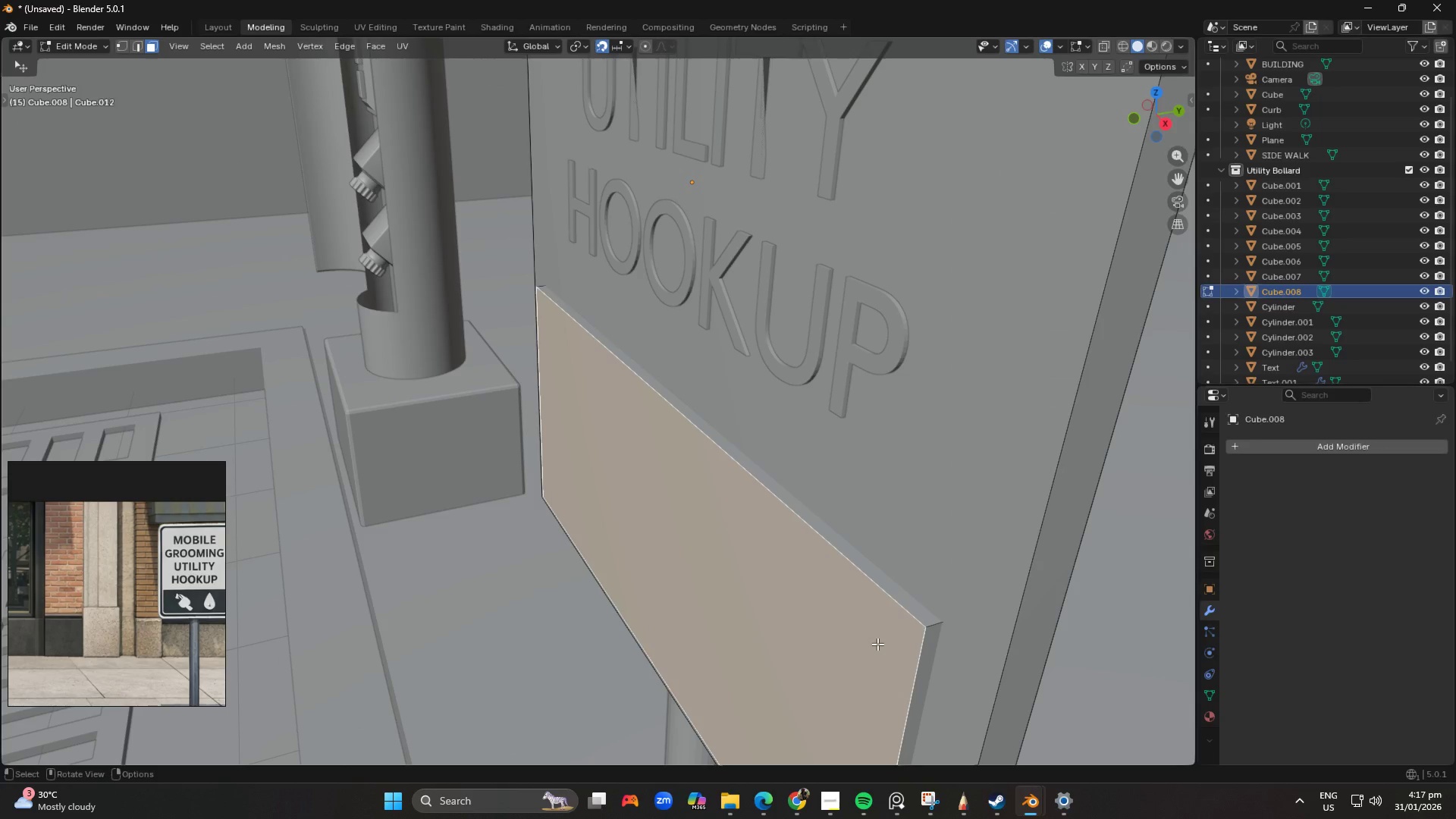 
key(Control+B)
 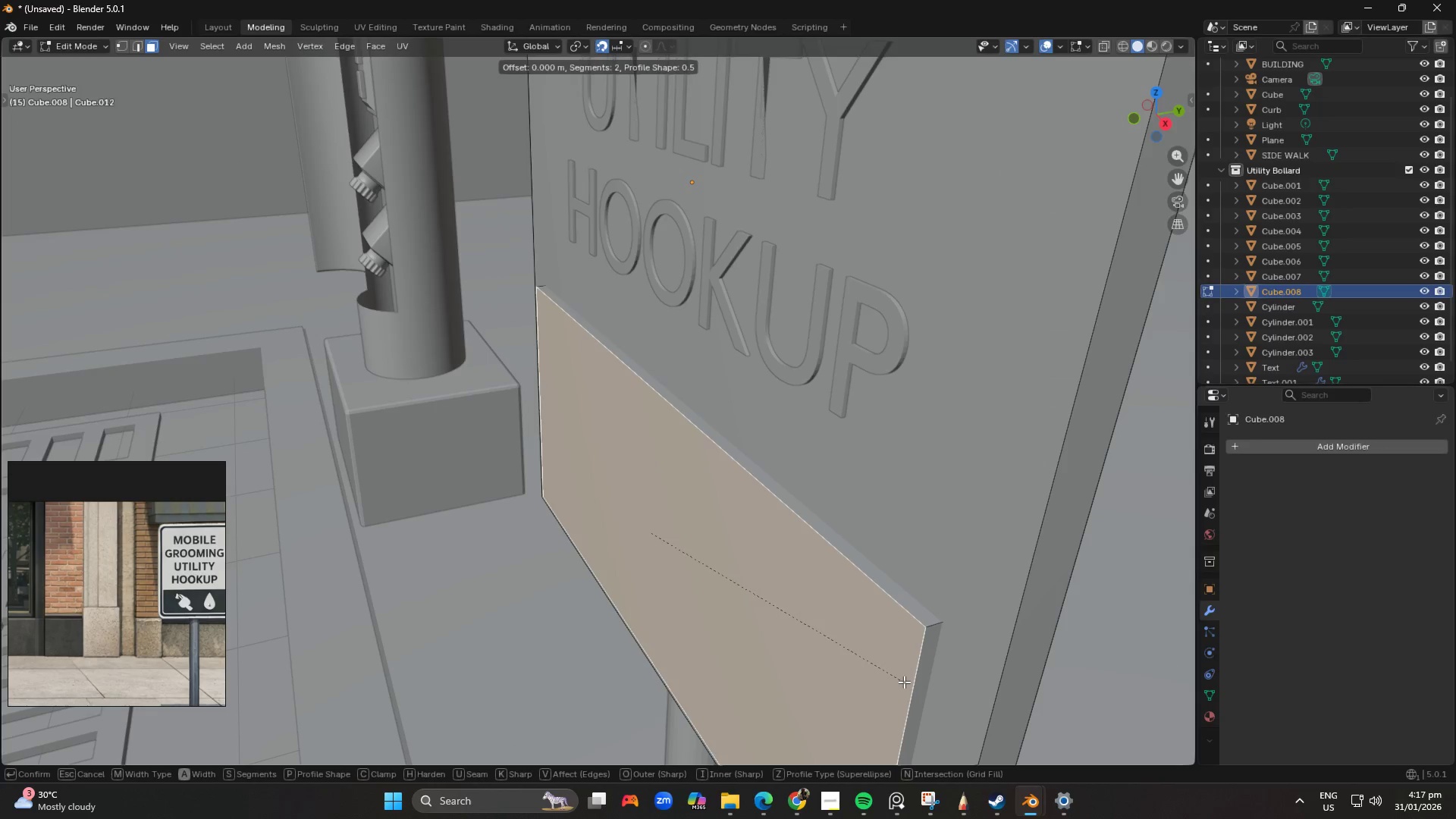 
scroll: coordinate [914, 688], scroll_direction: down, amount: 1.0
 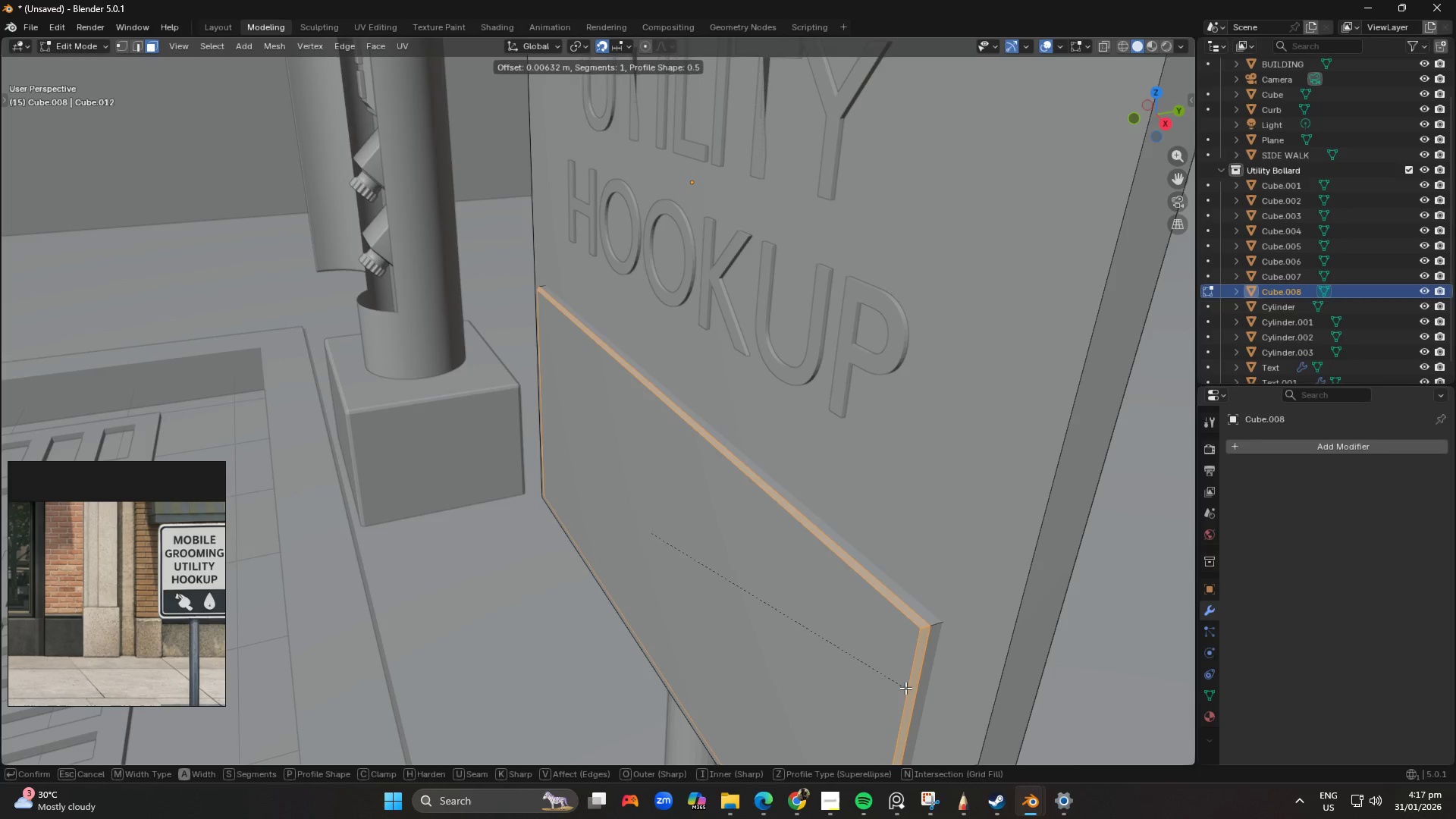 
left_click([905, 688])
 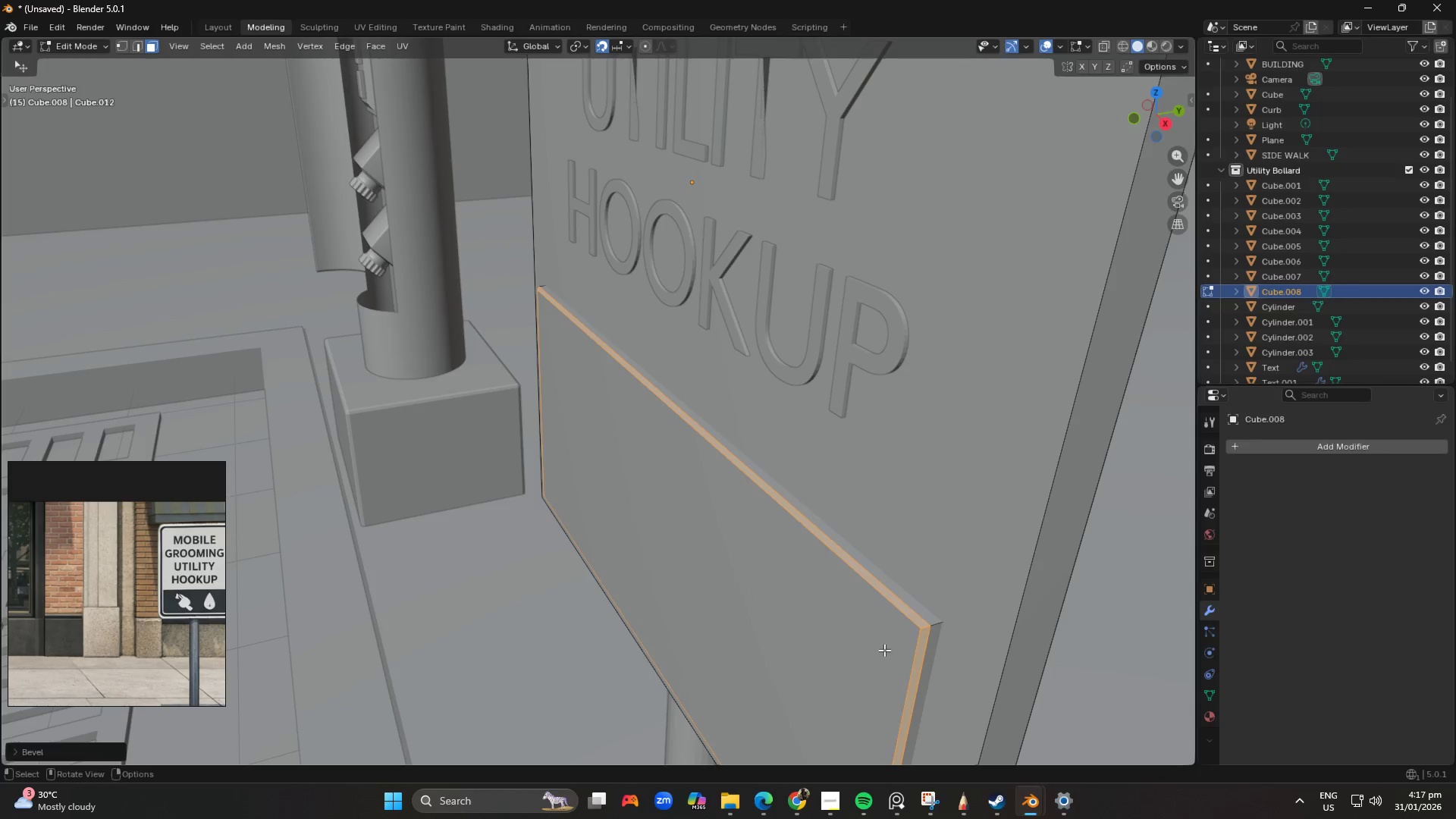 
double_click([884, 649])
 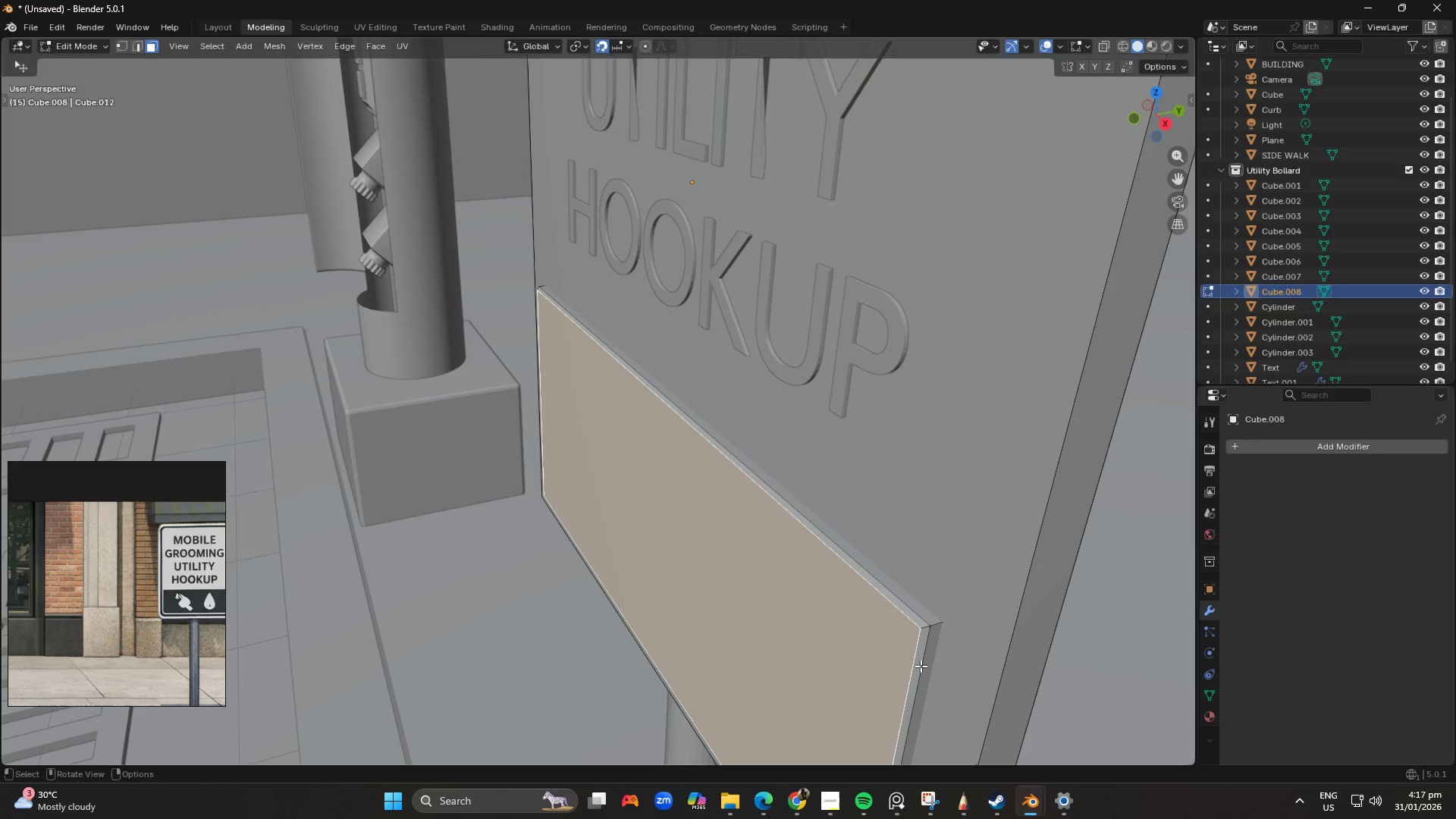 
key(S)
 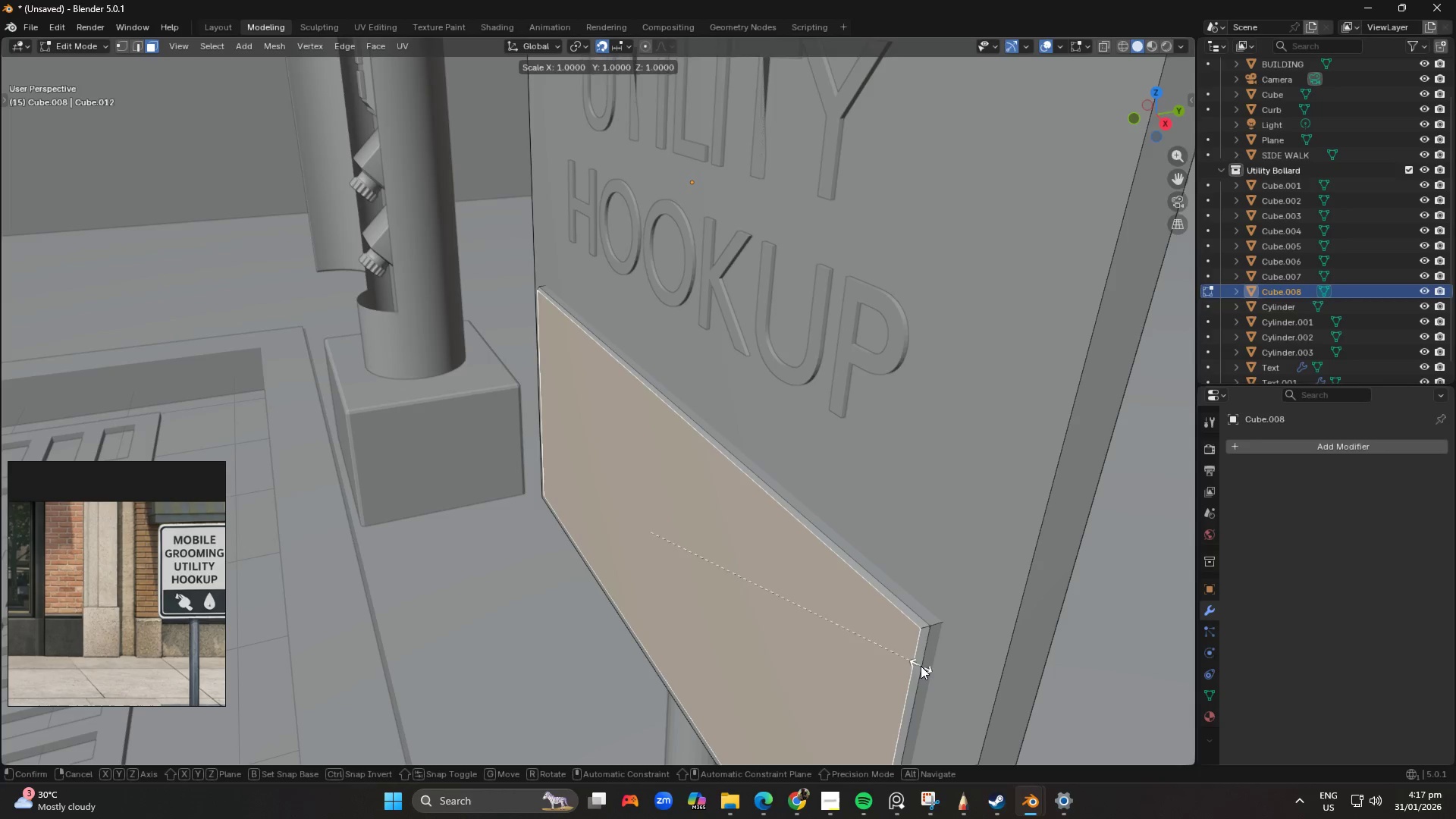 
hold_key(key=ShiftLeft, duration=1.5)
 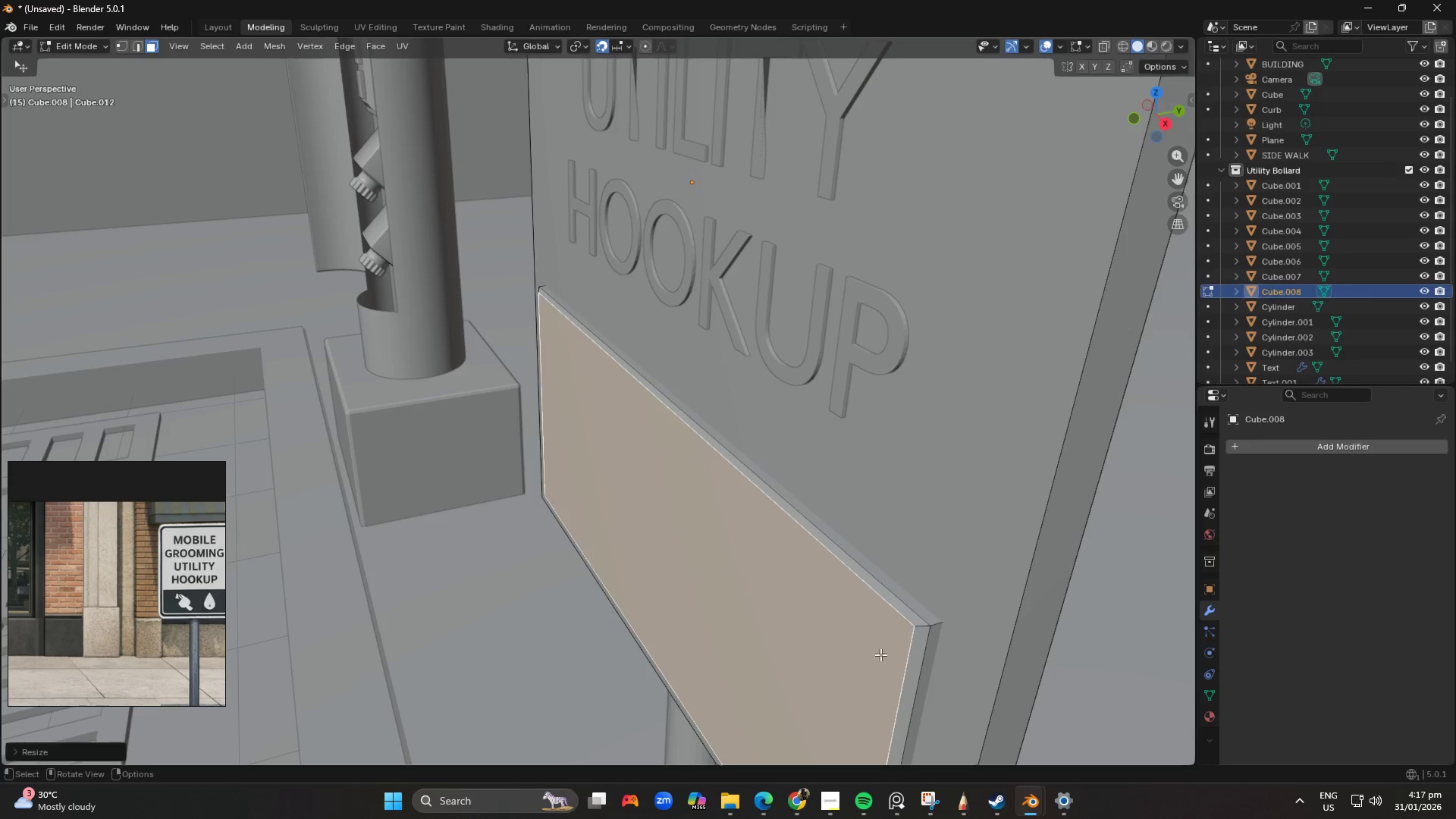 
hold_key(key=ShiftLeft, duration=0.45)
left_click([882, 654])
 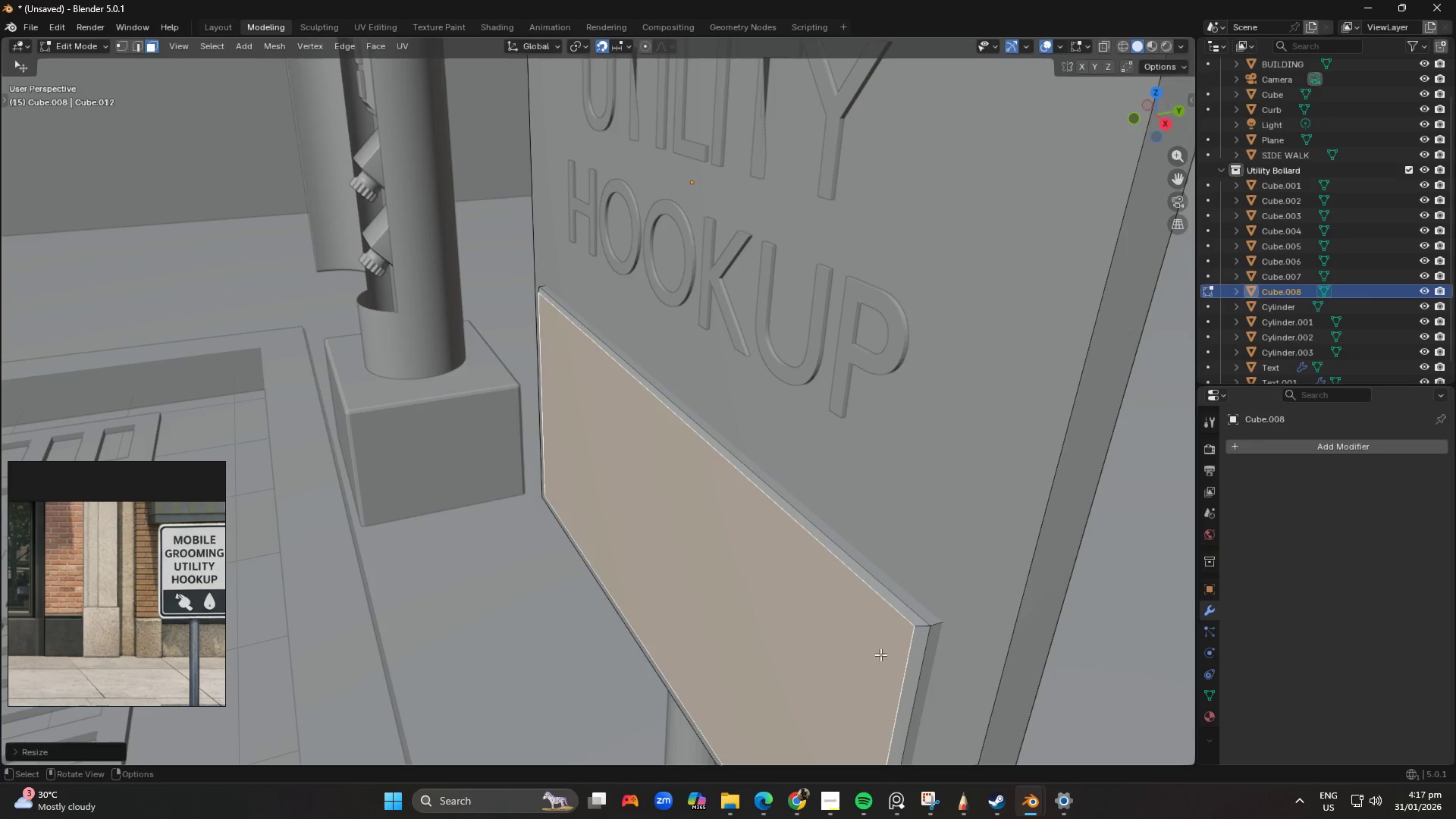 
key(Tab)
 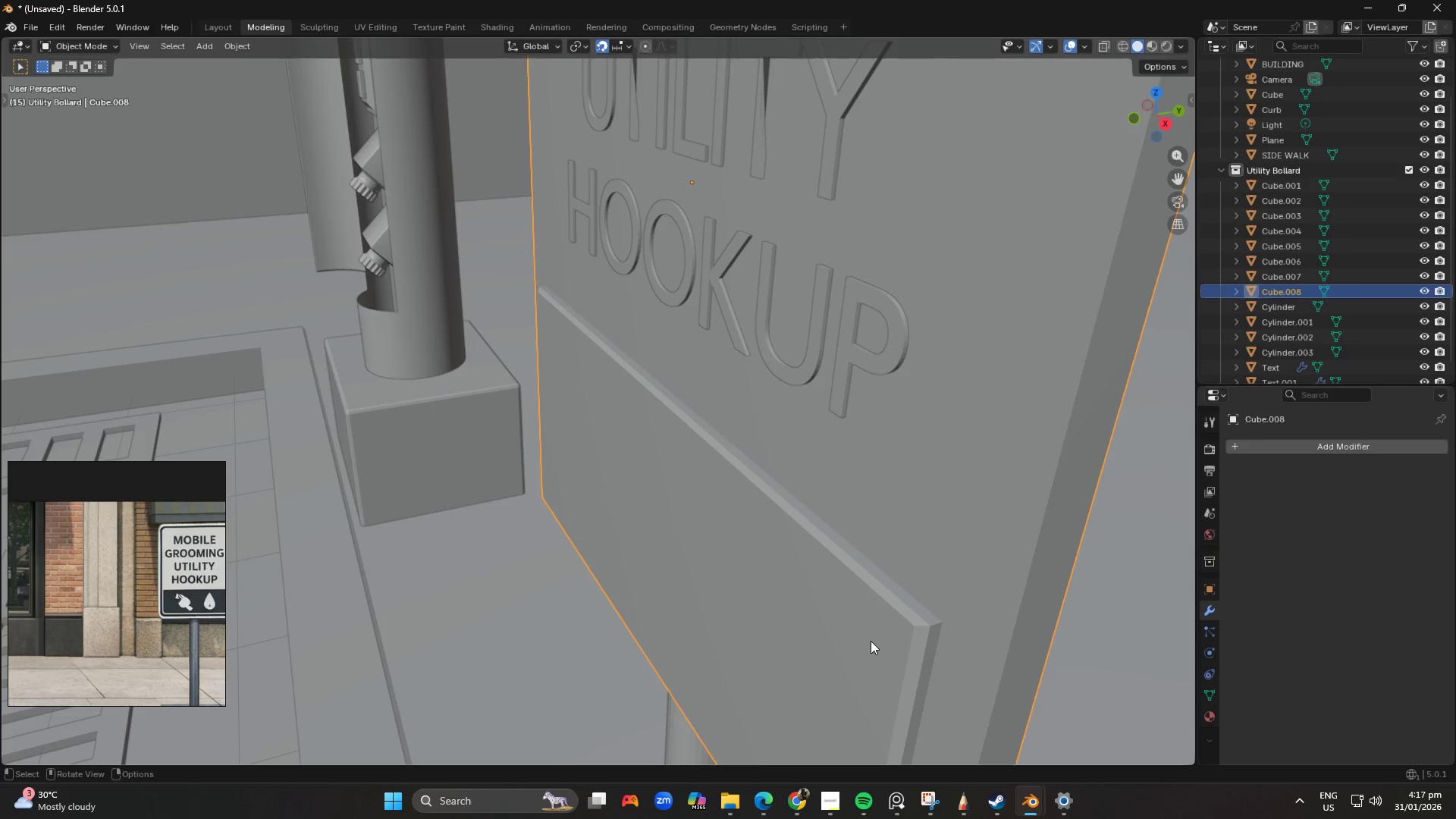 
scroll: coordinate [817, 596], scroll_direction: down, amount: 6.0
 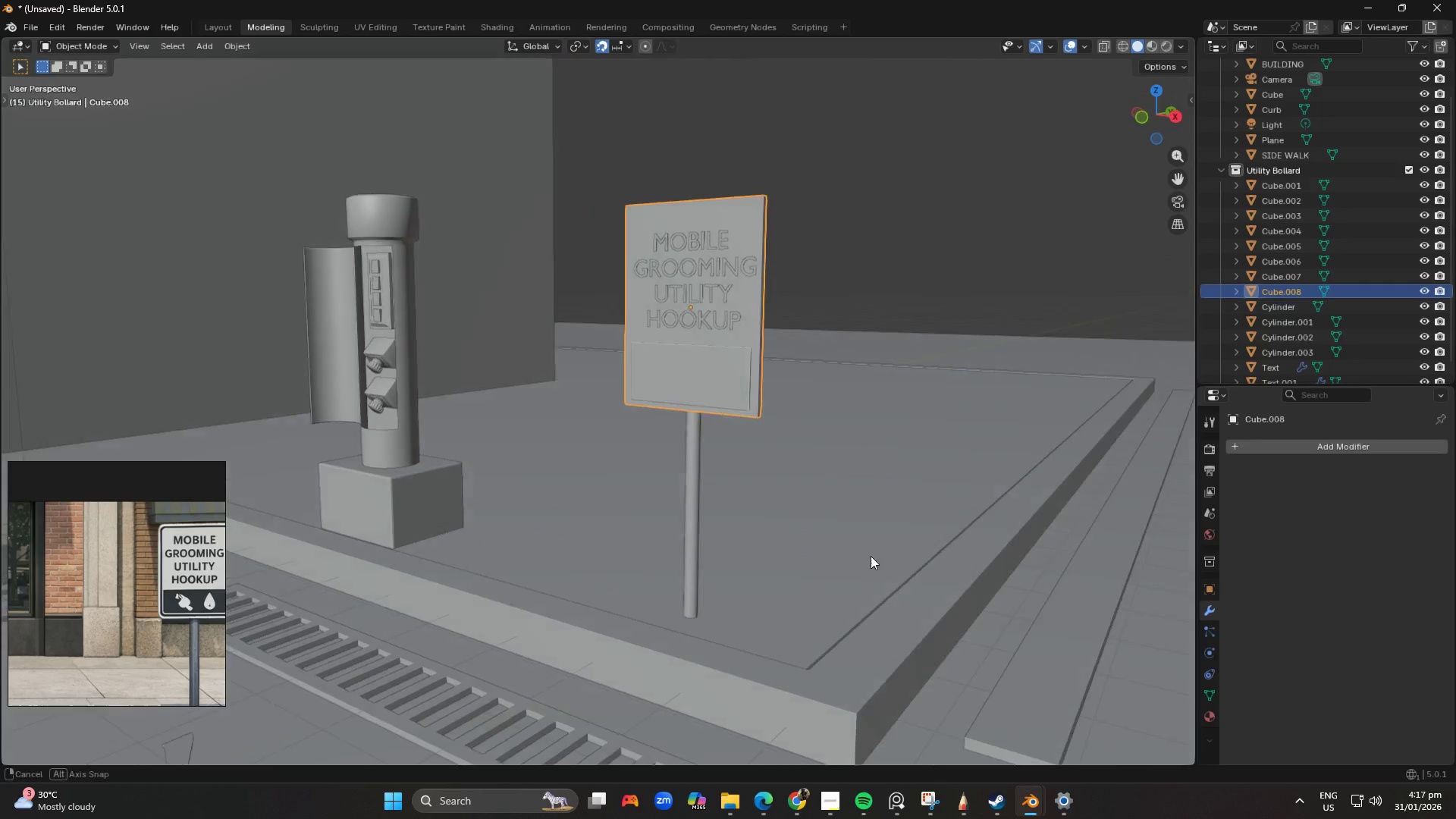 
left_click([935, 152])
 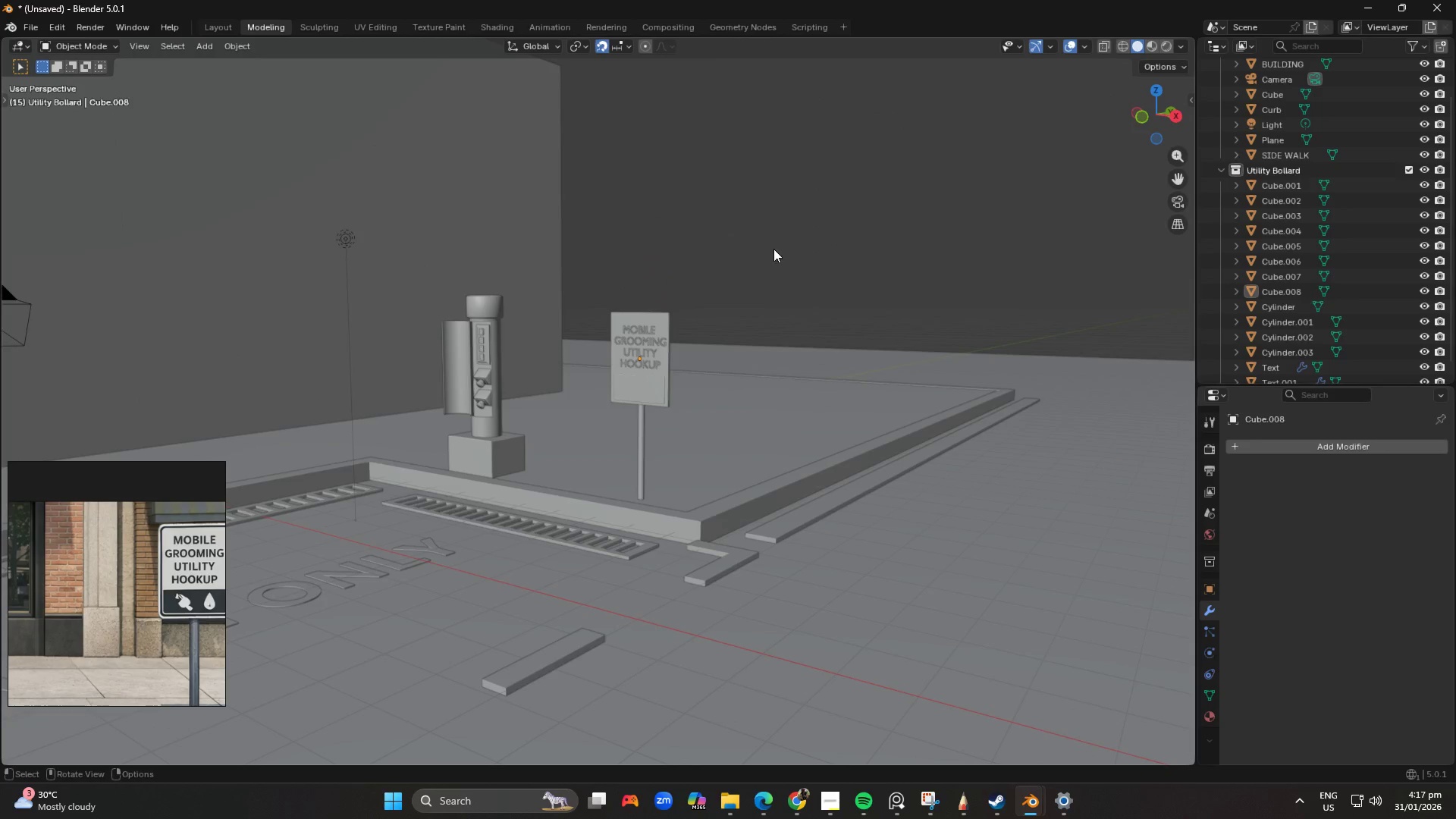 
scroll: coordinate [833, 531], scroll_direction: down, amount: 4.0
 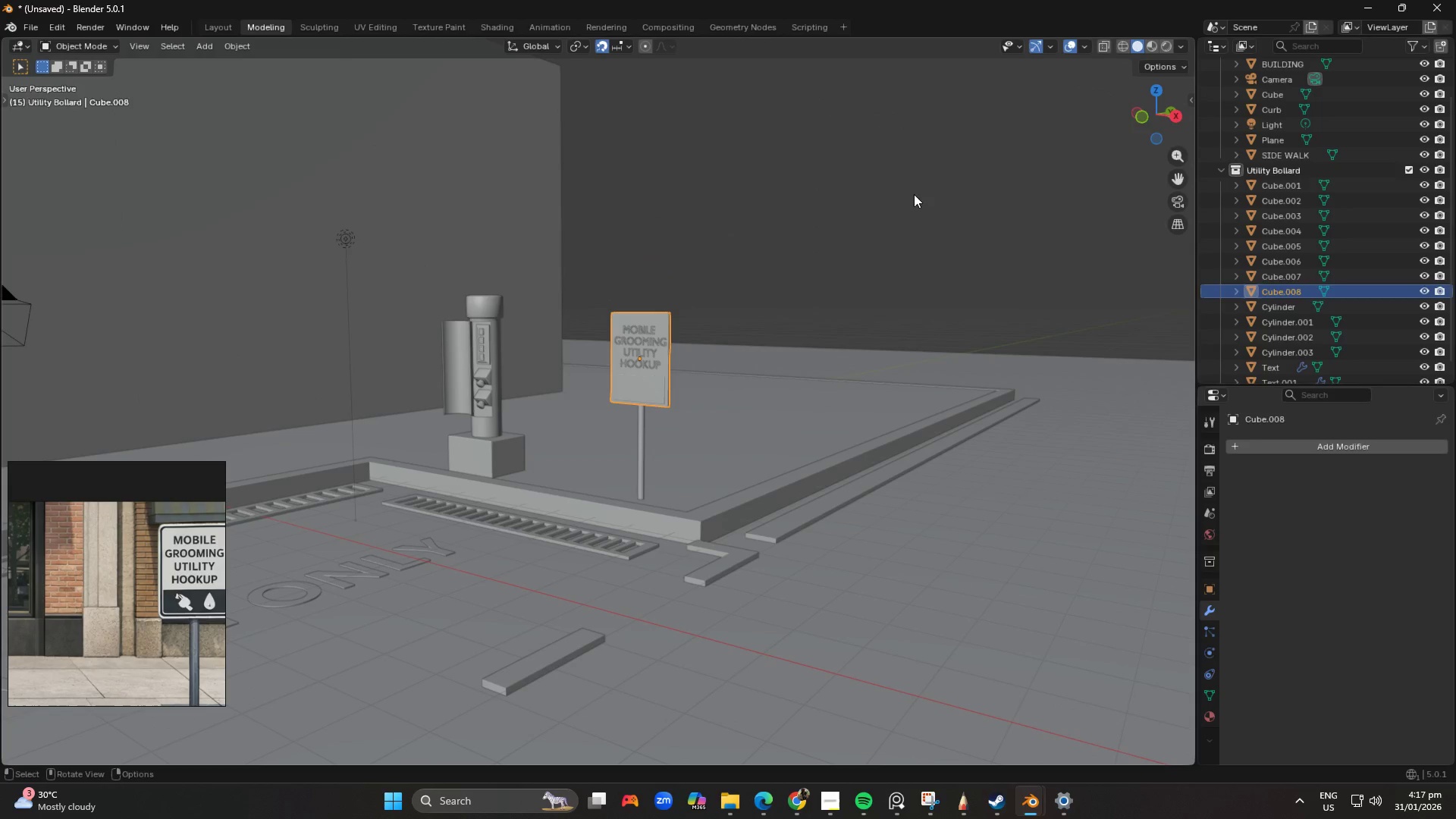 
scroll: coordinate [794, 283], scroll_direction: up, amount: 3.0
 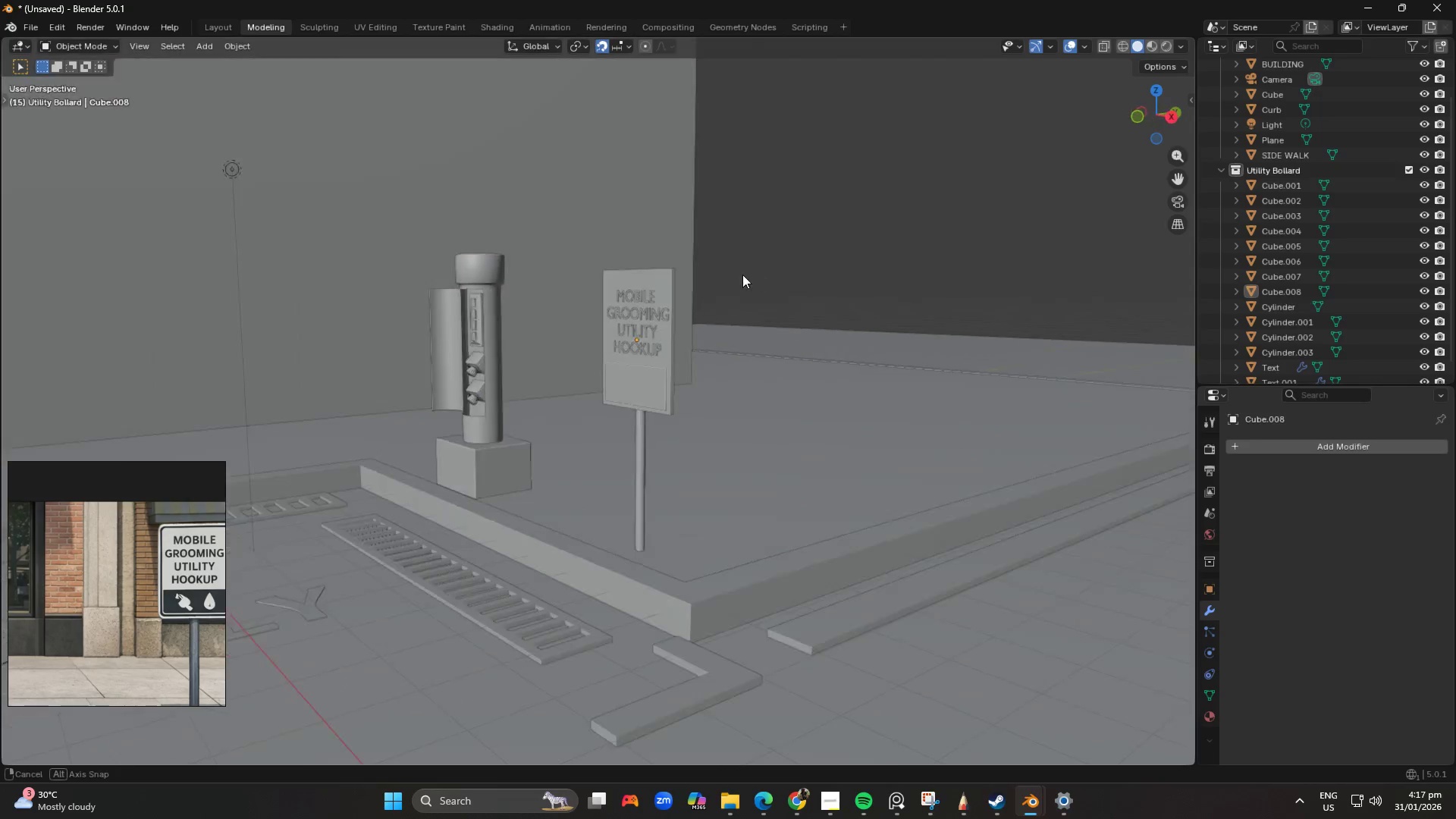 
key(Shift+ShiftLeft)
 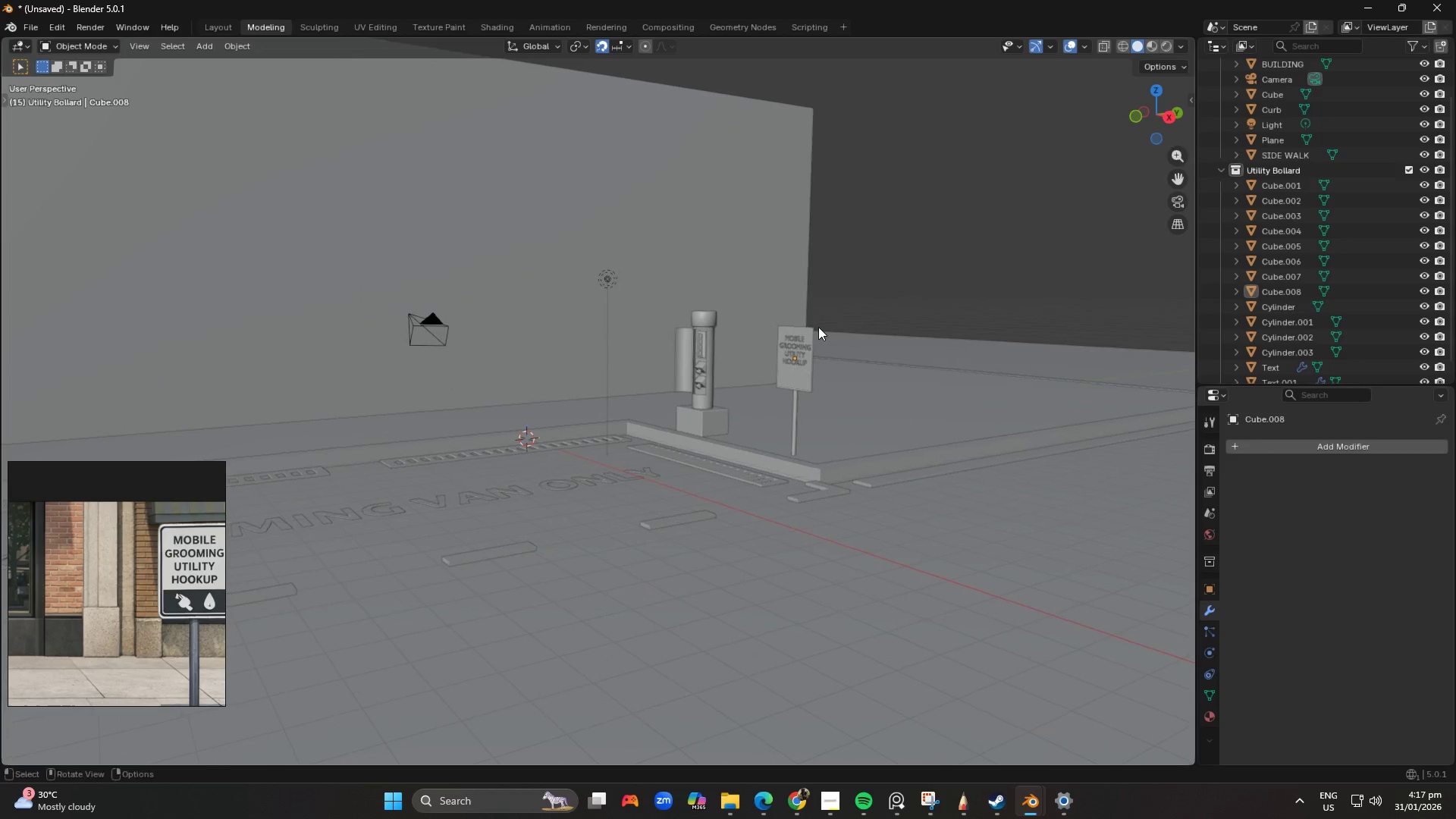 
scroll: coordinate [679, 316], scroll_direction: down, amount: 4.0
 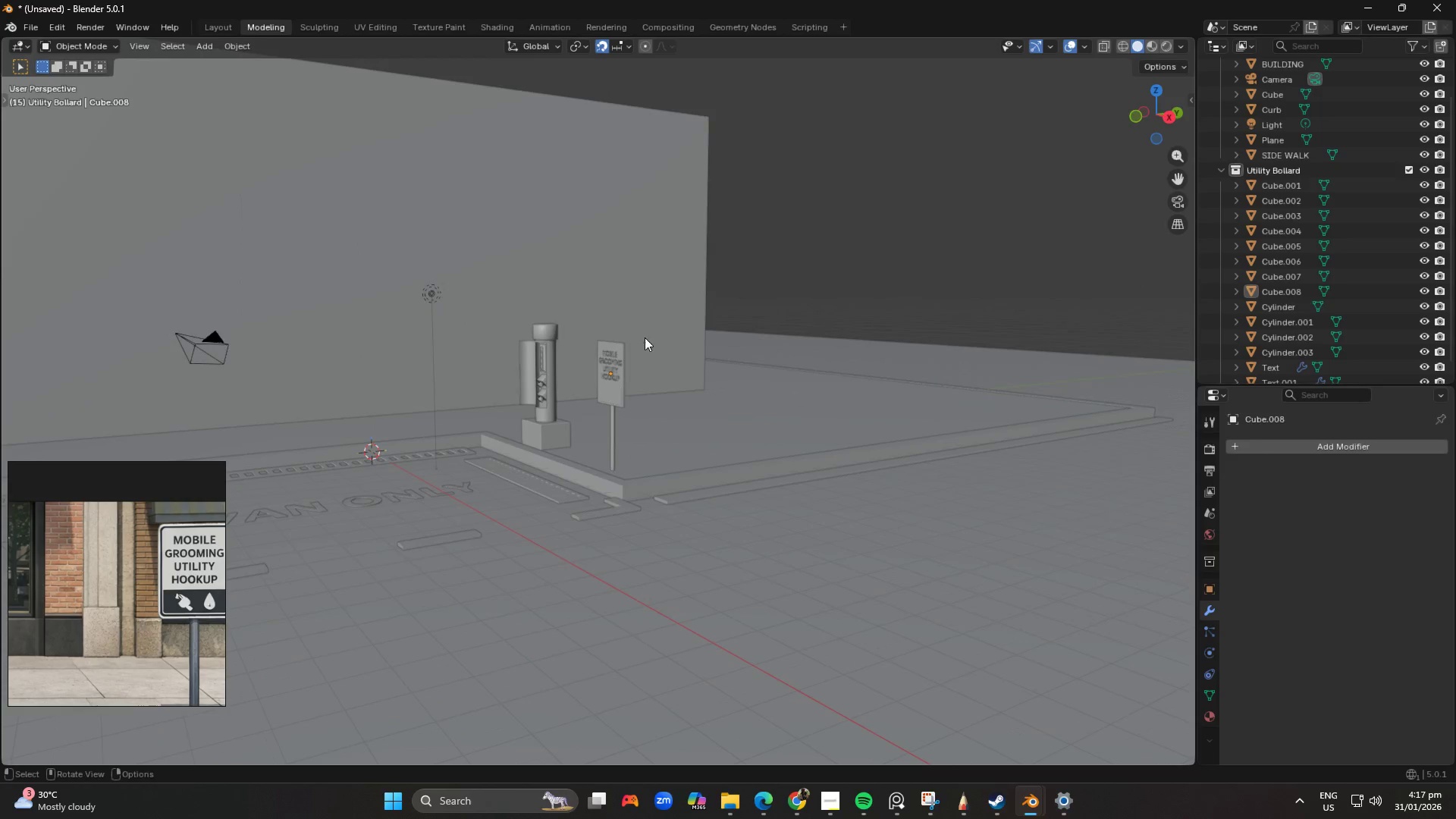 
scroll: coordinate [725, 386], scroll_direction: up, amount: 1.0
 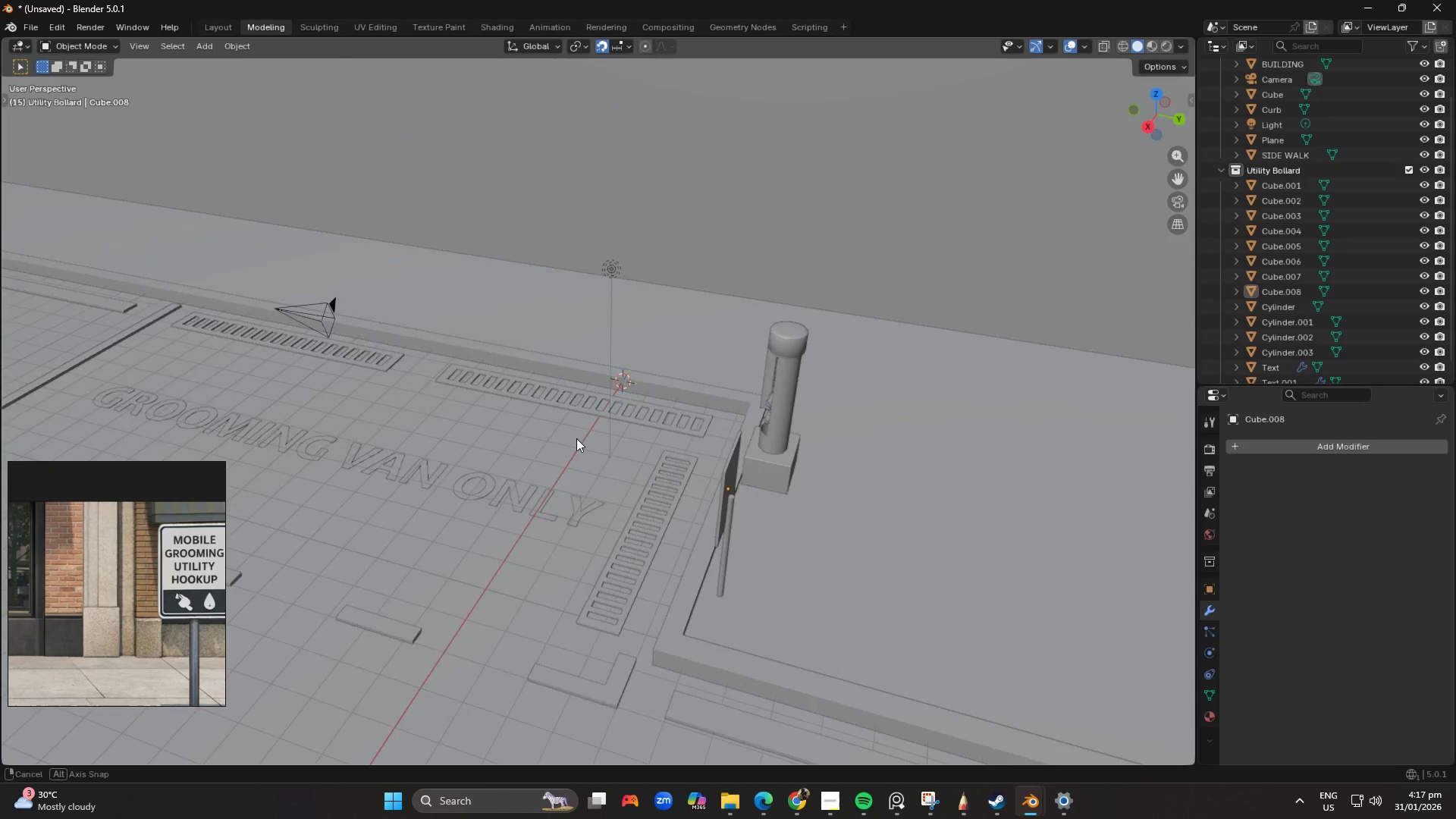 
key(Shift+ShiftLeft)
 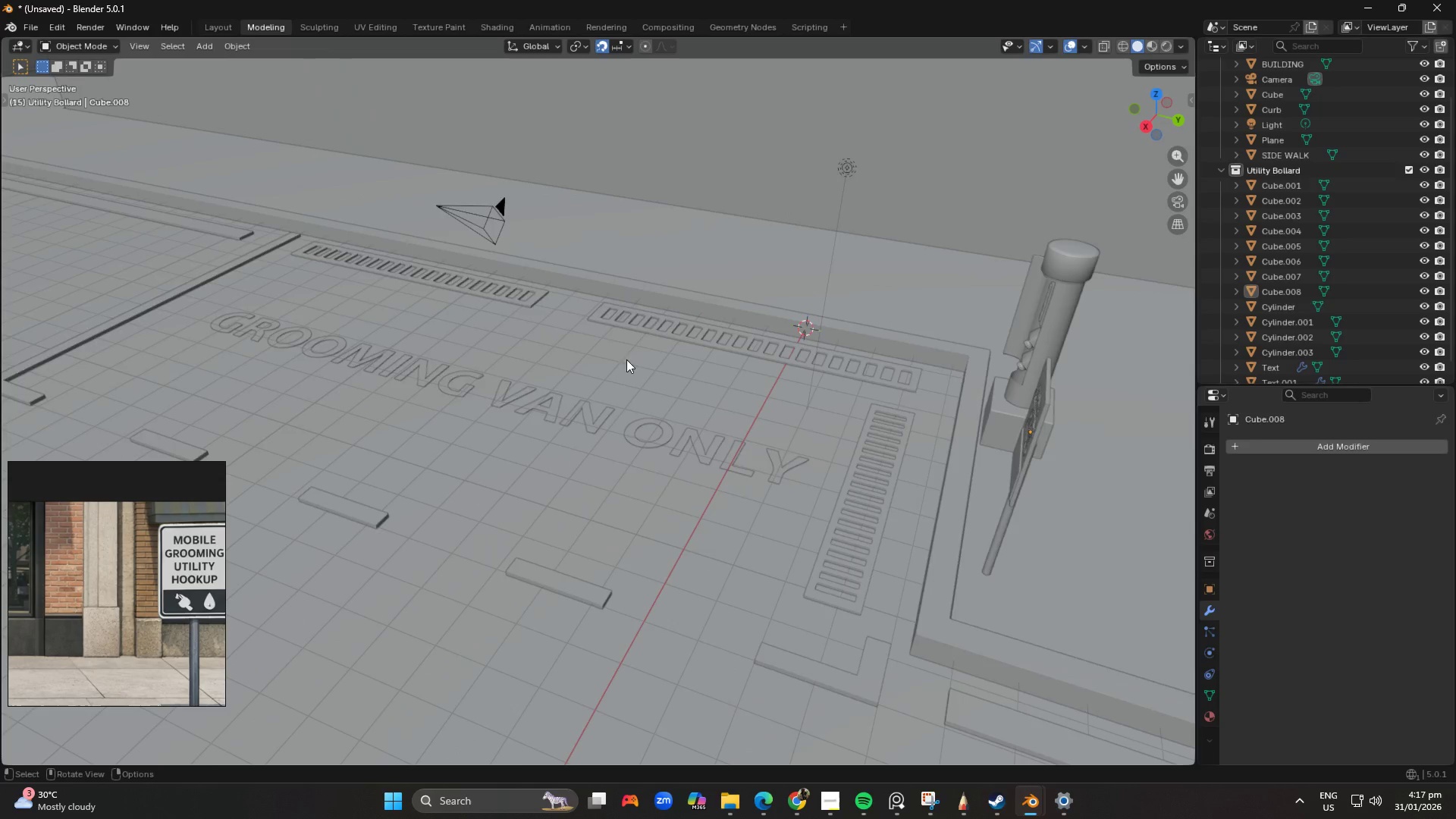 
scroll: coordinate [571, 439], scroll_direction: up, amount: 1.0
 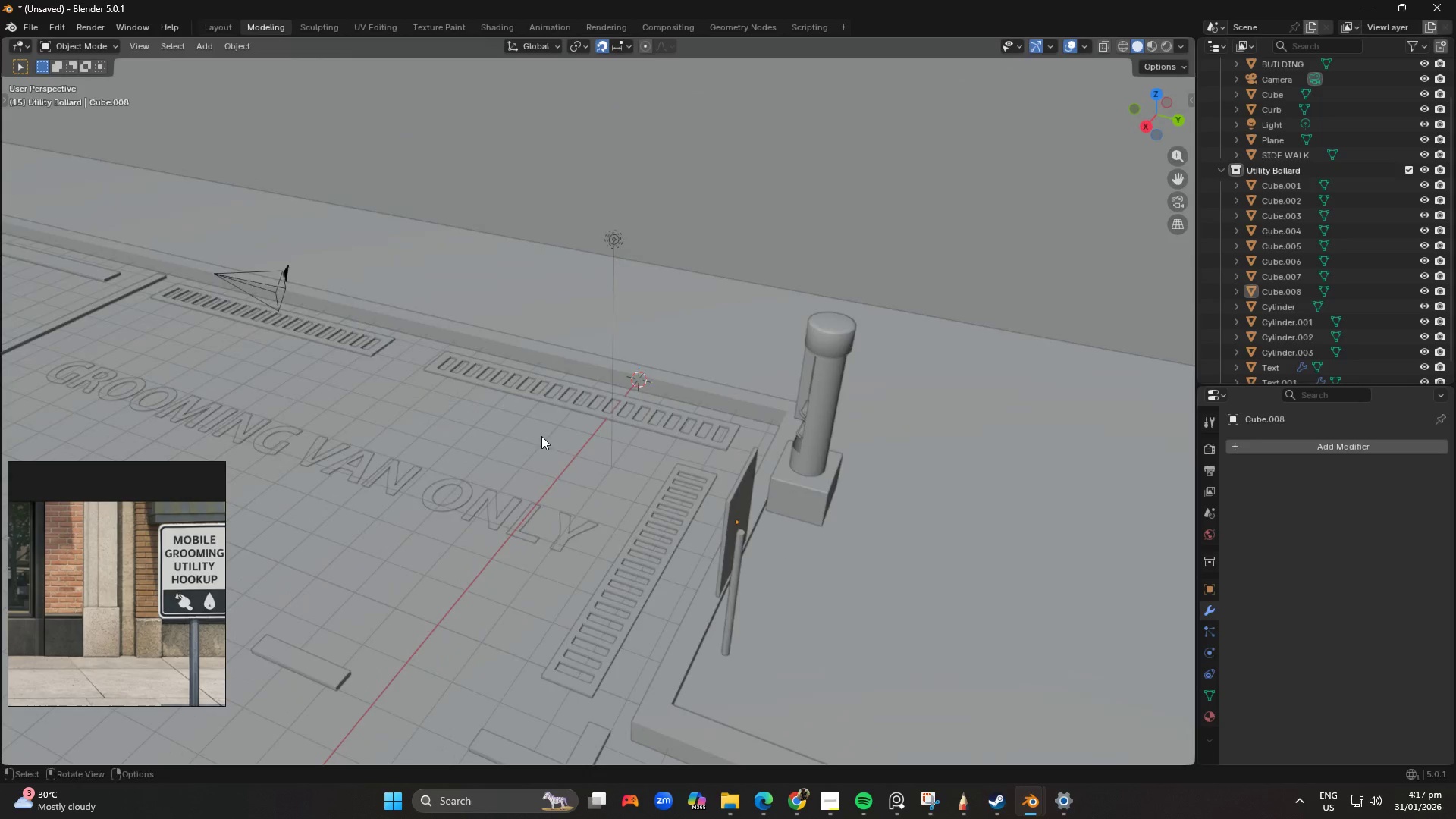 
scroll: coordinate [563, 364], scroll_direction: down, amount: 1.0
 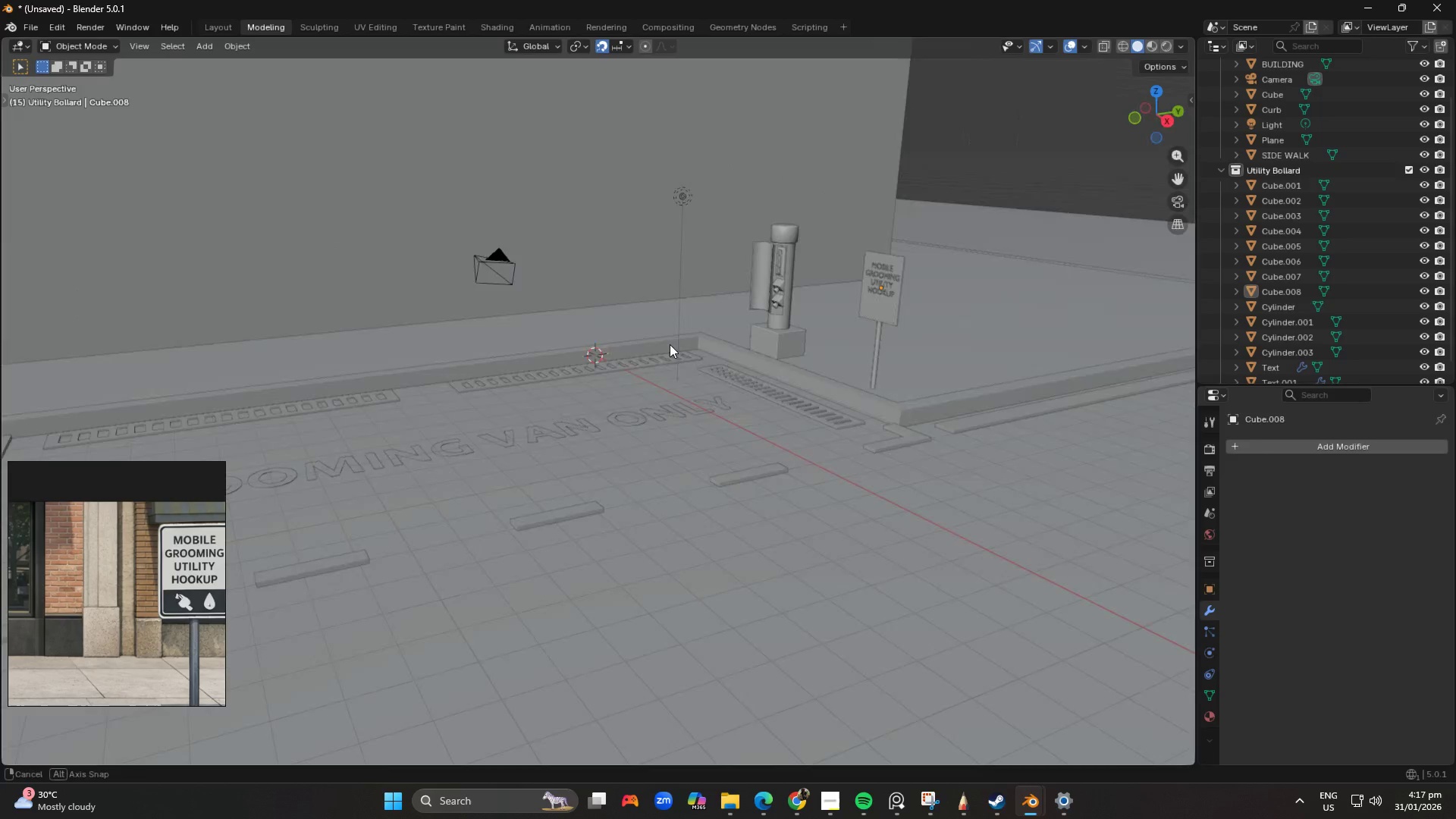 
key(Shift+ShiftLeft)
 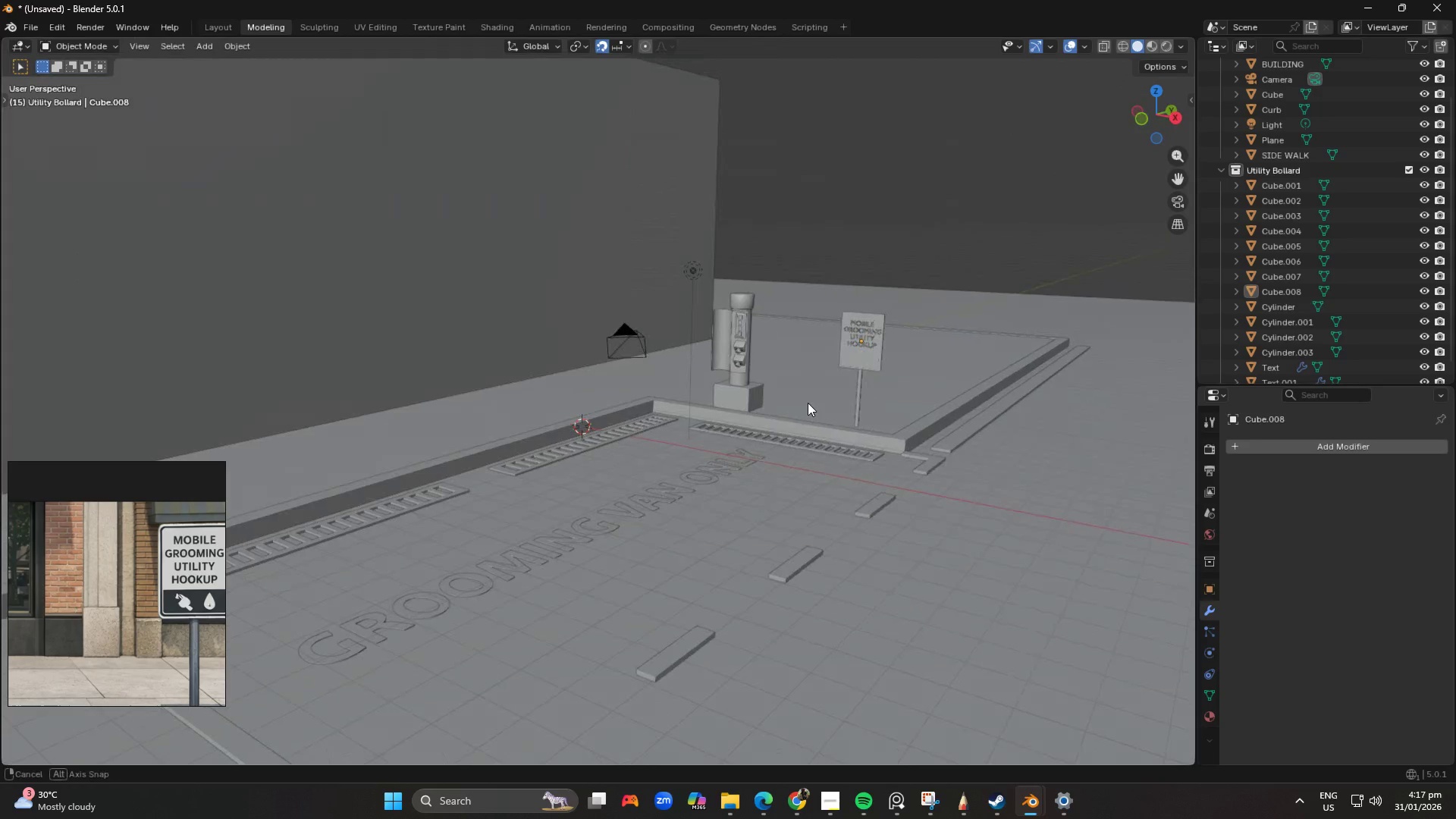 
scroll: coordinate [783, 405], scroll_direction: down, amount: 4.0
 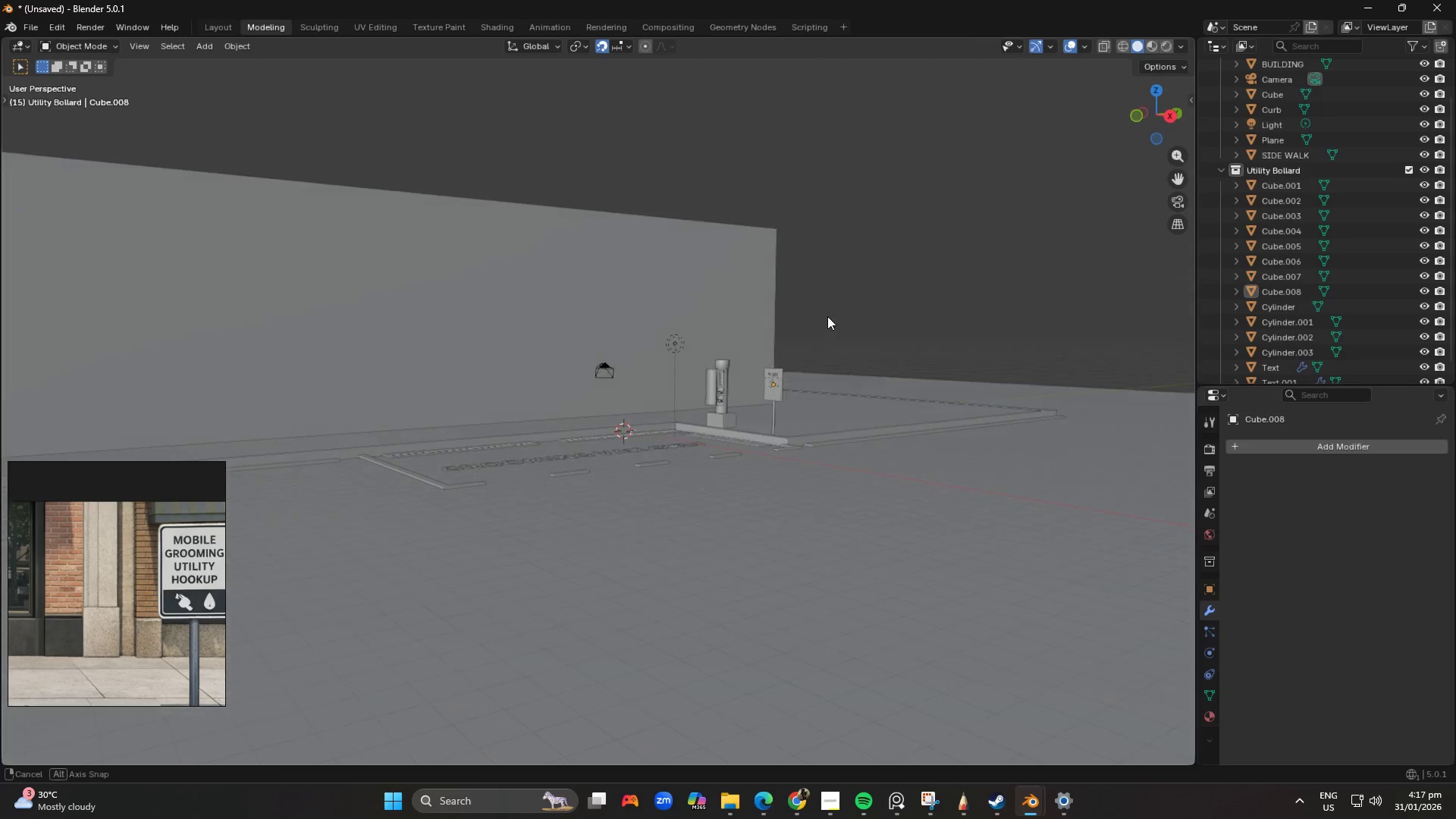 
key(Shift+ShiftLeft)
 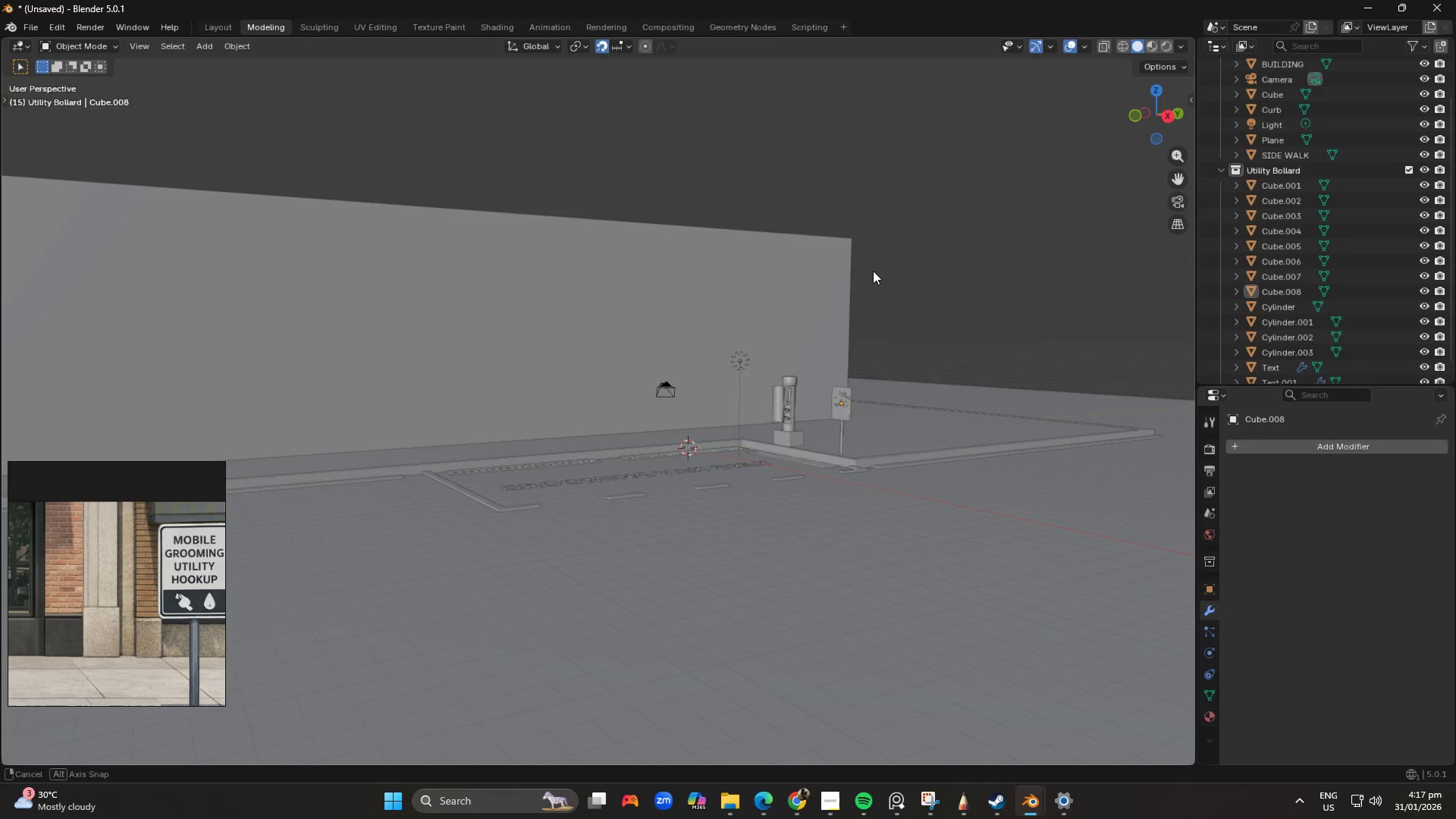 
key(Shift+ShiftLeft)
 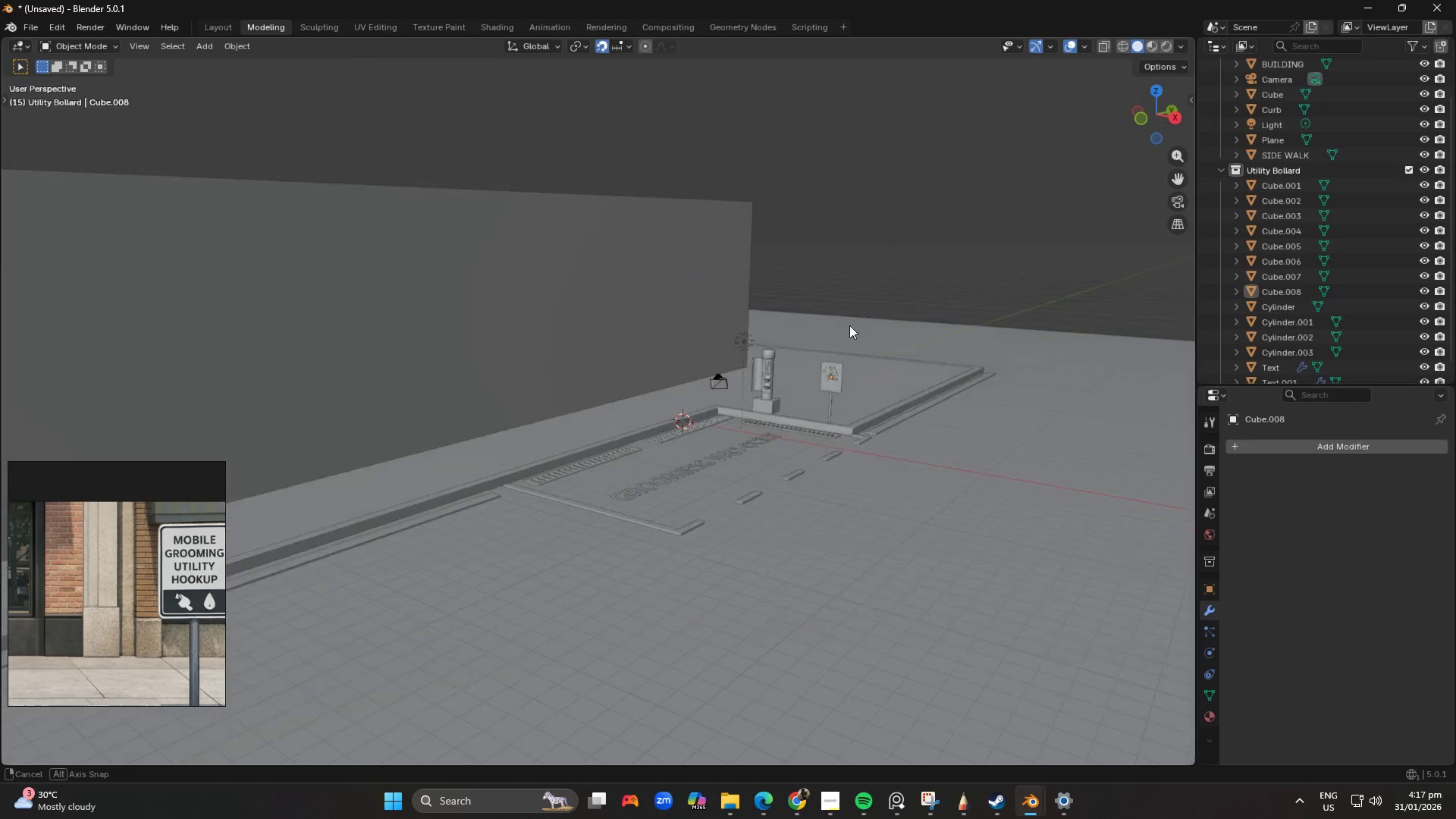 
key(Shift+ShiftLeft)
 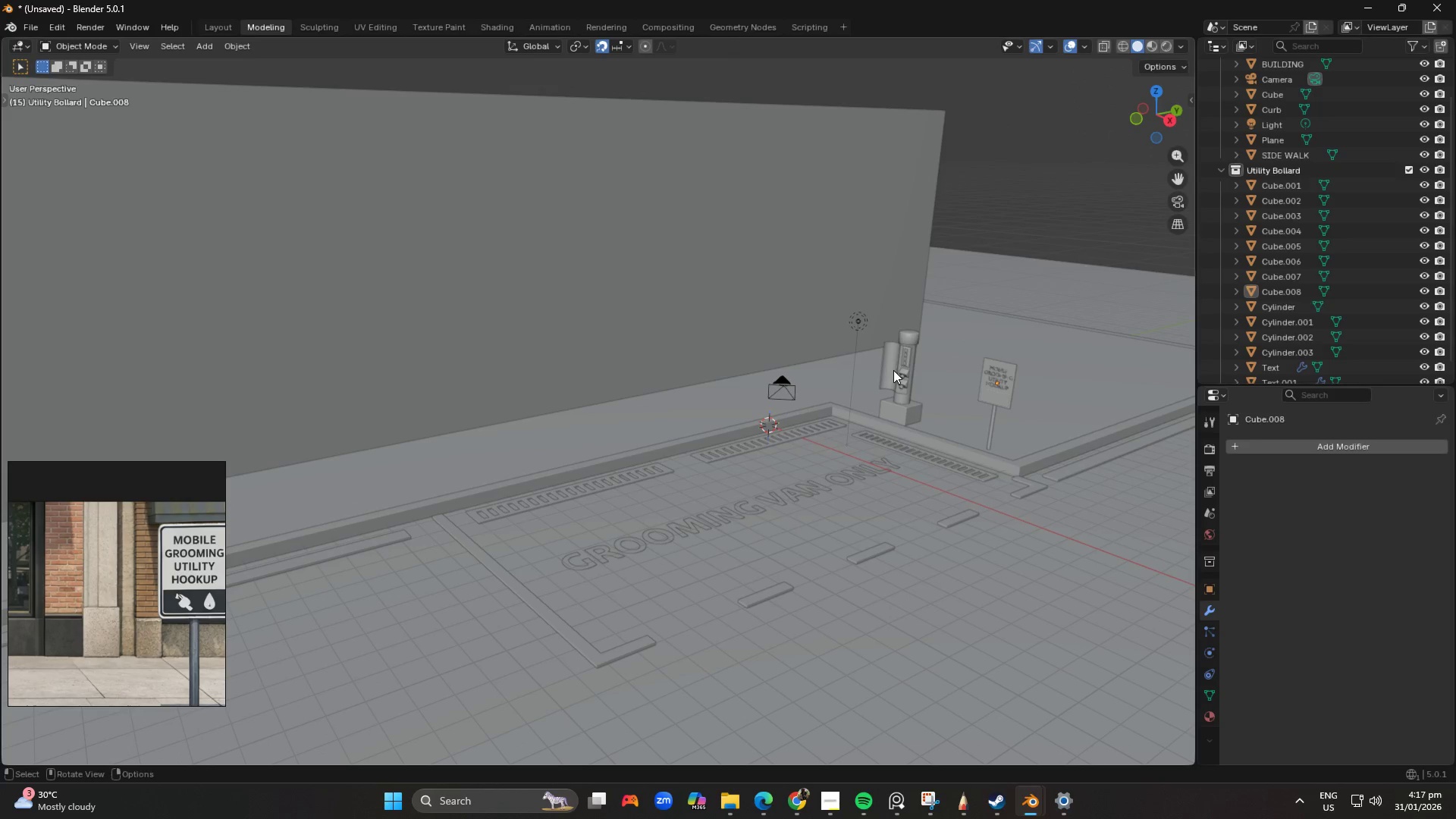 
scroll: coordinate [819, 362], scroll_direction: up, amount: 2.0
 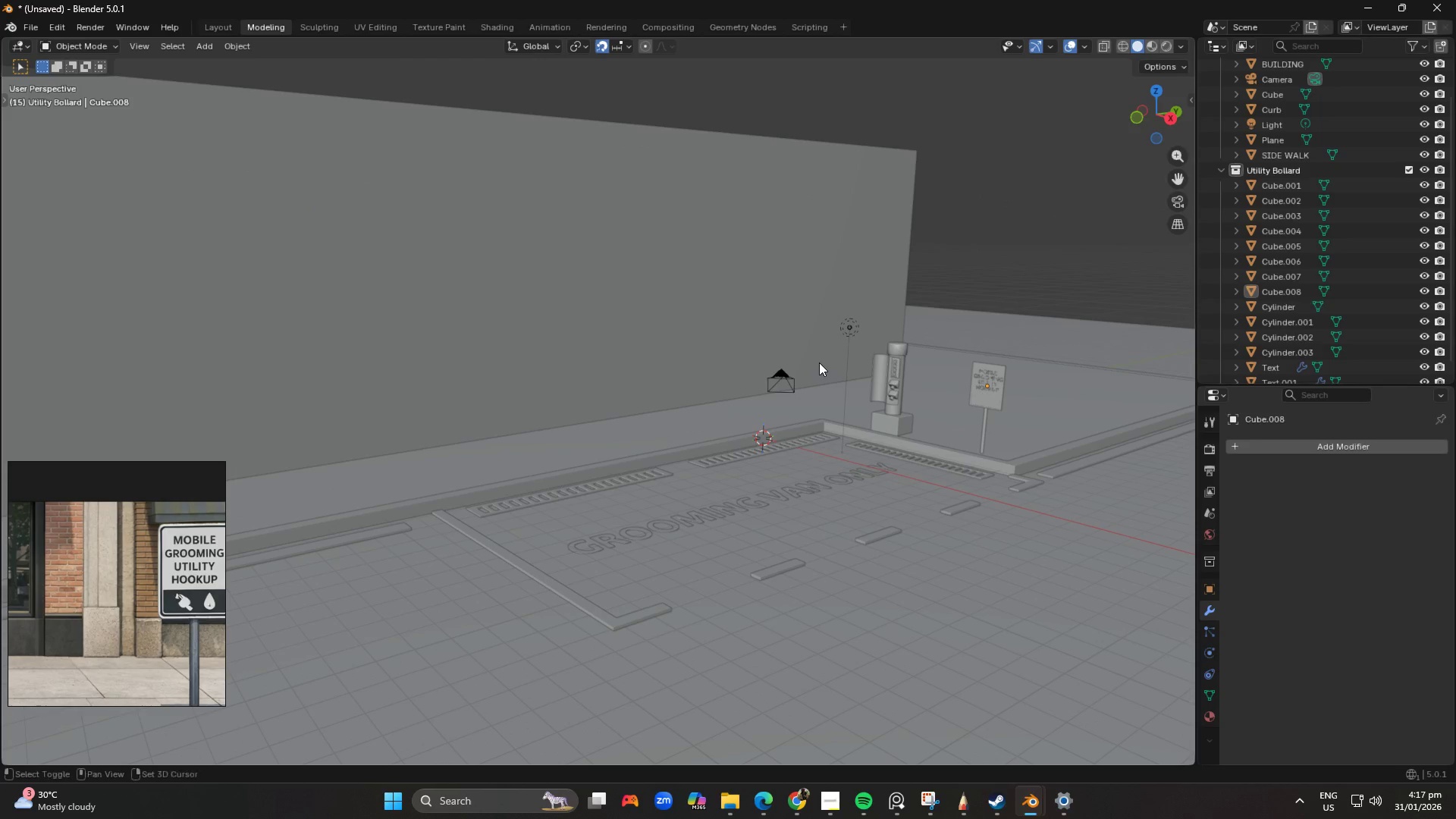 
wait(6.22)
 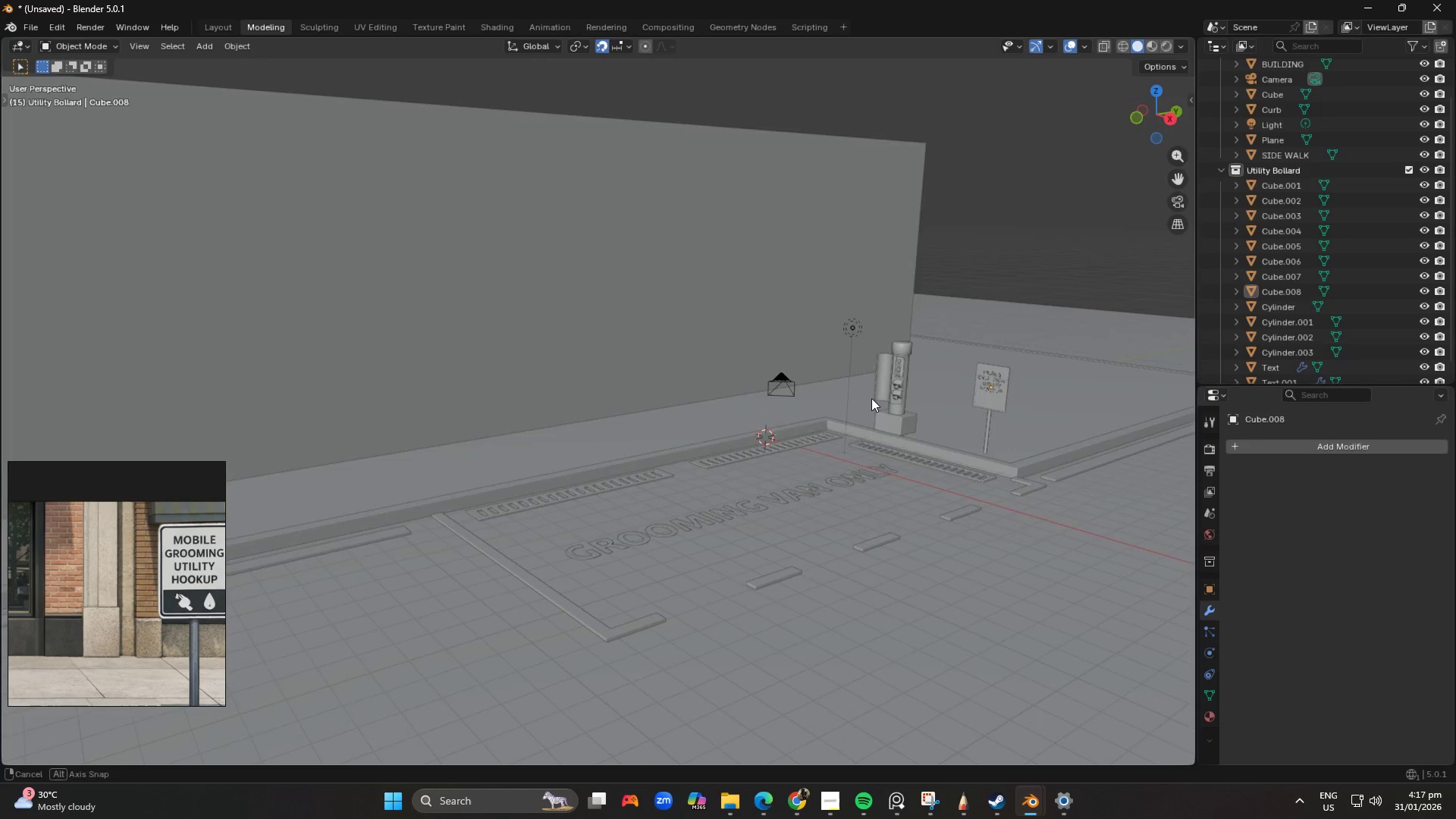 
scroll: coordinate [893, 387], scroll_direction: up, amount: 2.0
 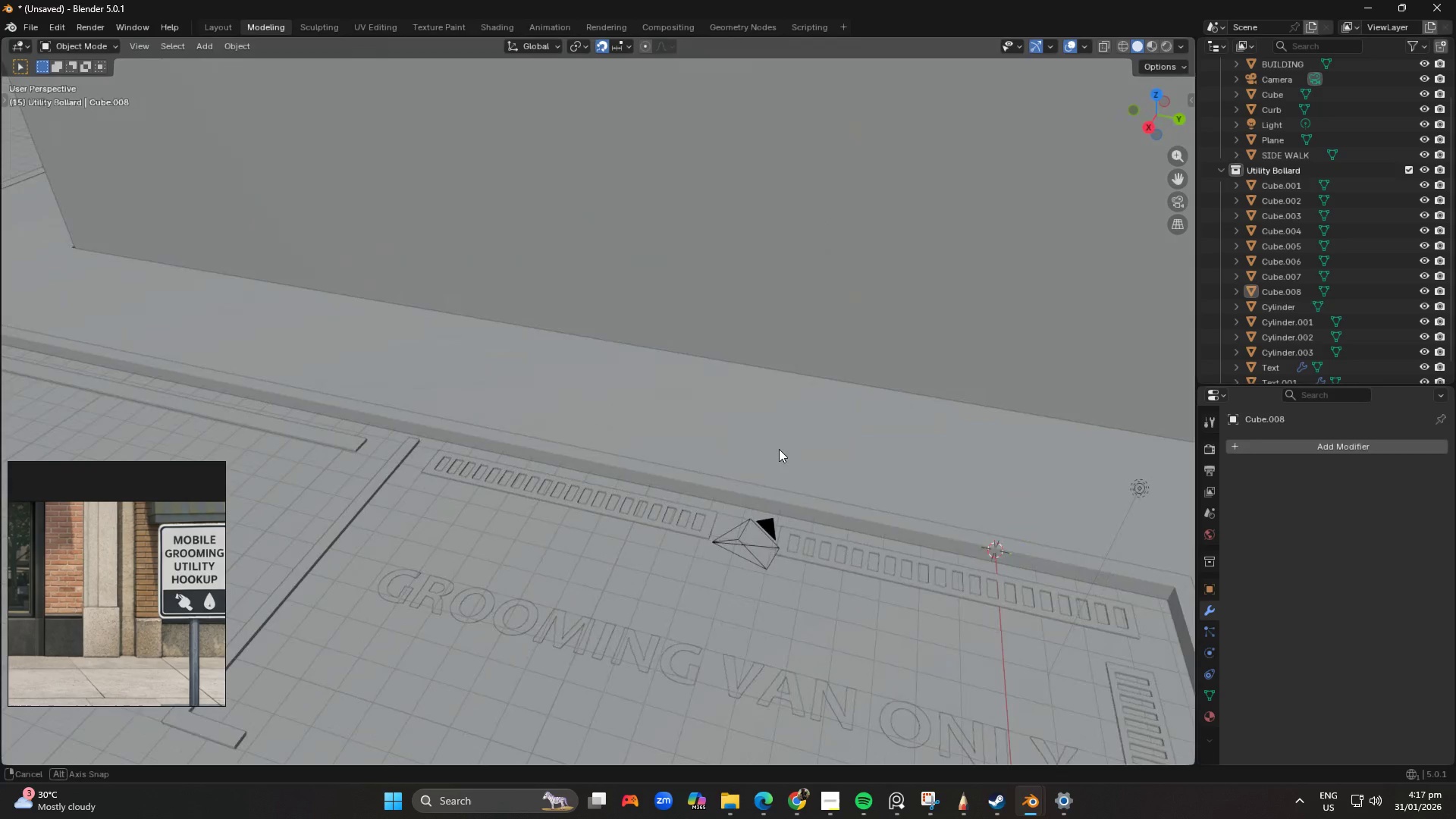 
scroll: coordinate [789, 447], scroll_direction: down, amount: 2.0
 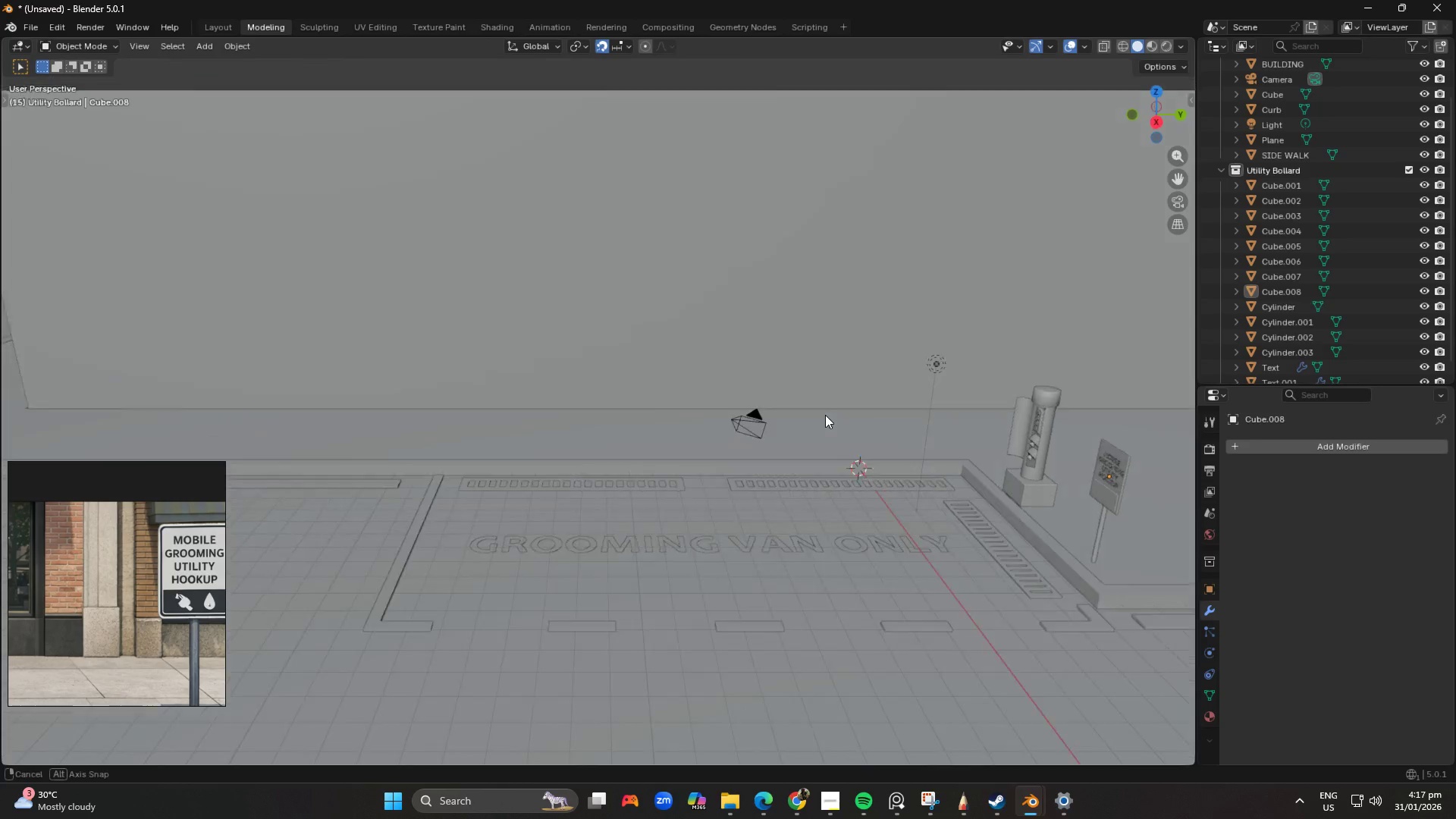 
hold_key(key=ShiftLeft, duration=0.45)
 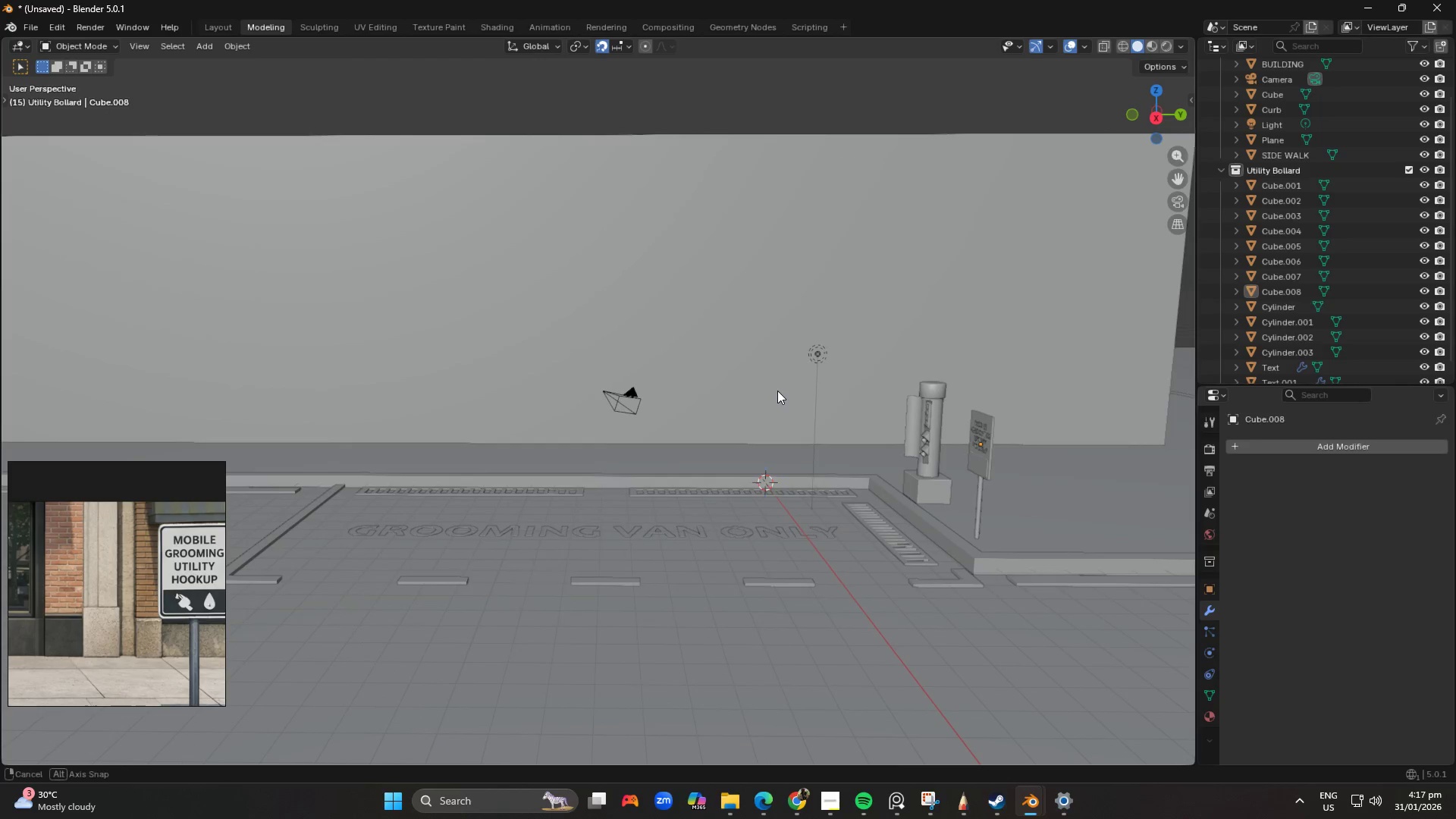 
hold_key(key=ShiftLeft, duration=0.95)
 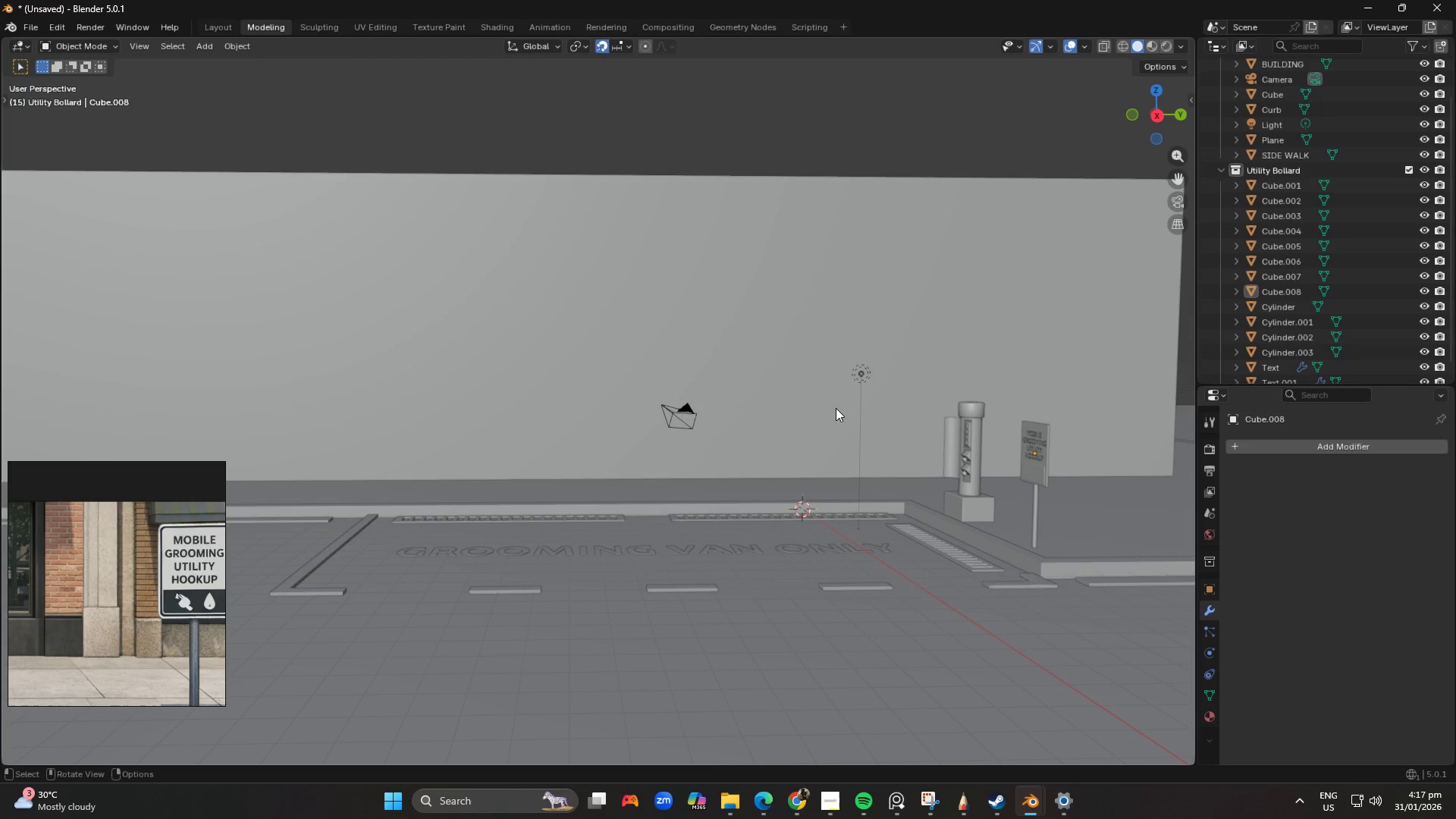 
hold_key(key=ShiftLeft, duration=0.64)
 